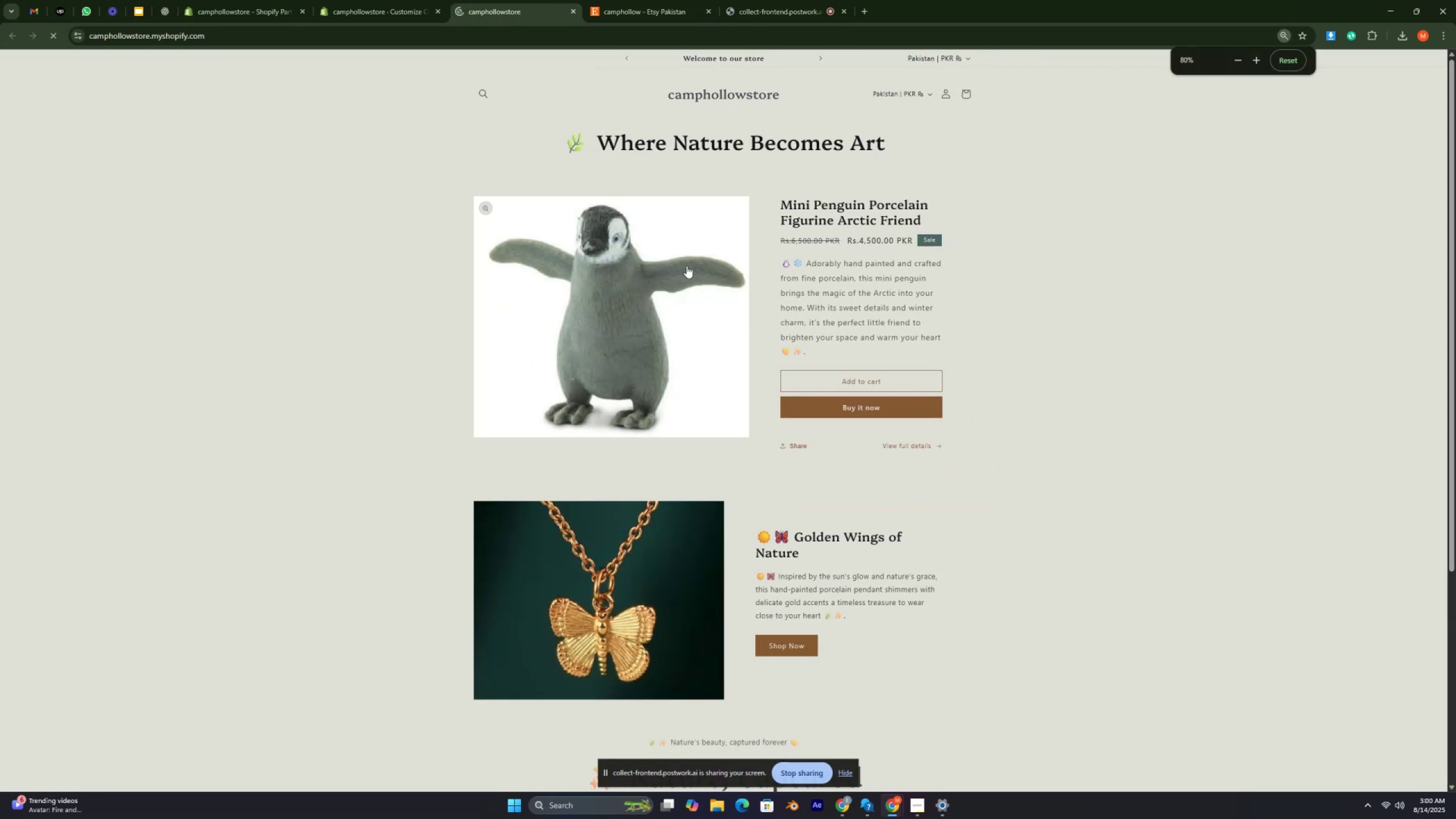 
key(Control+ControlRight)
 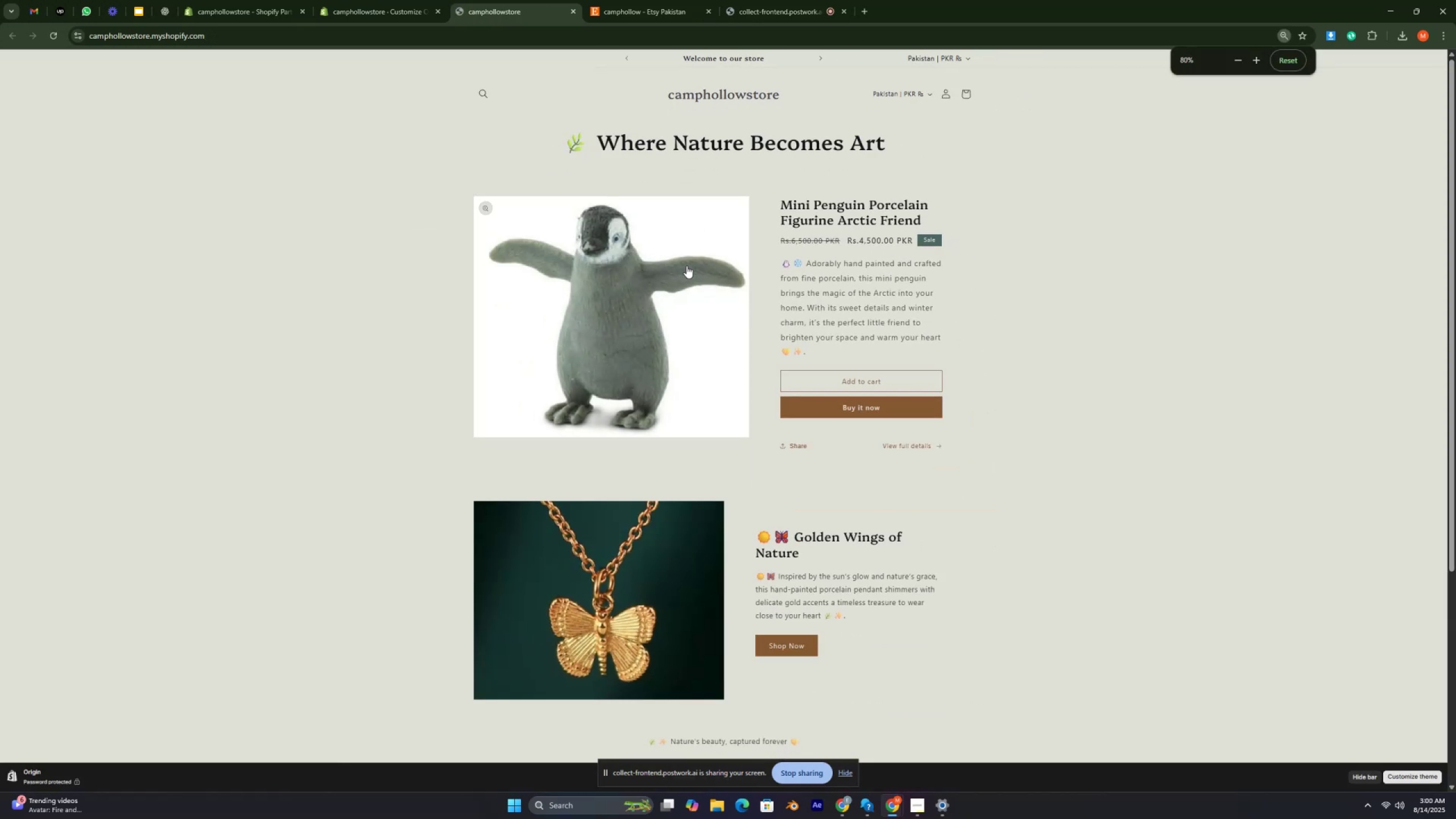 
key(Control+ControlRight)
 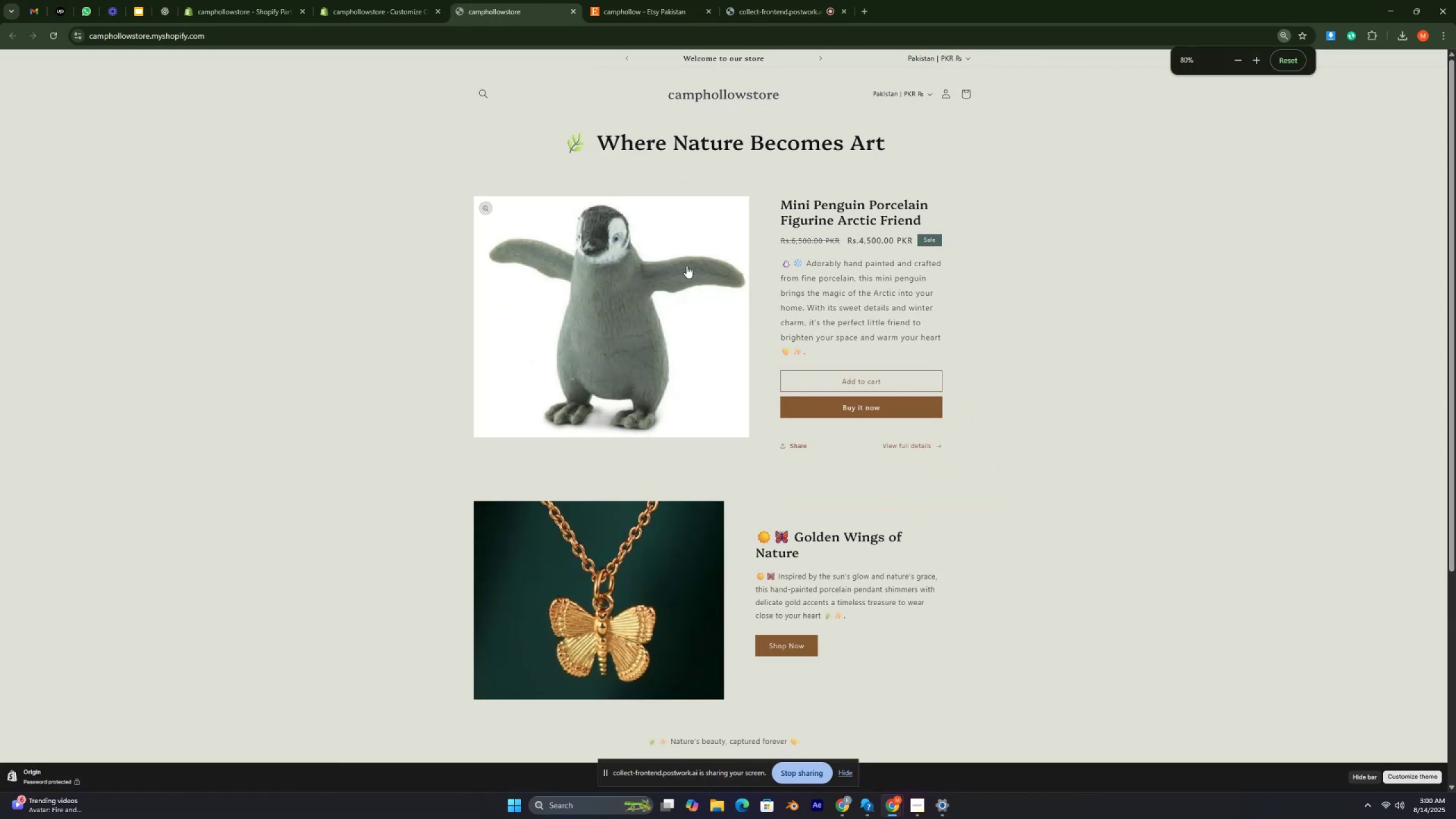 
scroll: coordinate [686, 266], scroll_direction: down, amount: 2.0
 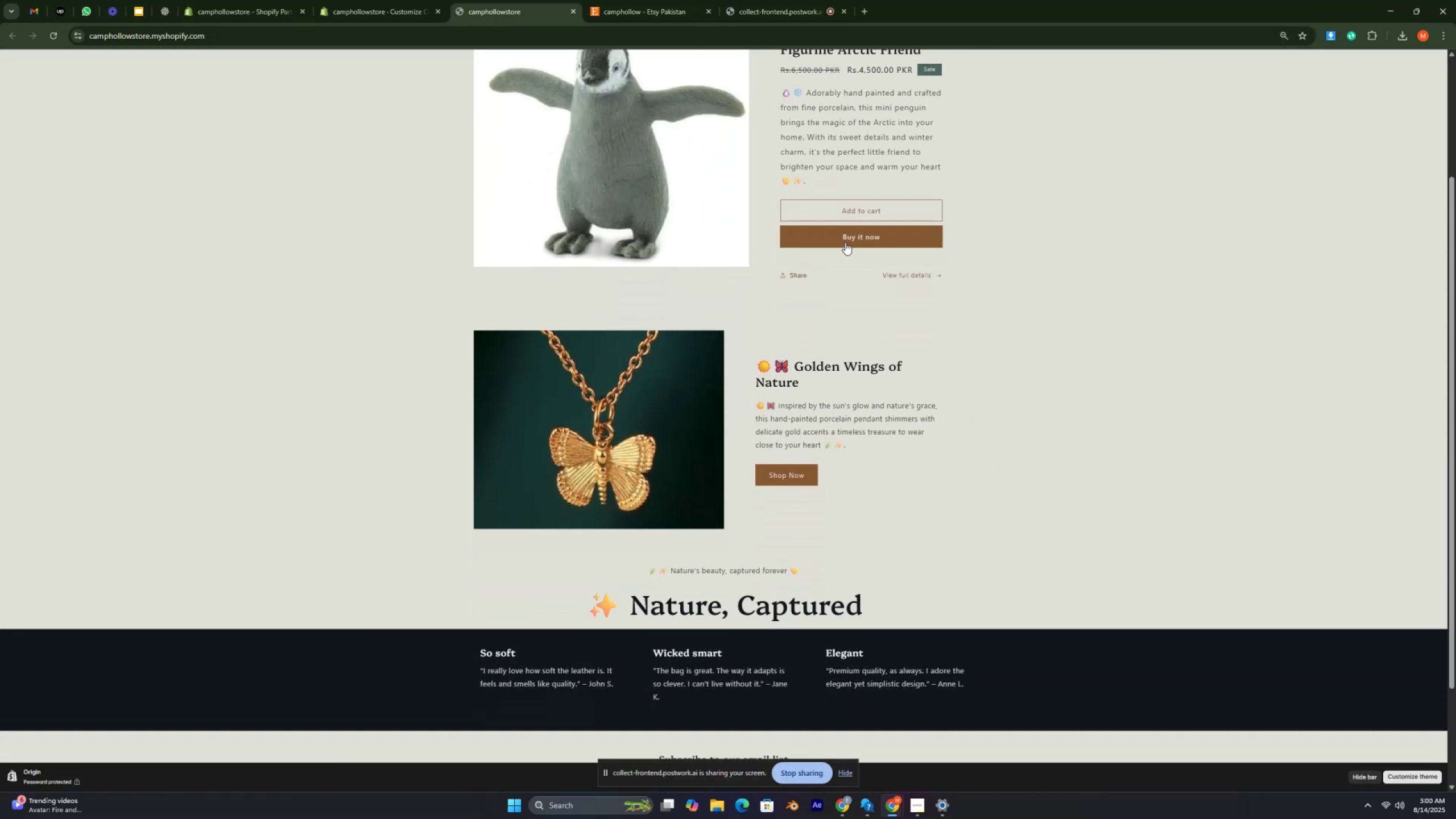 
left_click([845, 242])
 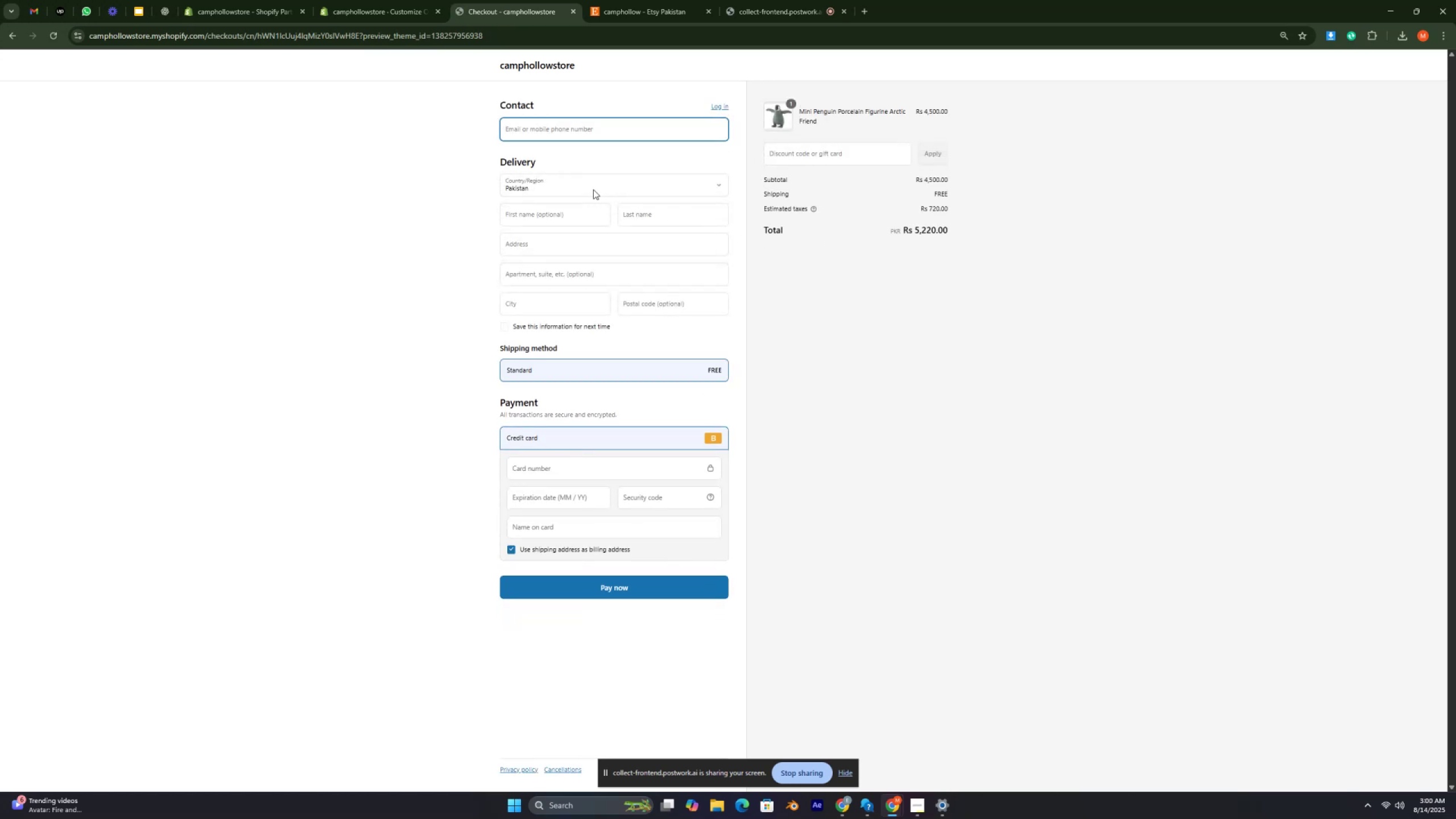 
wait(7.3)
 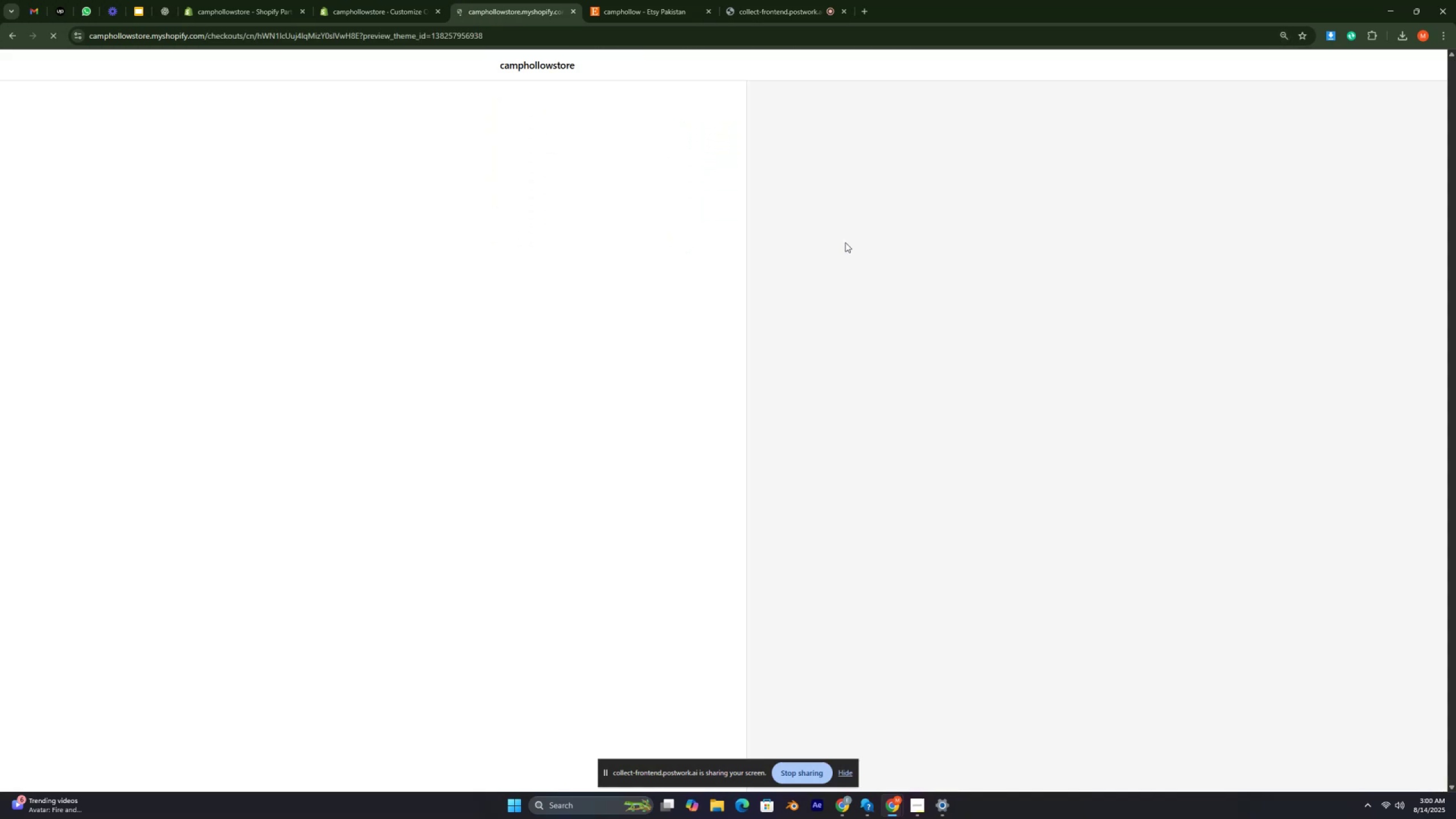 
left_click([4, 35])
 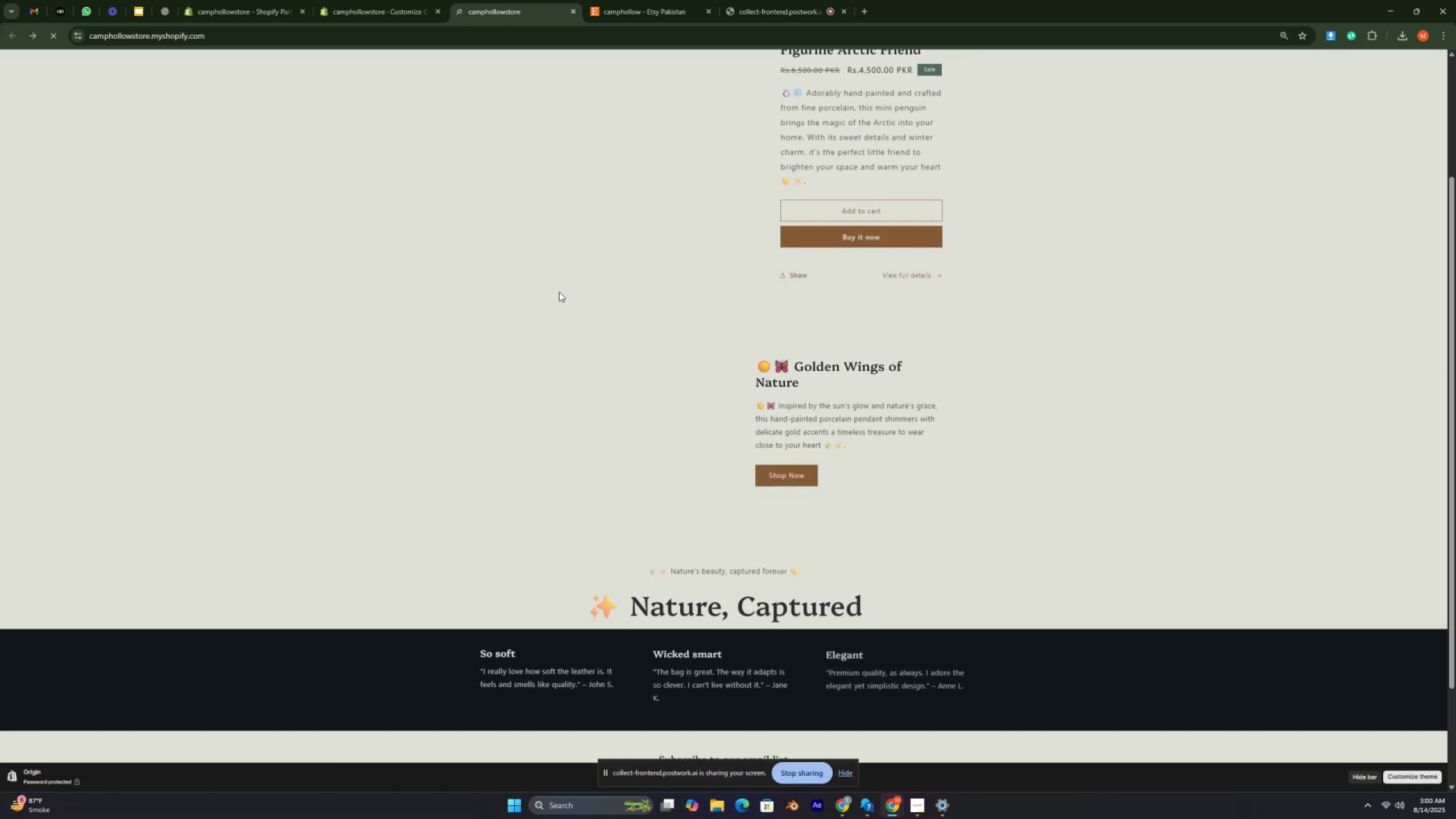 
scroll: coordinate [705, 358], scroll_direction: down, amount: 2.0
 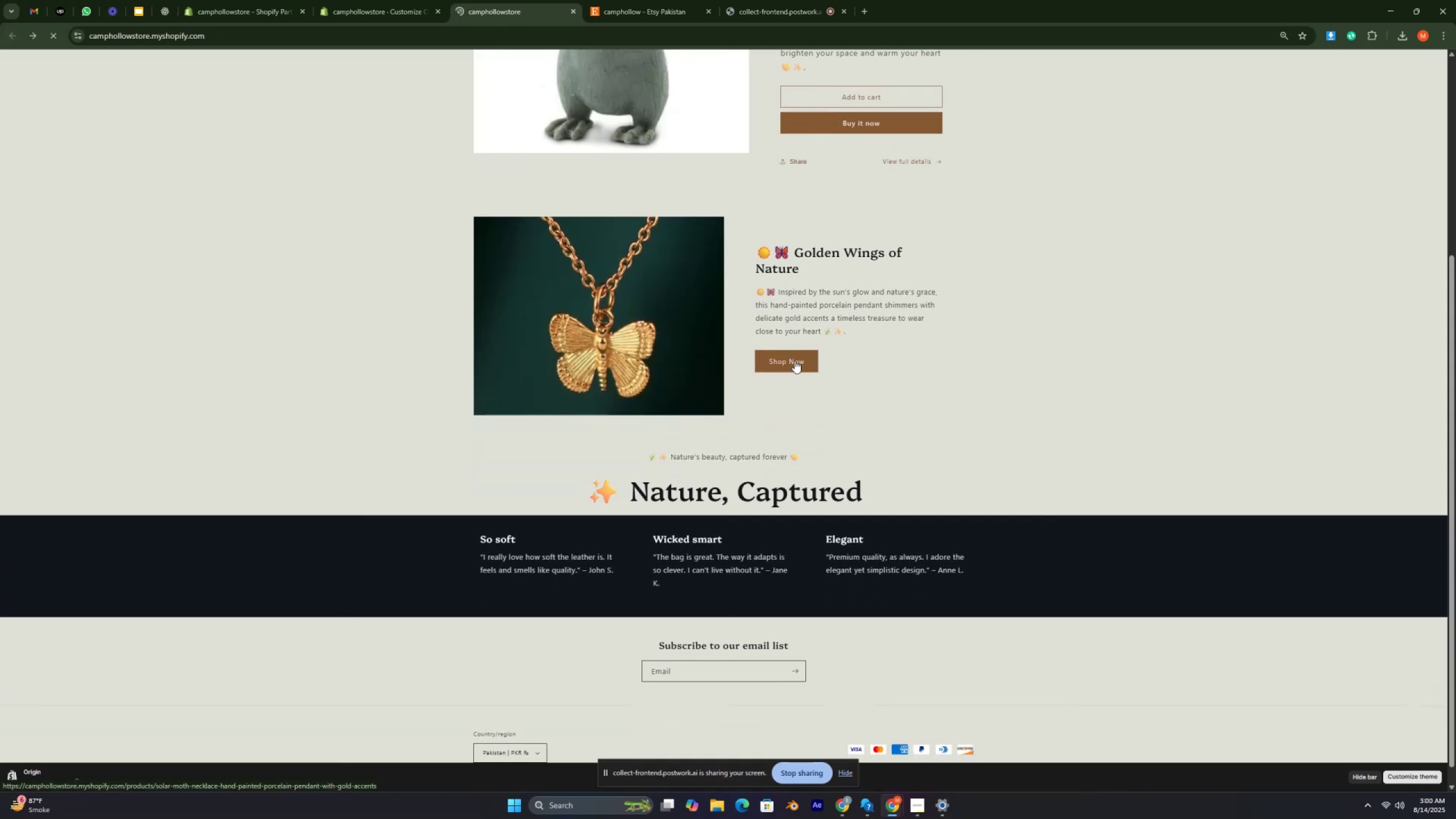 
left_click_drag(start_coordinate=[794, 361], to_coordinate=[794, 371])
 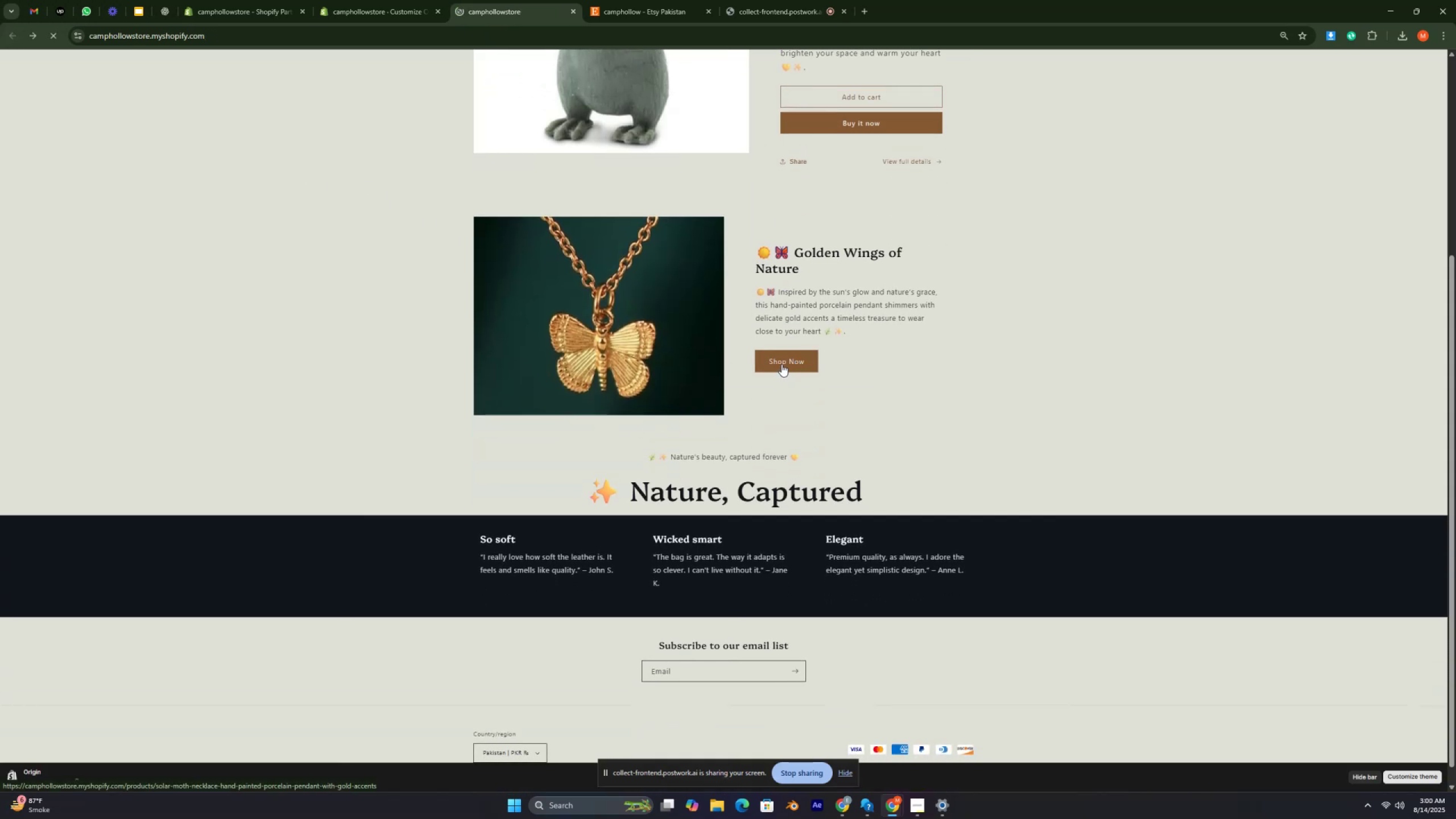 
left_click([762, 356])
 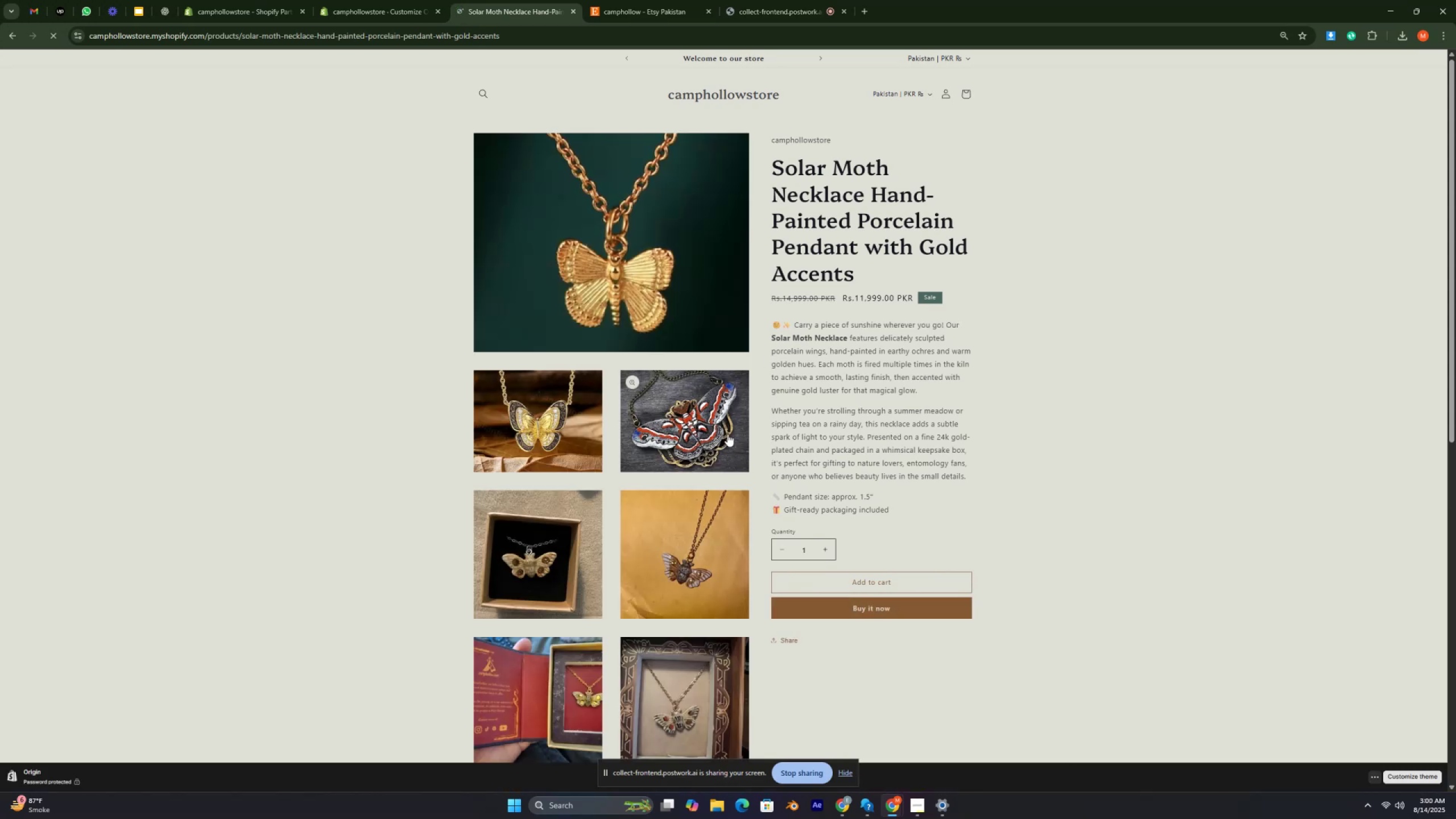 
wait(9.43)
 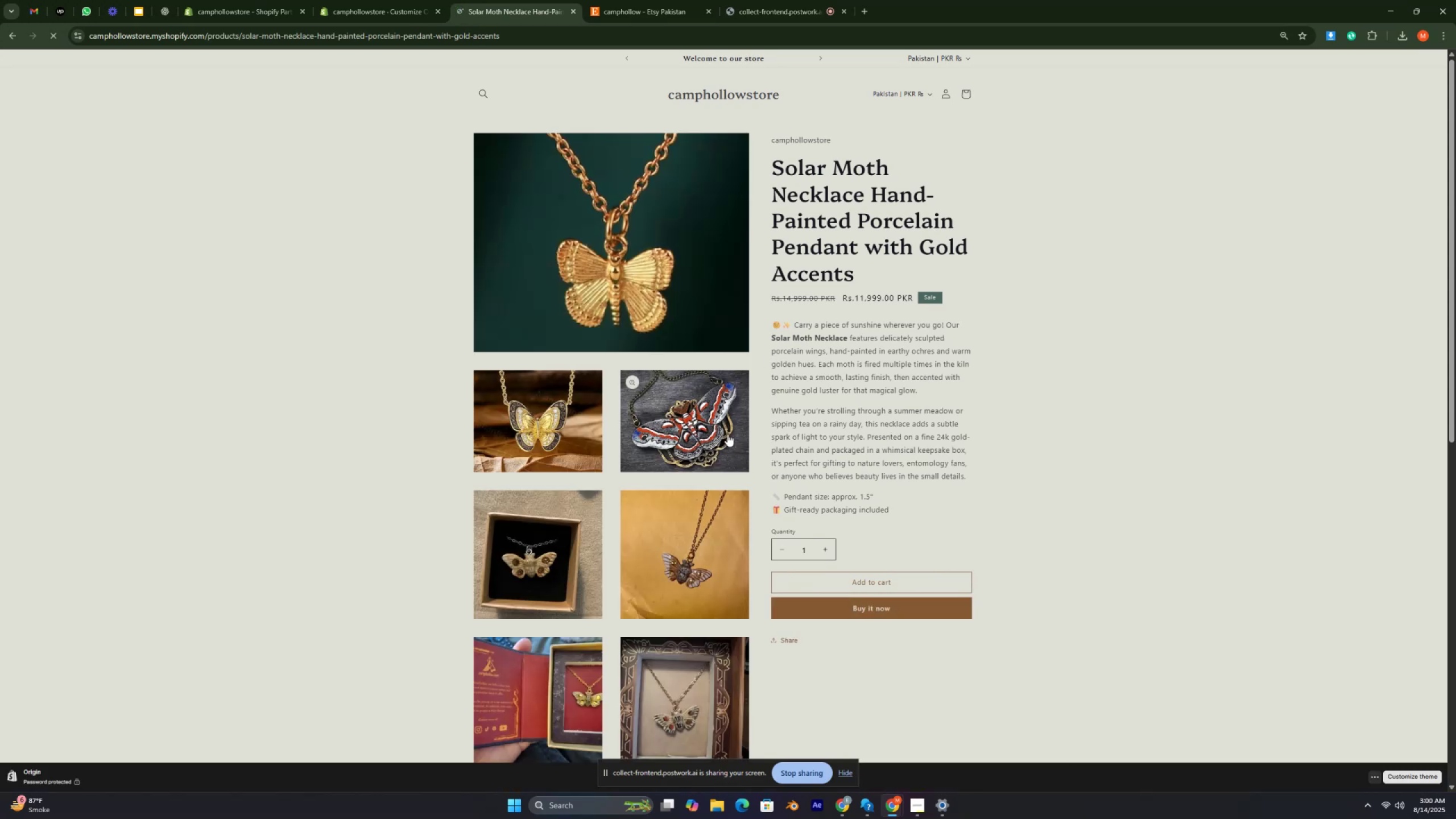 
scroll: coordinate [756, 459], scroll_direction: down, amount: 7.0
 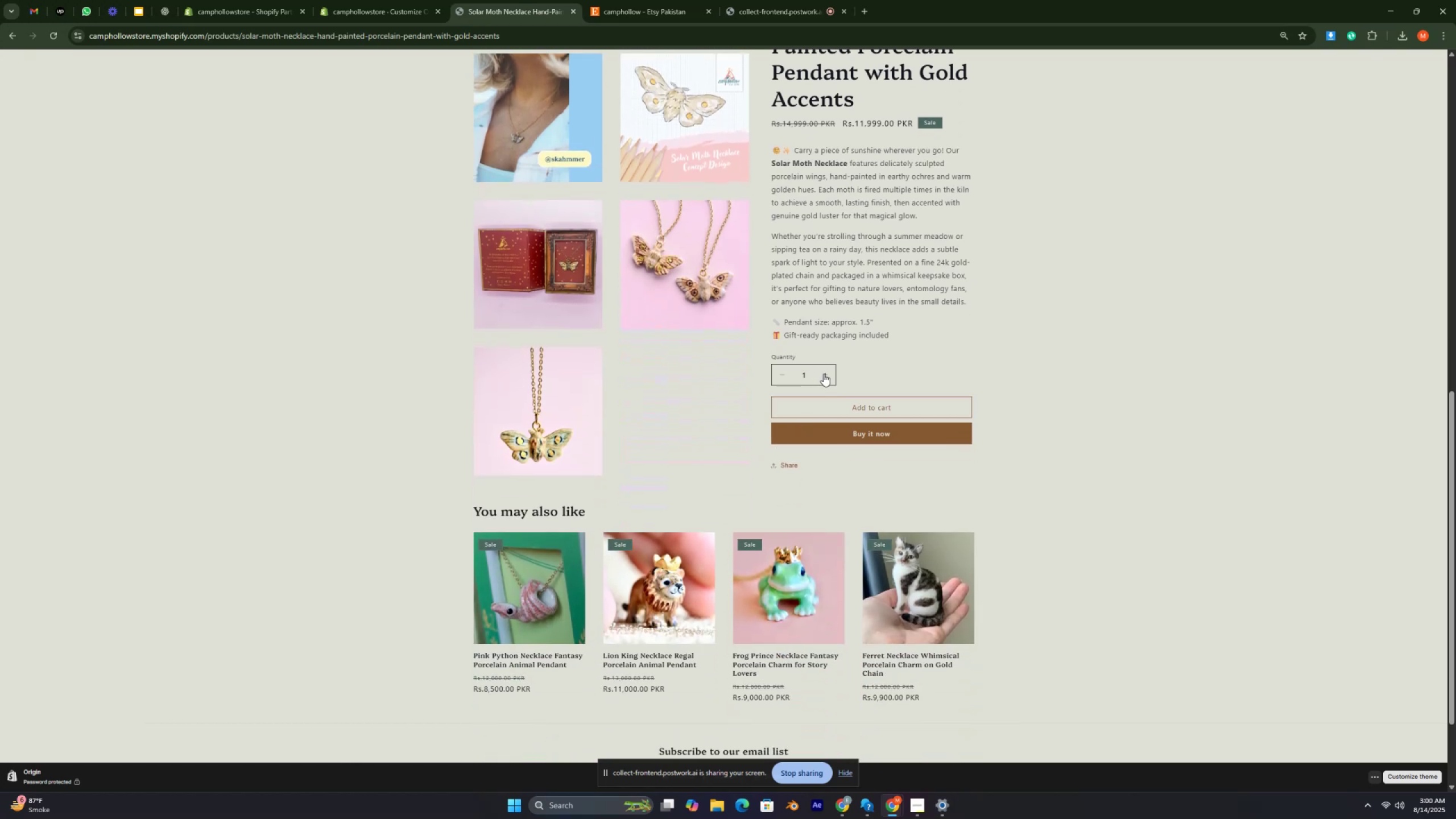 
double_click([824, 374])
 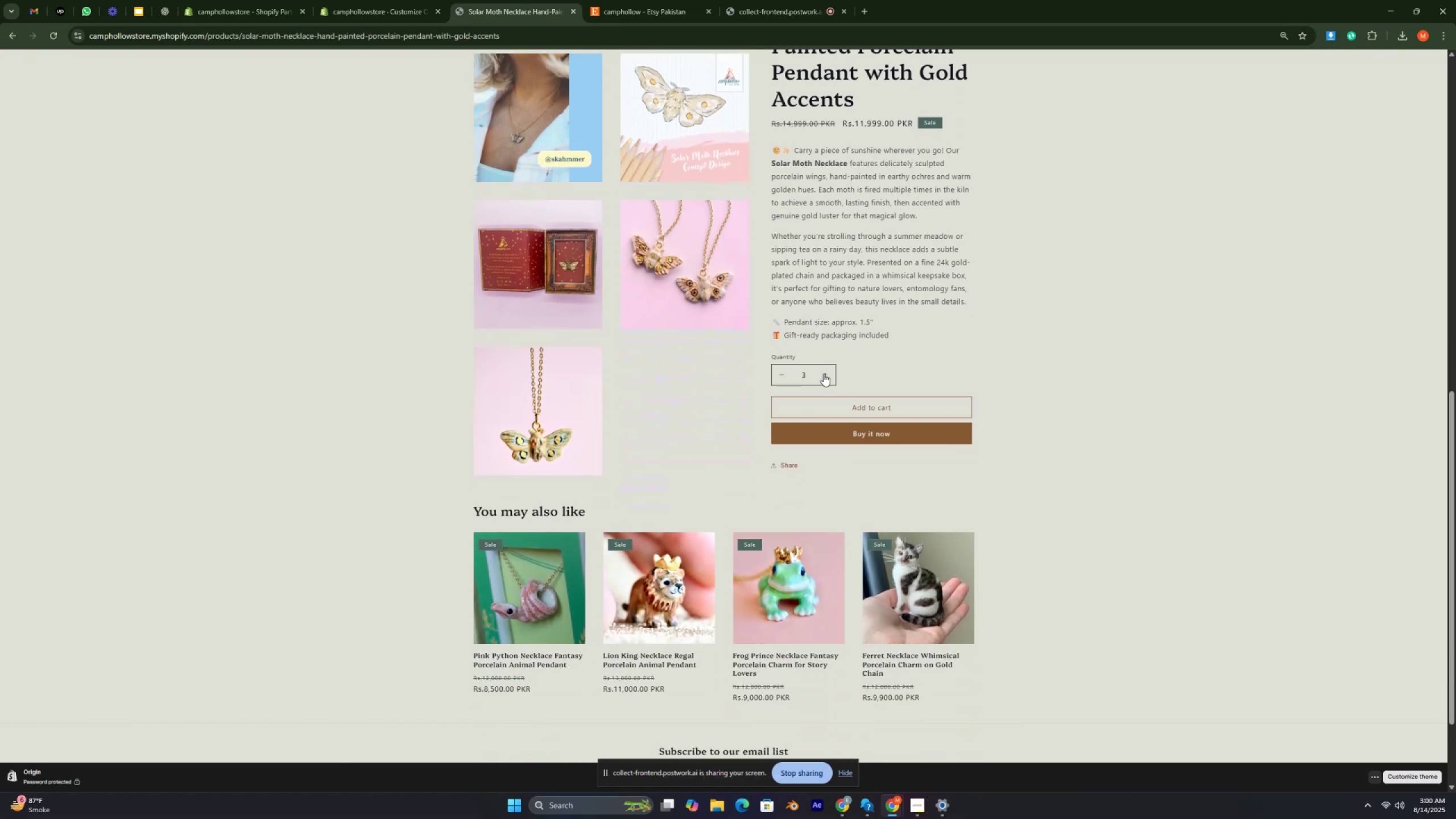 
triple_click([824, 374])
 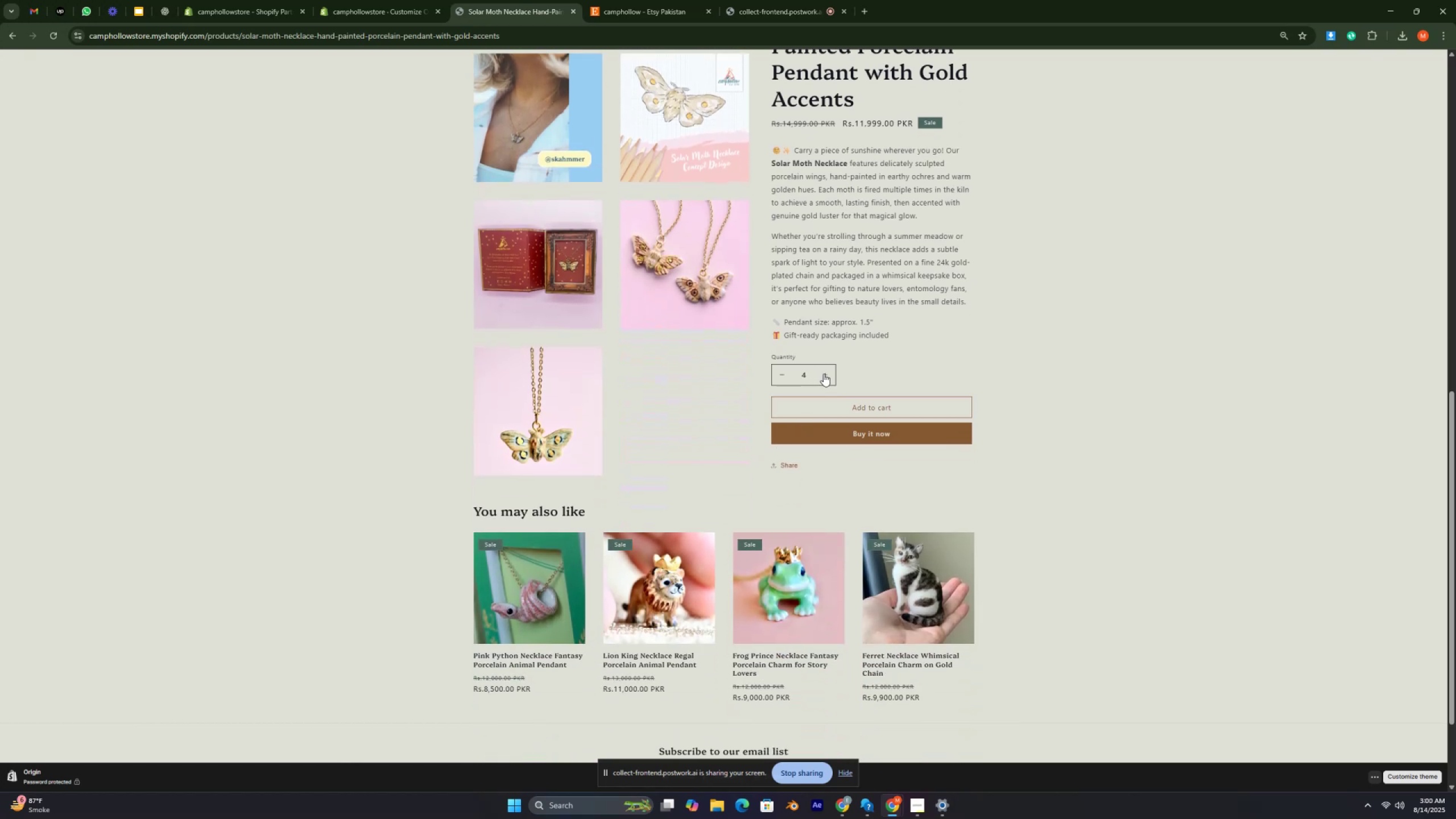 
triple_click([824, 374])
 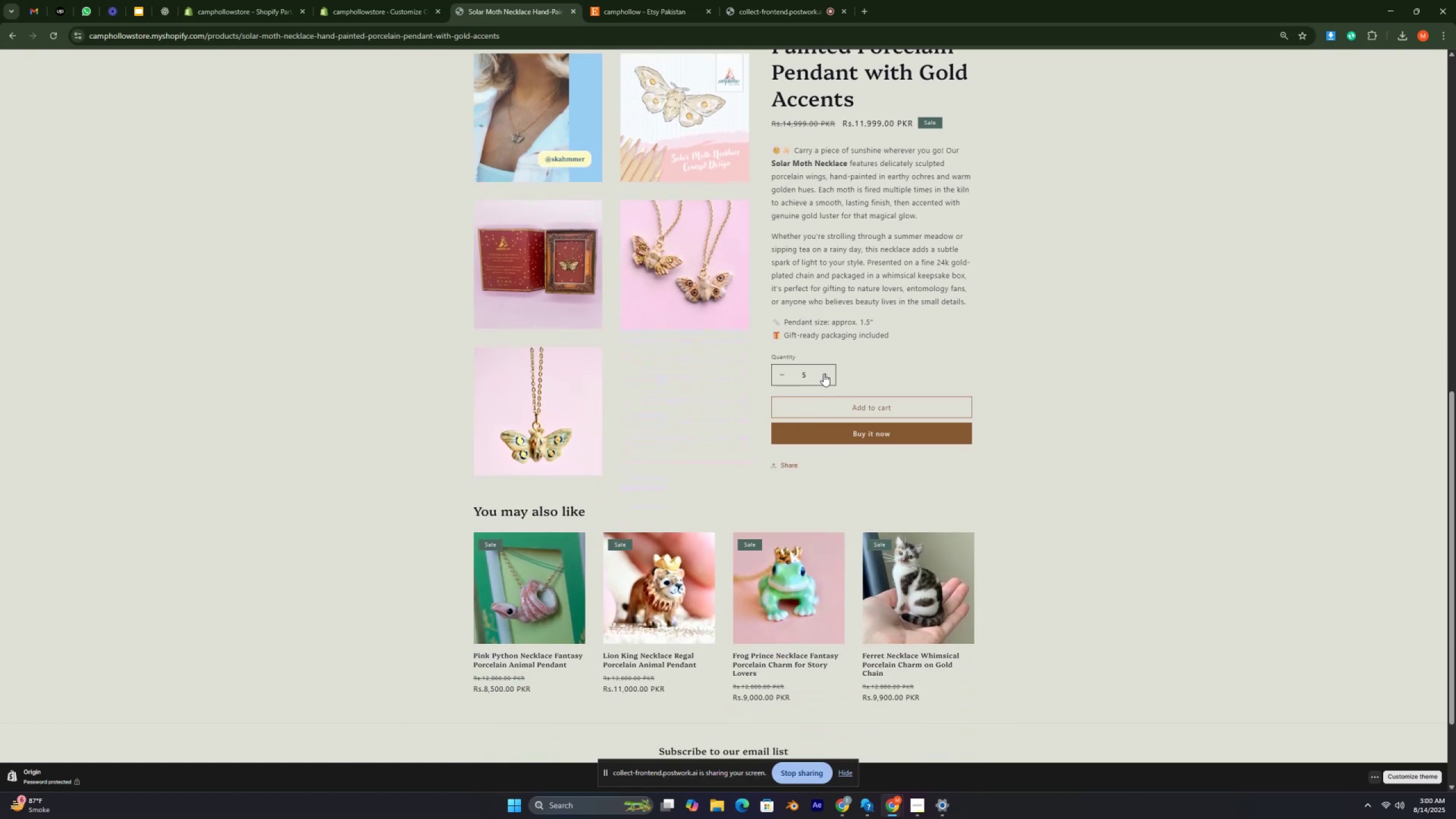 
triple_click([824, 374])
 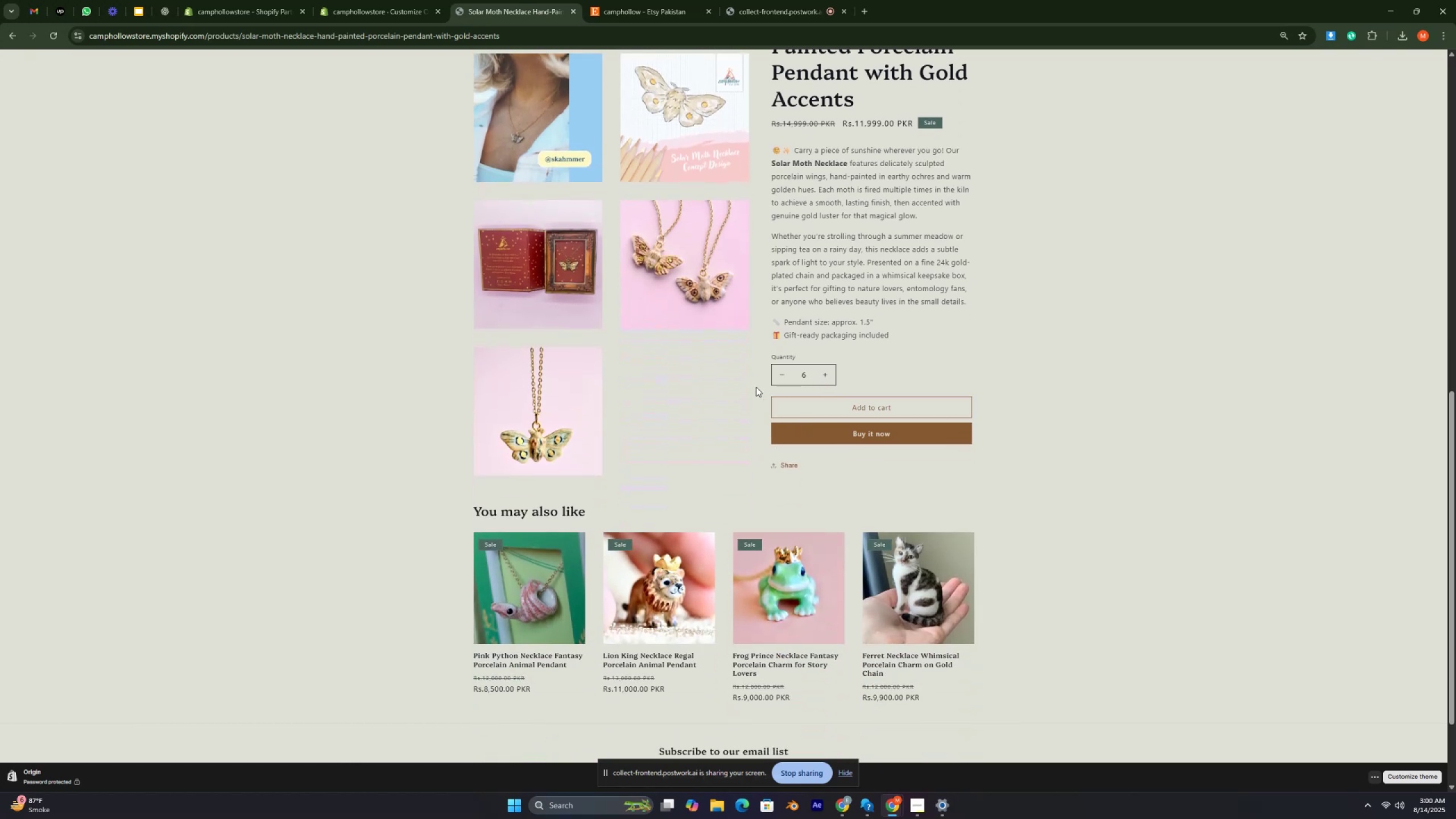 
scroll: coordinate [737, 396], scroll_direction: down, amount: 6.0
 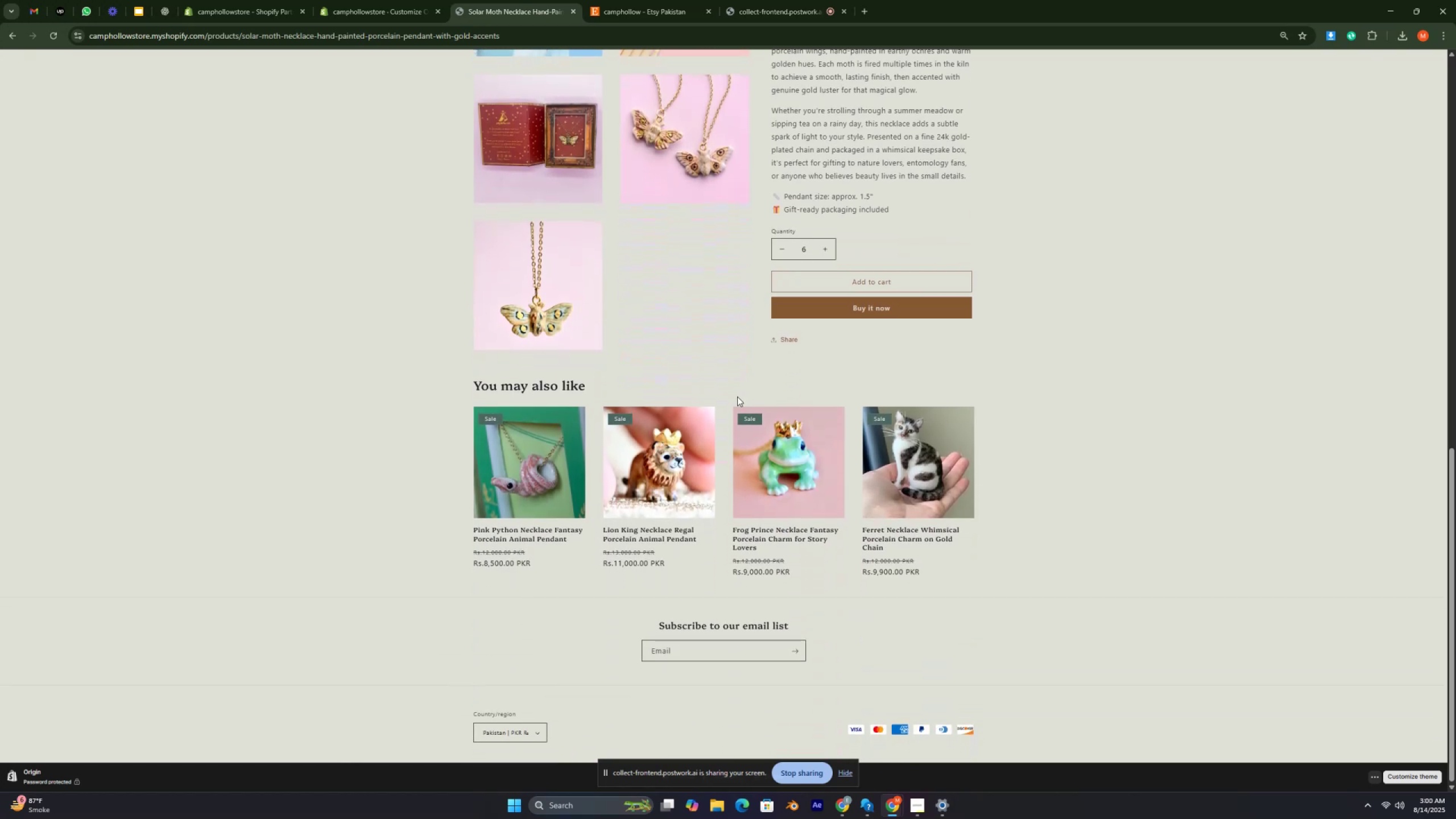 
scroll: coordinate [737, 396], scroll_direction: up, amount: 3.0
 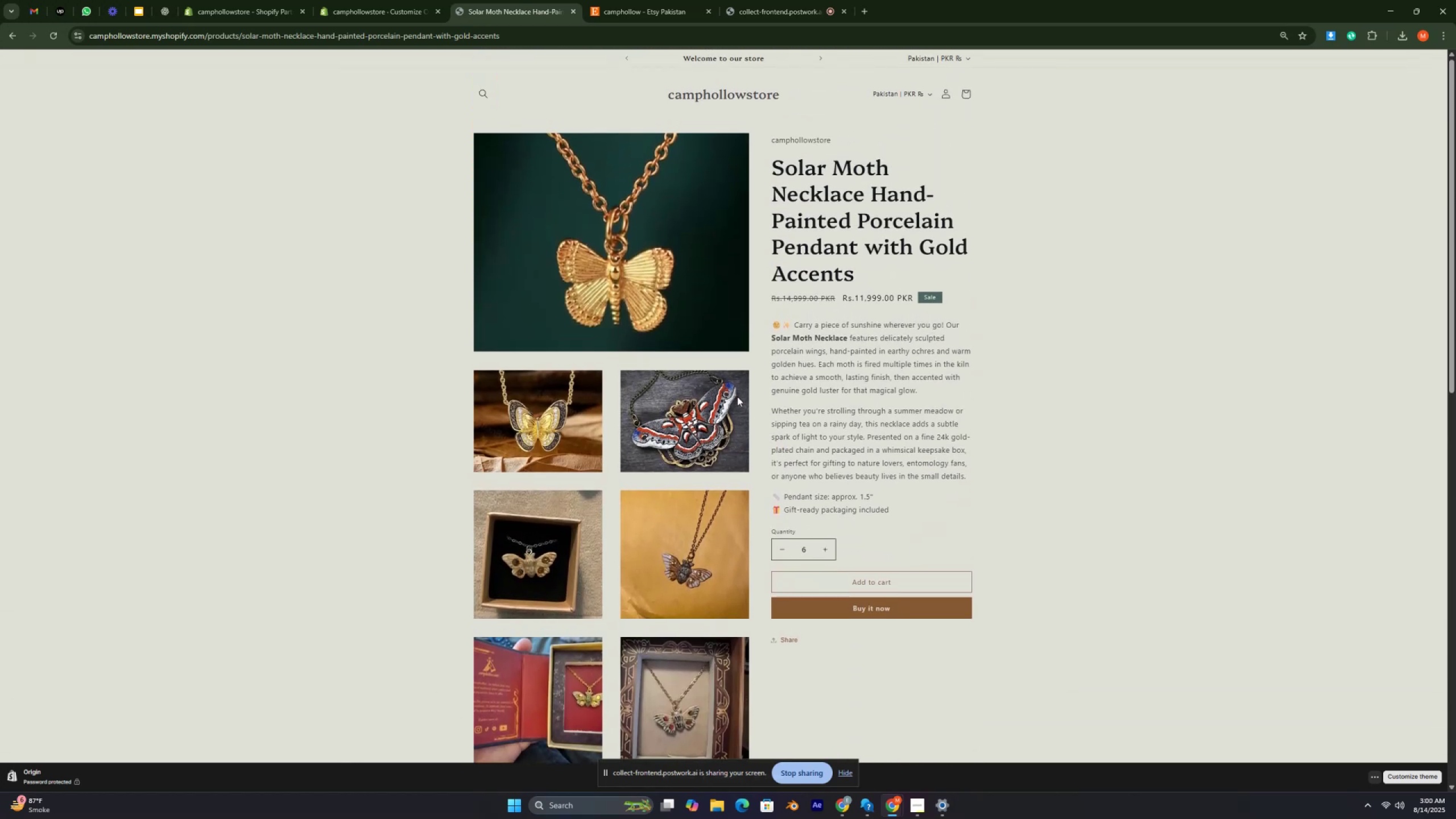 
key(Control+ControlRight)
 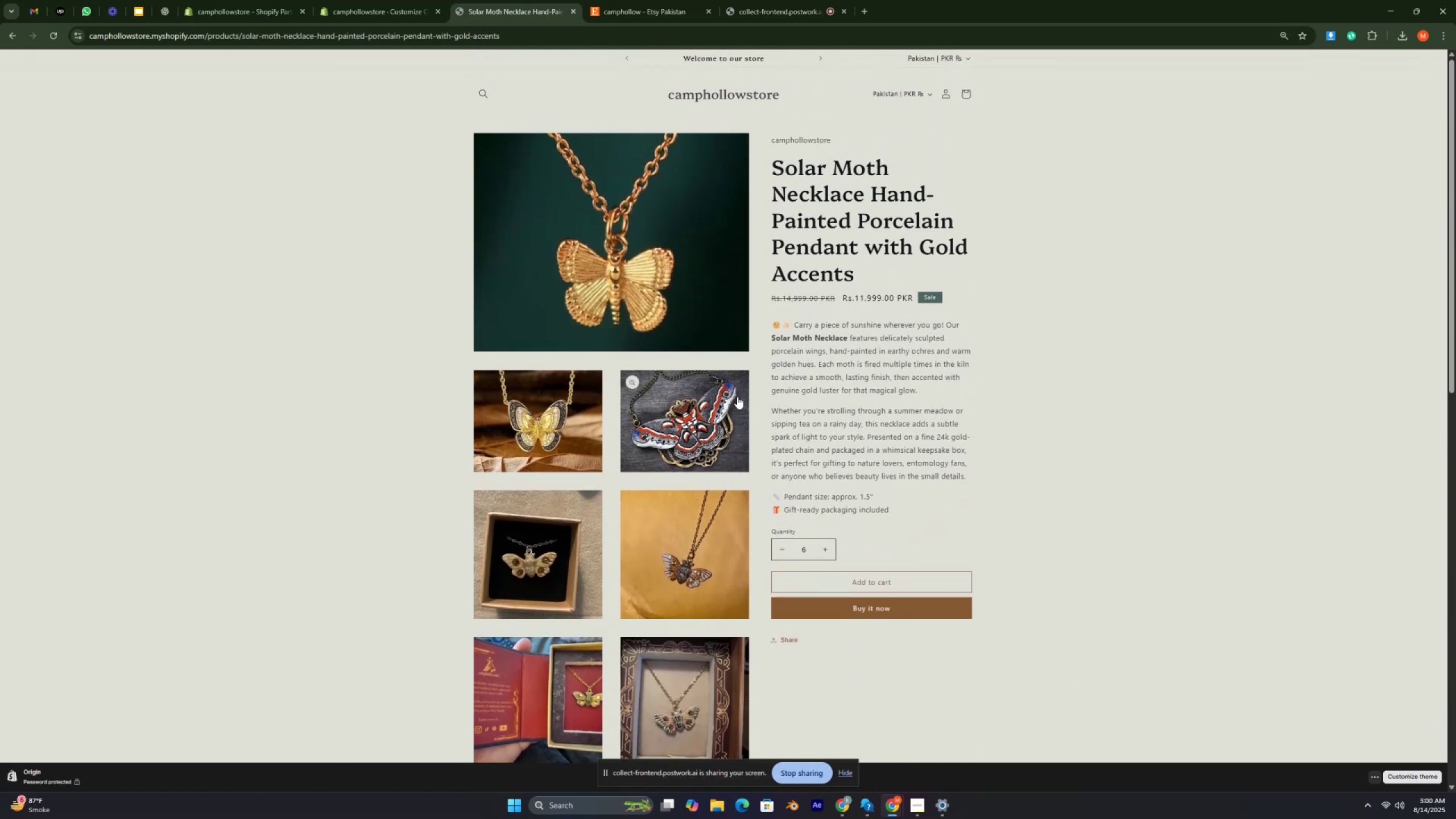 
key(Control+ControlRight)
 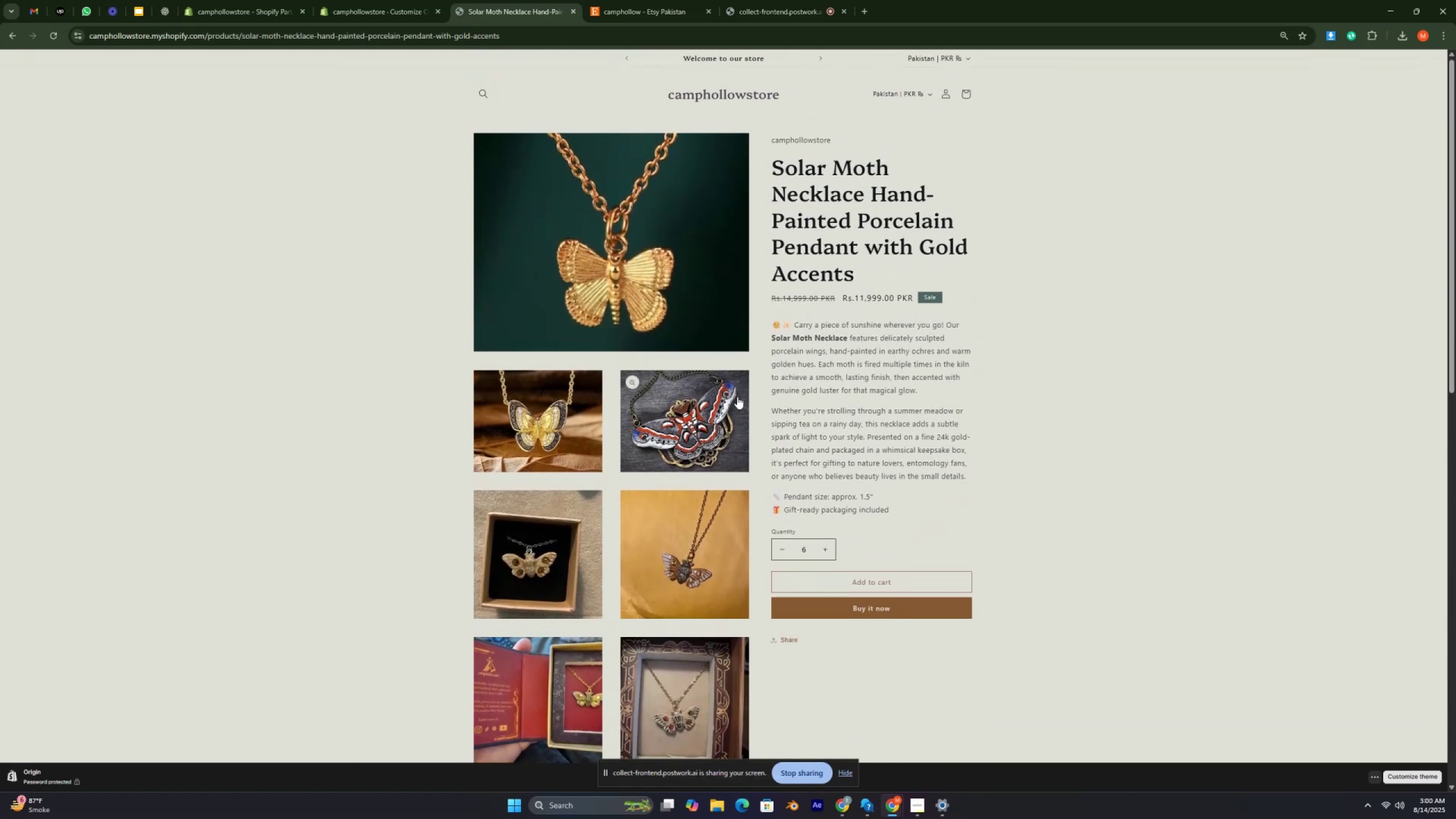 
key(Control+ControlRight)
 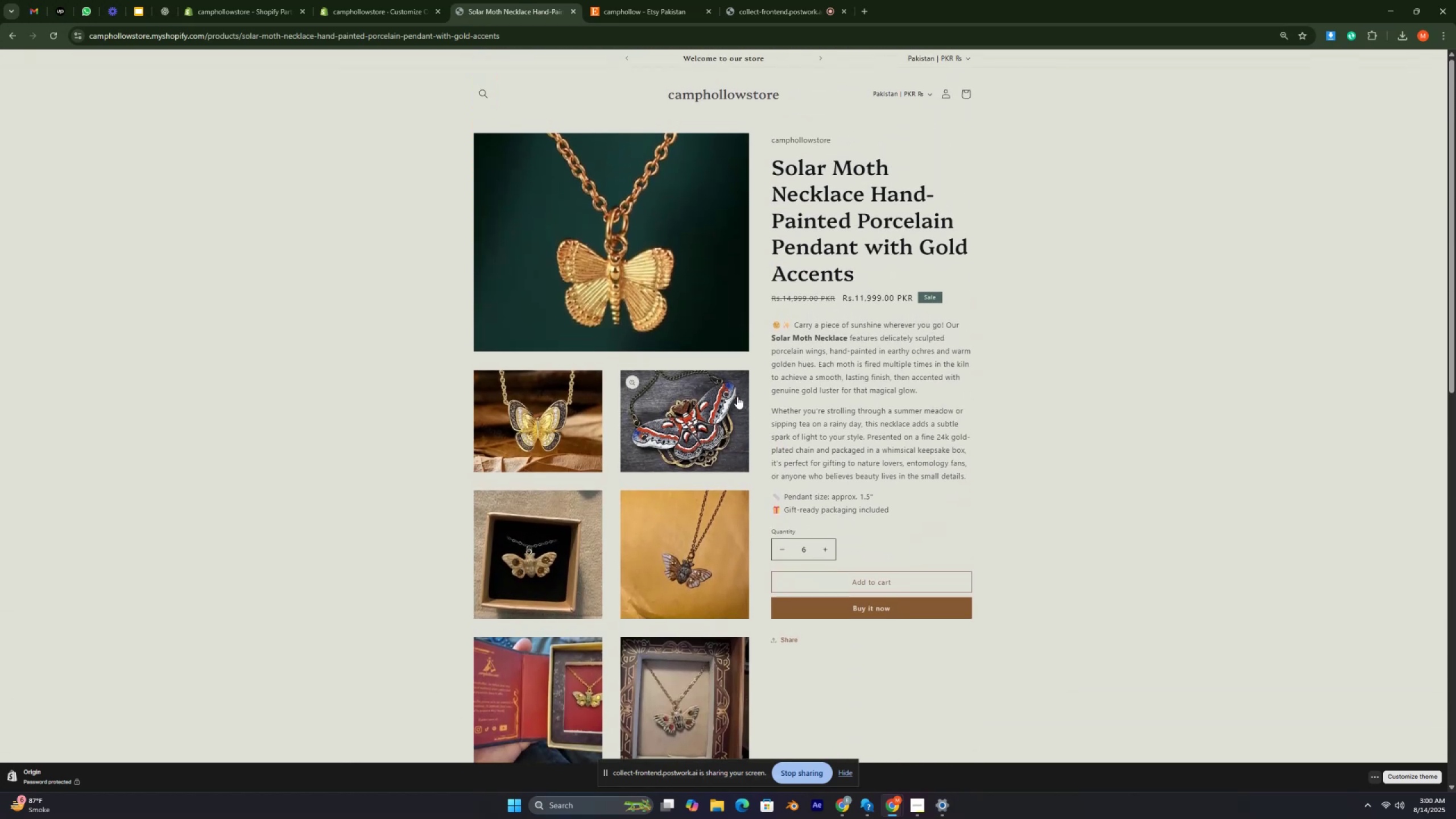 
key(Control+ControlRight)
 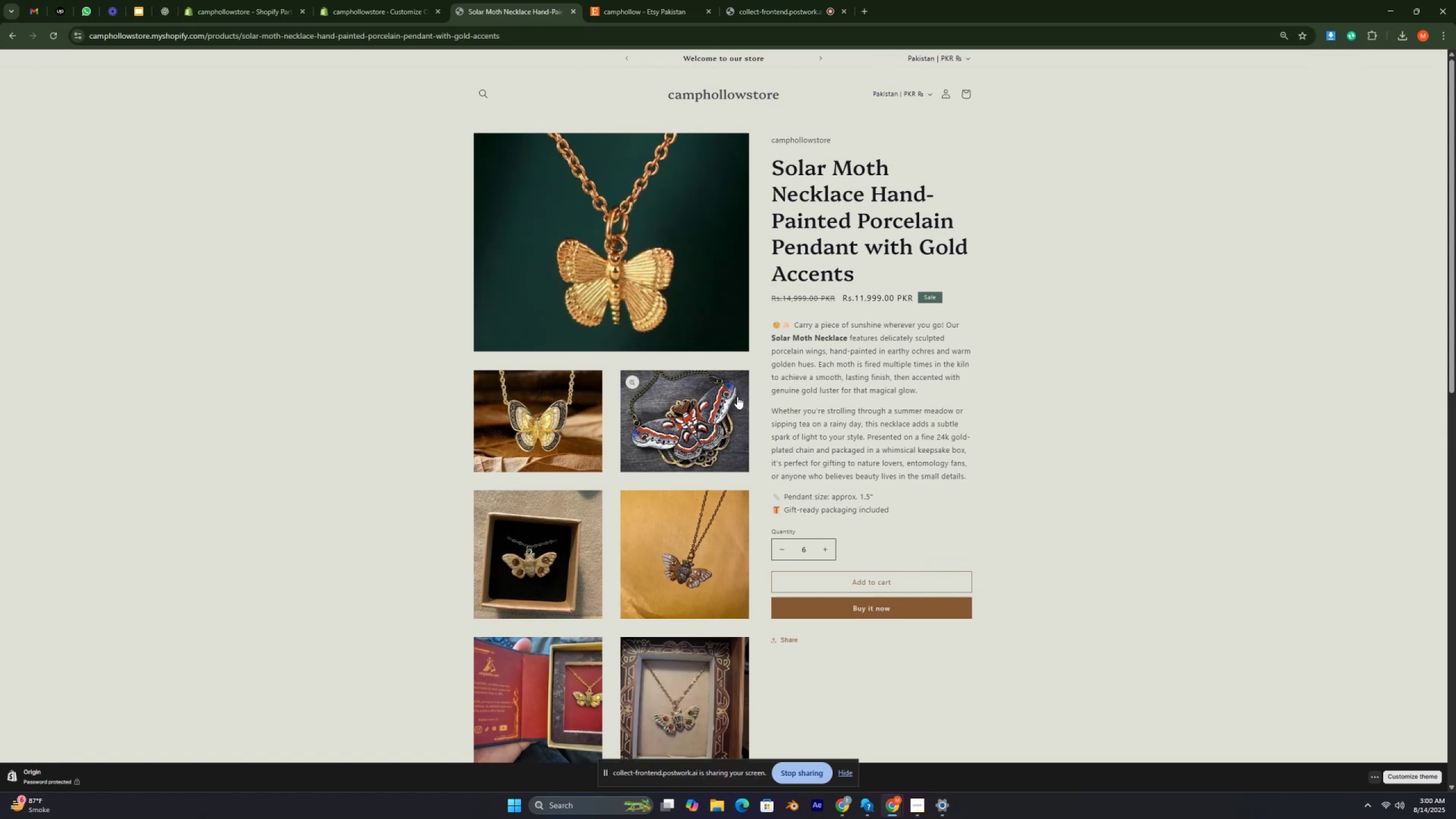 
key(Control+ControlRight)
 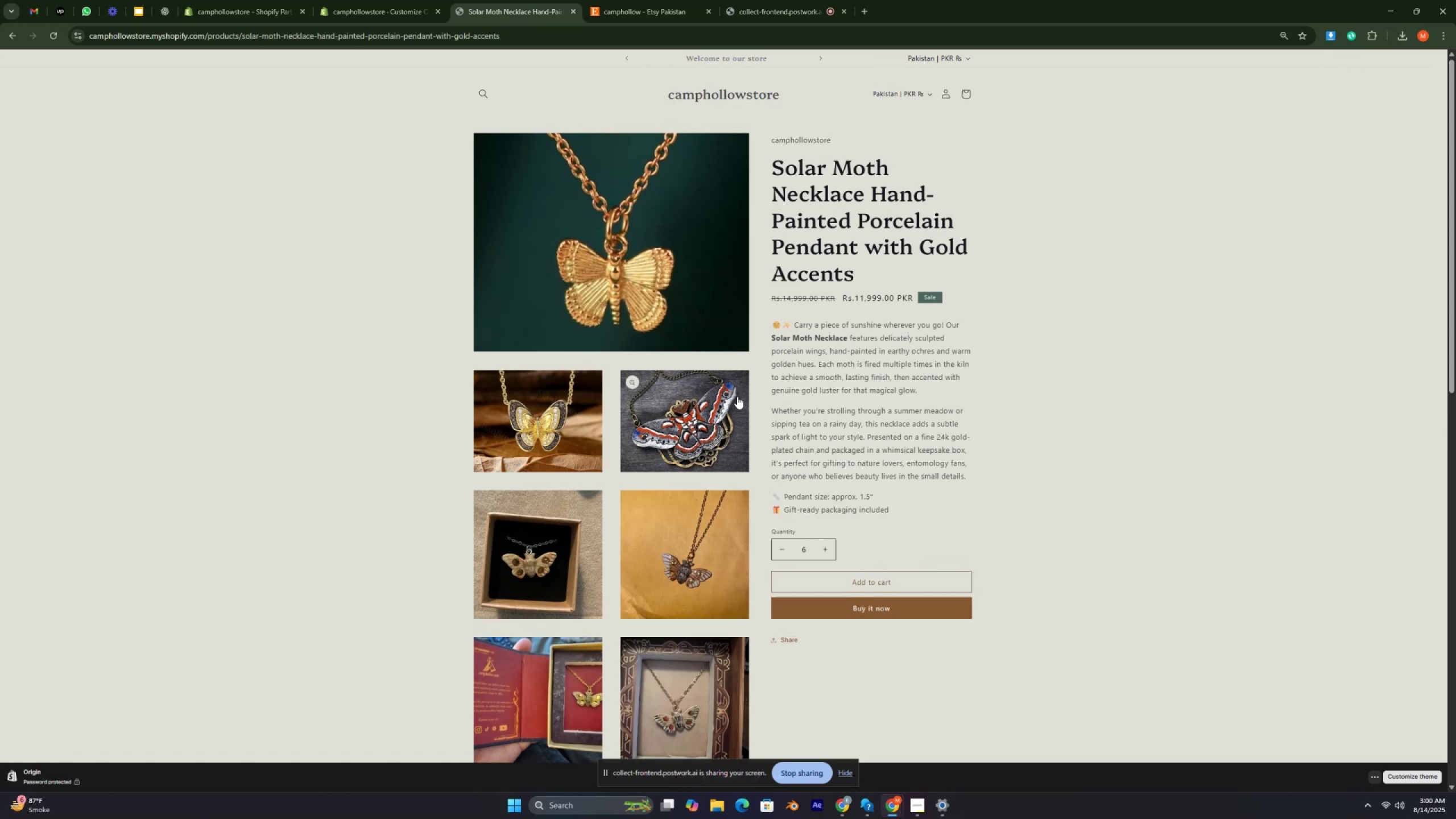 
key(Control+ControlRight)
 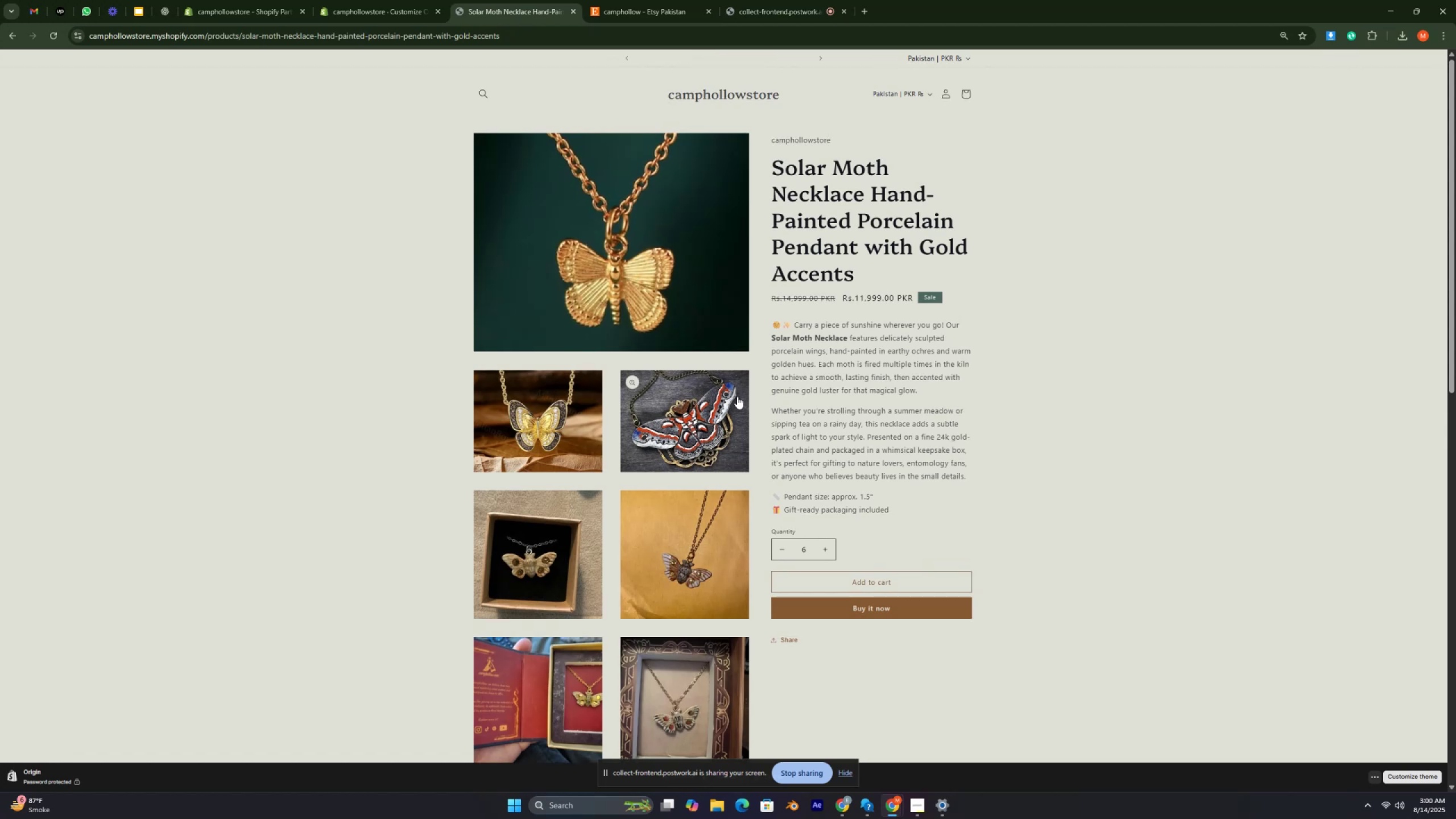 
key(Control+ControlRight)
 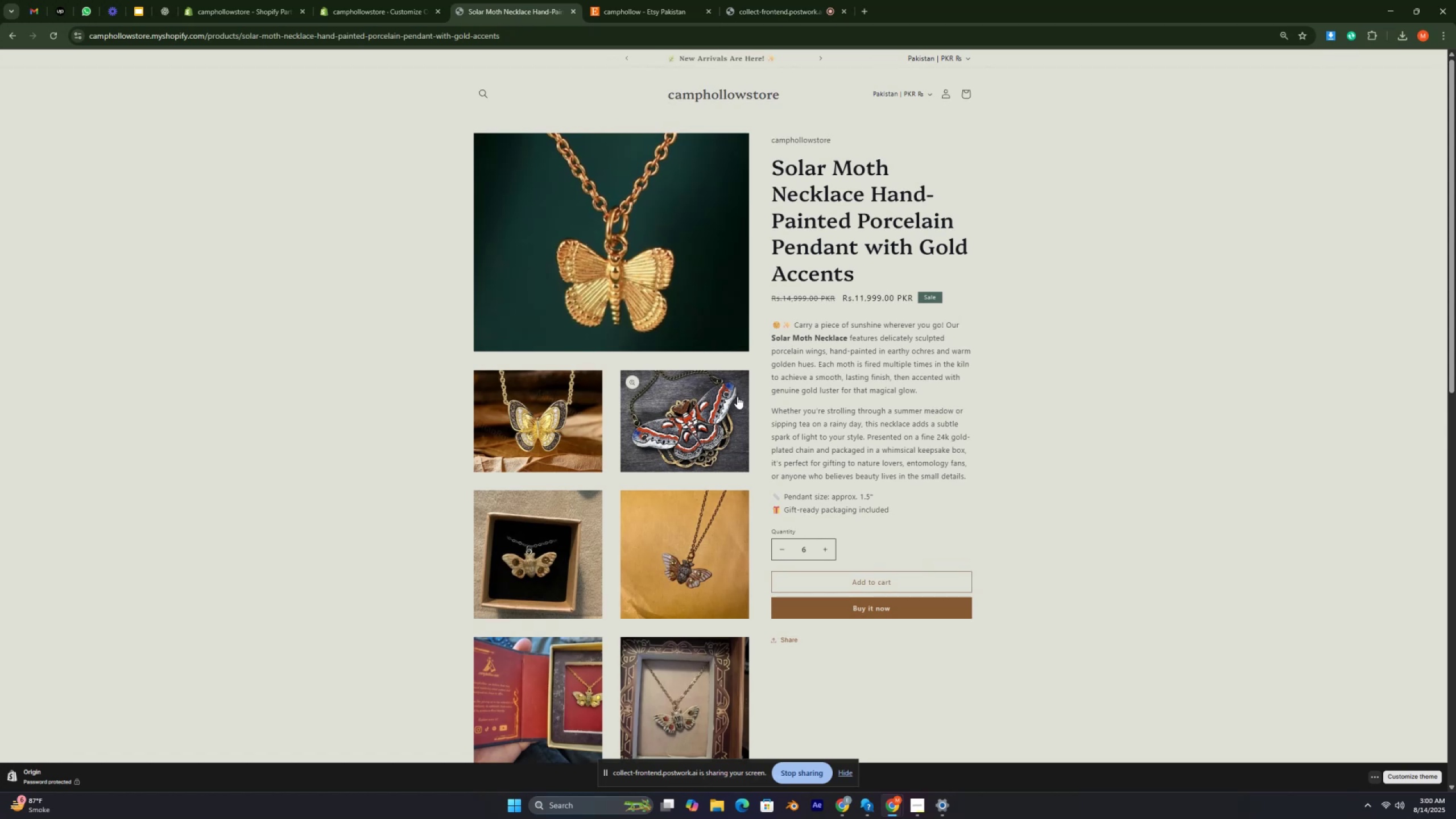 
key(Control+ControlRight)
 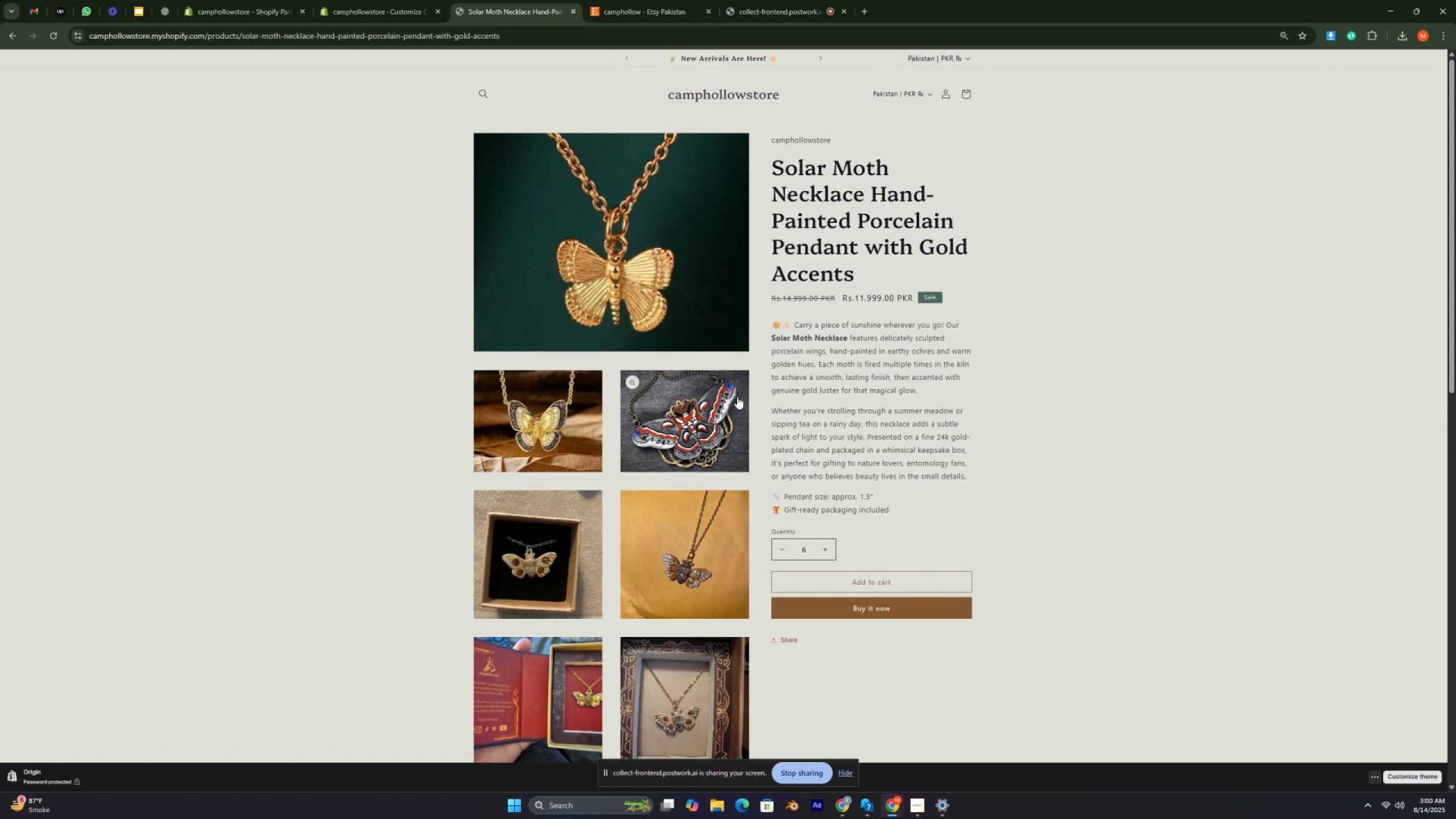 
key(Control+ControlRight)
 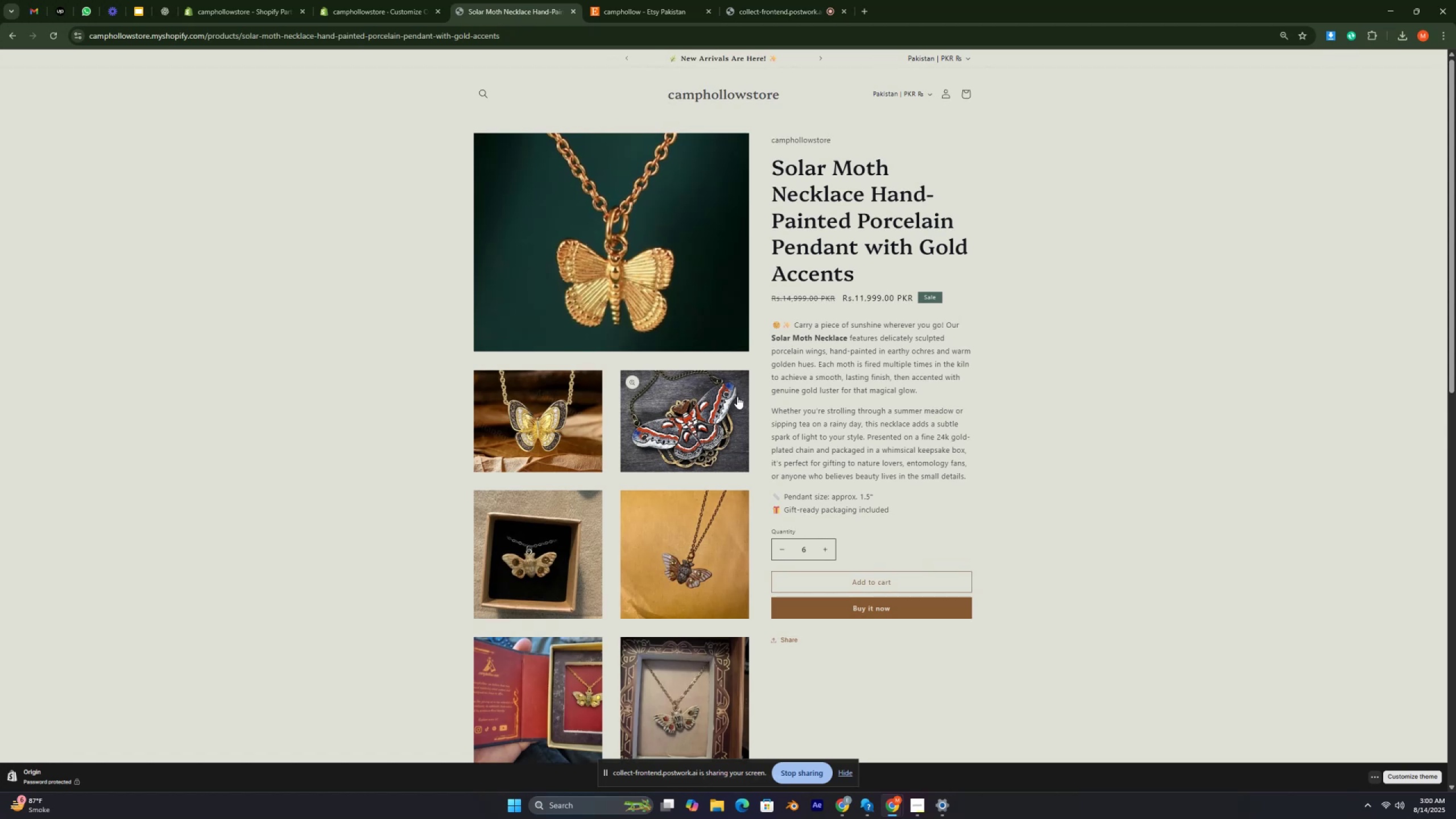 
key(Control+ControlRight)
 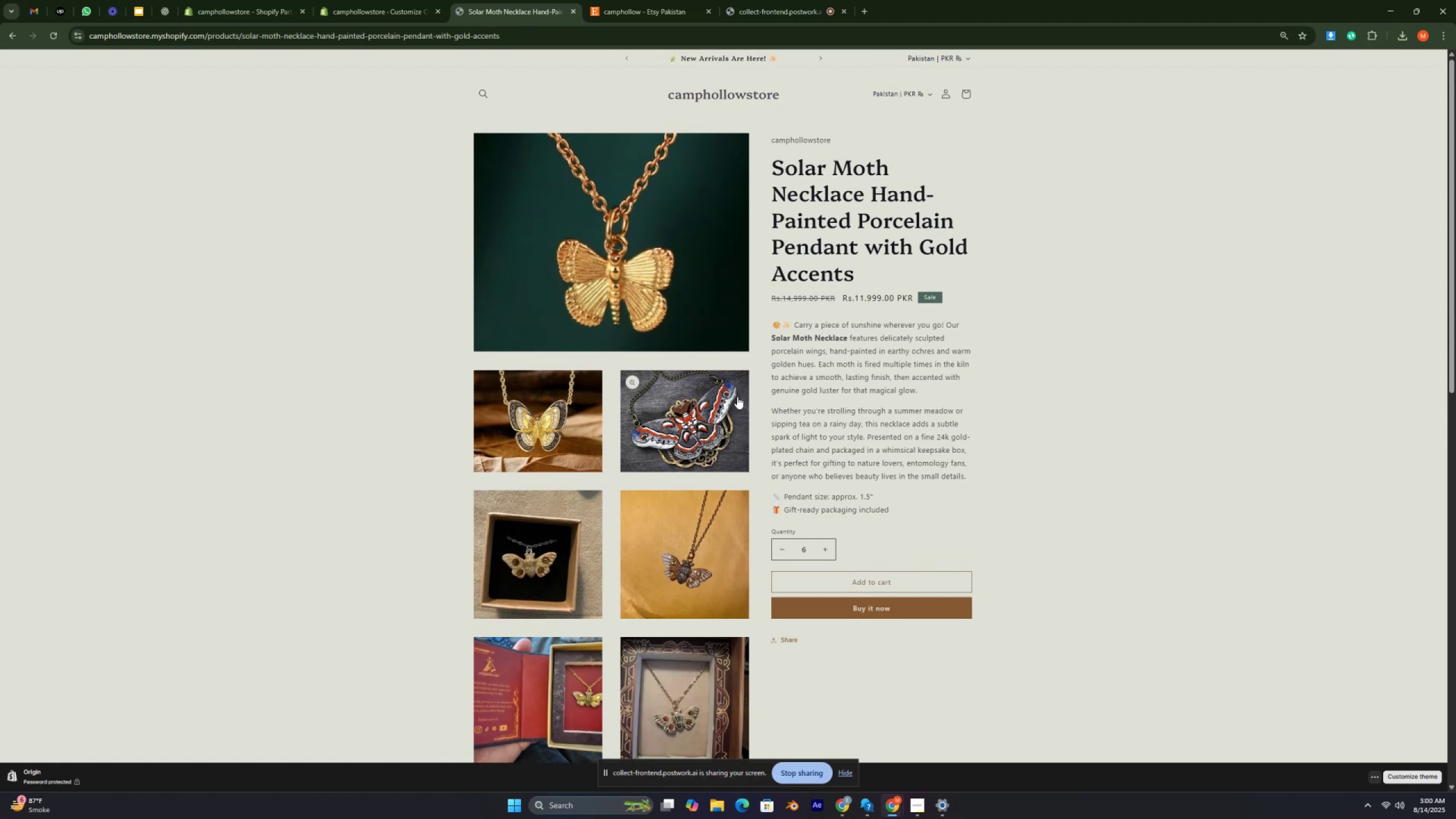 
key(Control+ControlRight)
 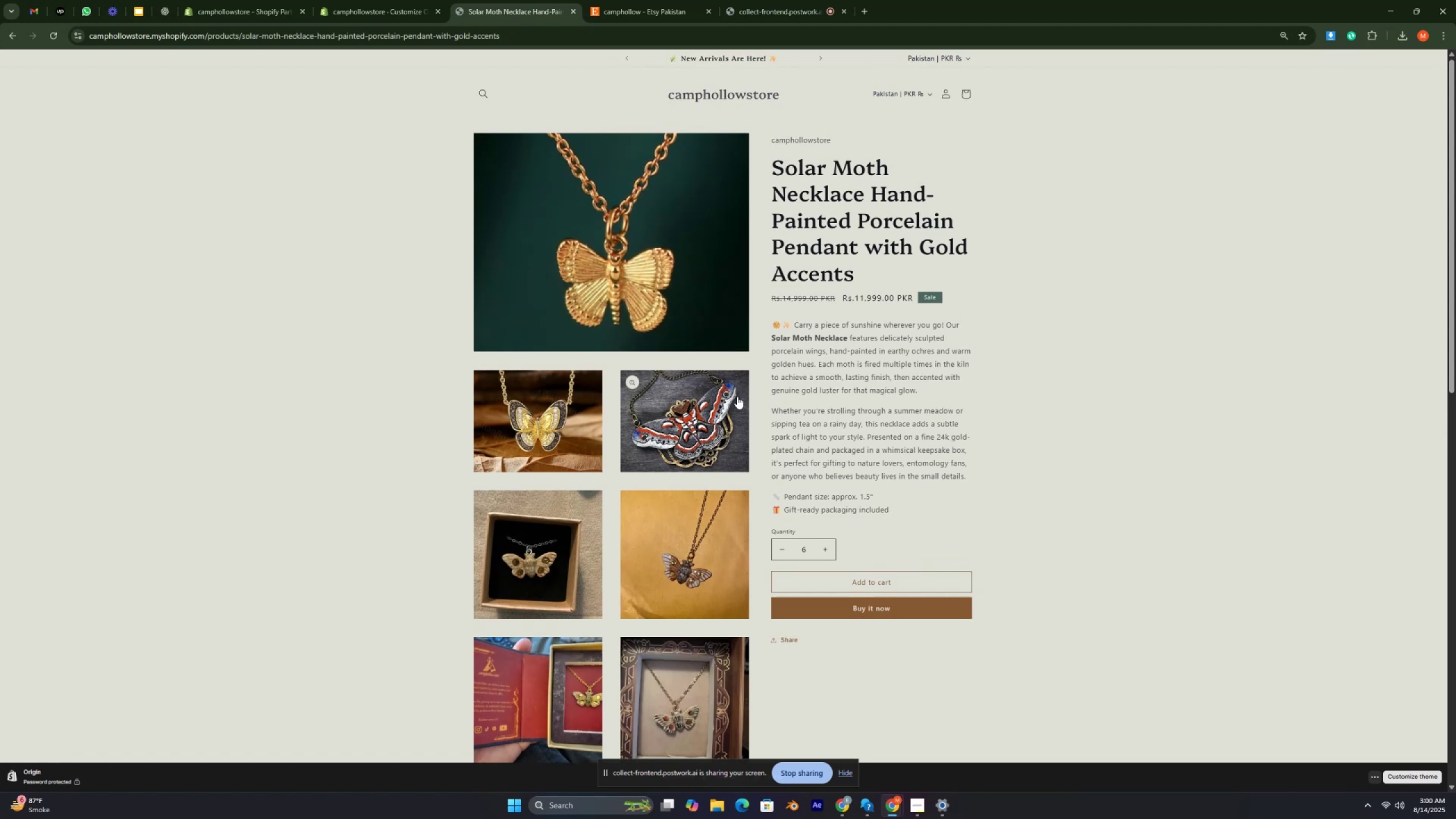 
key(Control+ControlRight)
 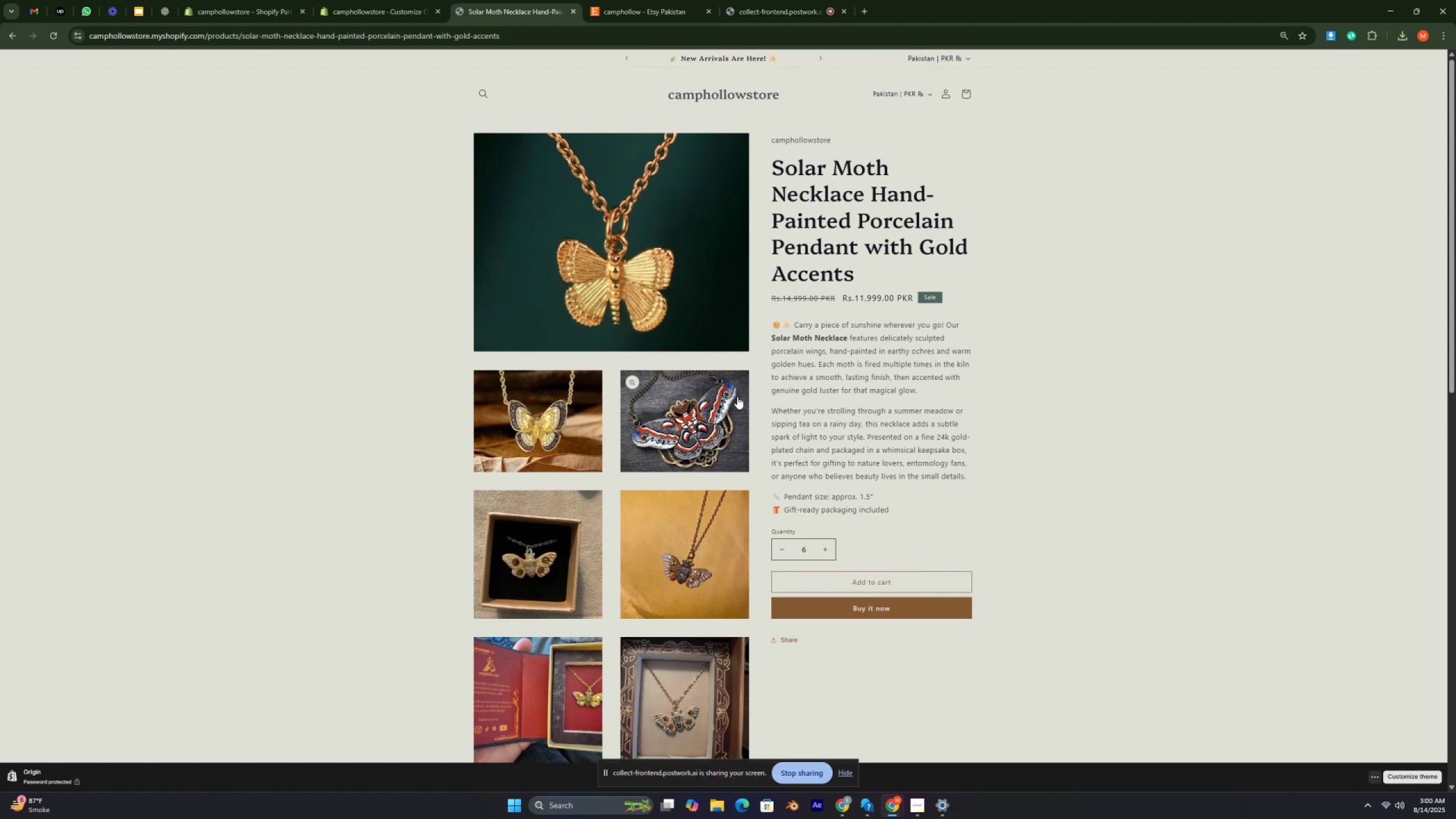 
key(Control+ControlRight)
 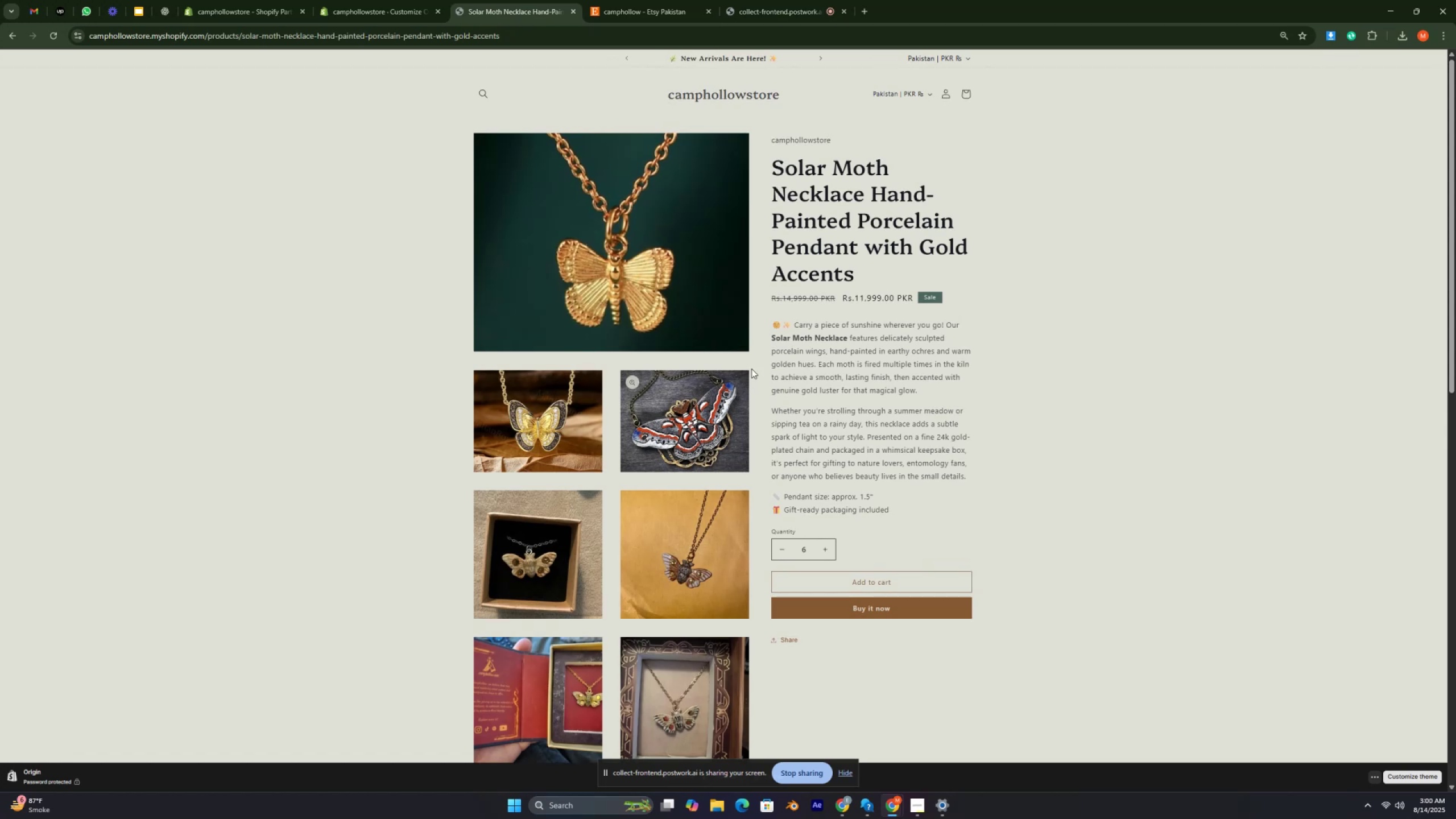 
key(Control+ControlRight)
 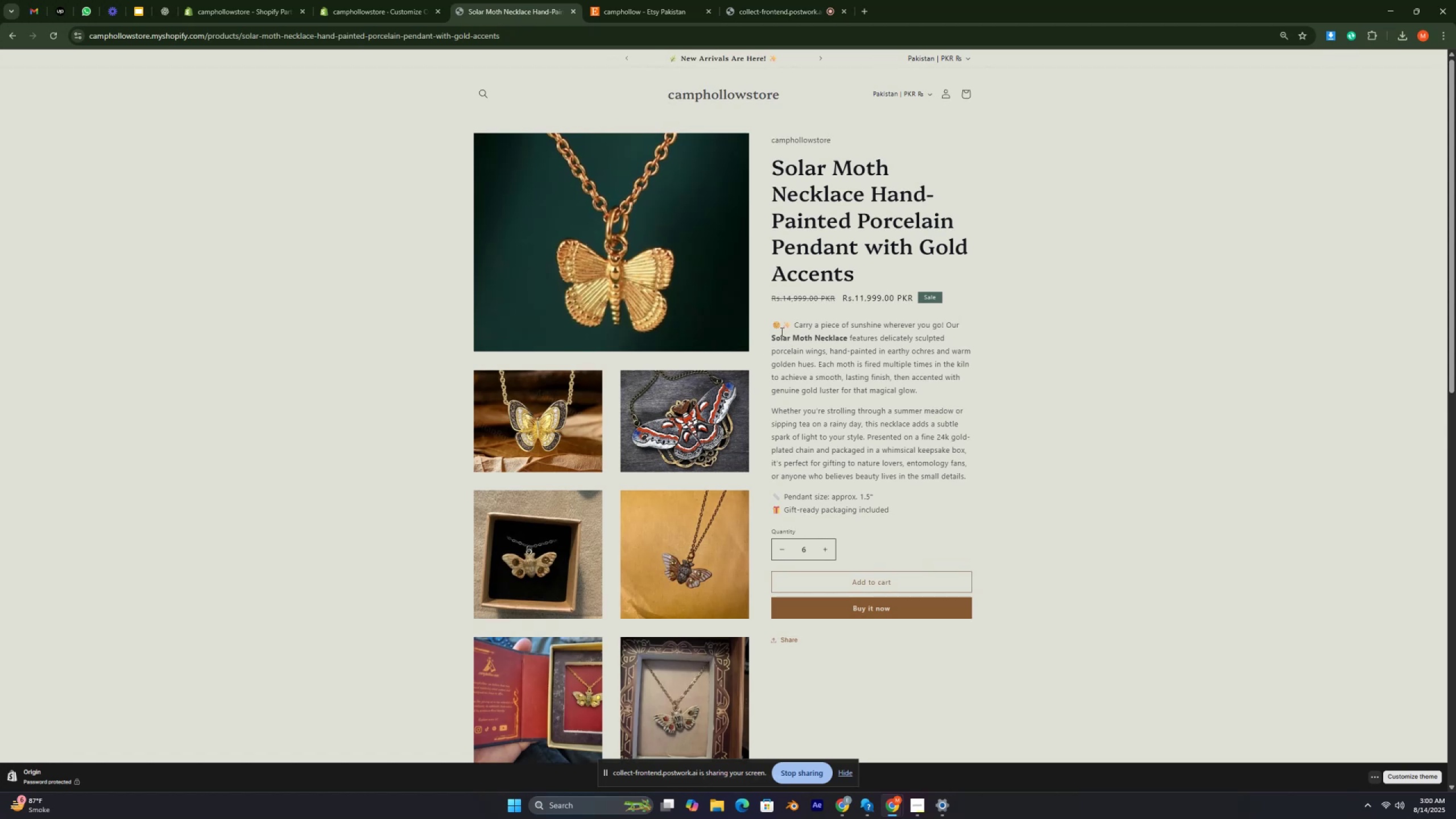 
key(Control+ControlRight)
 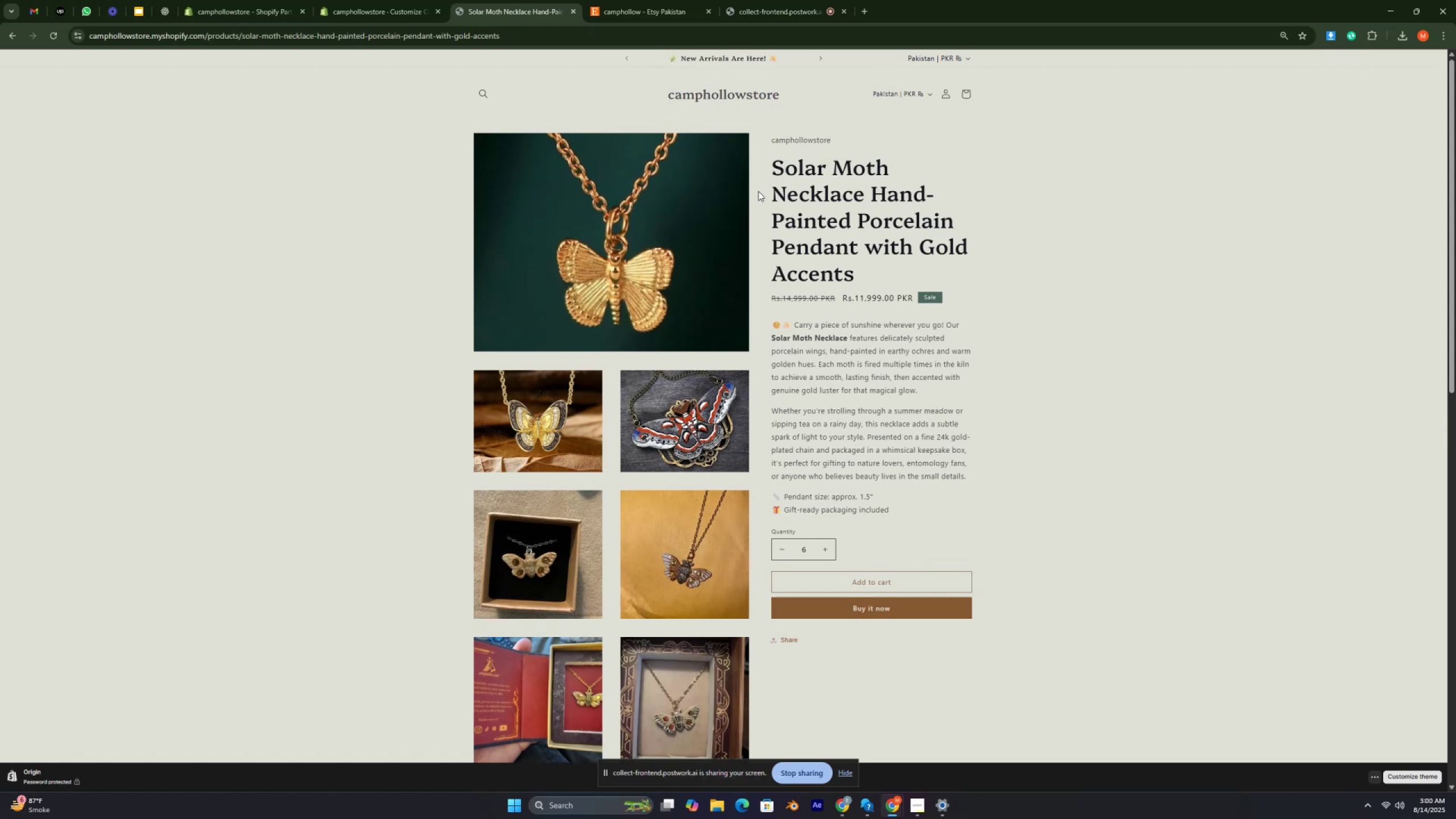 
key(Control+ControlRight)
 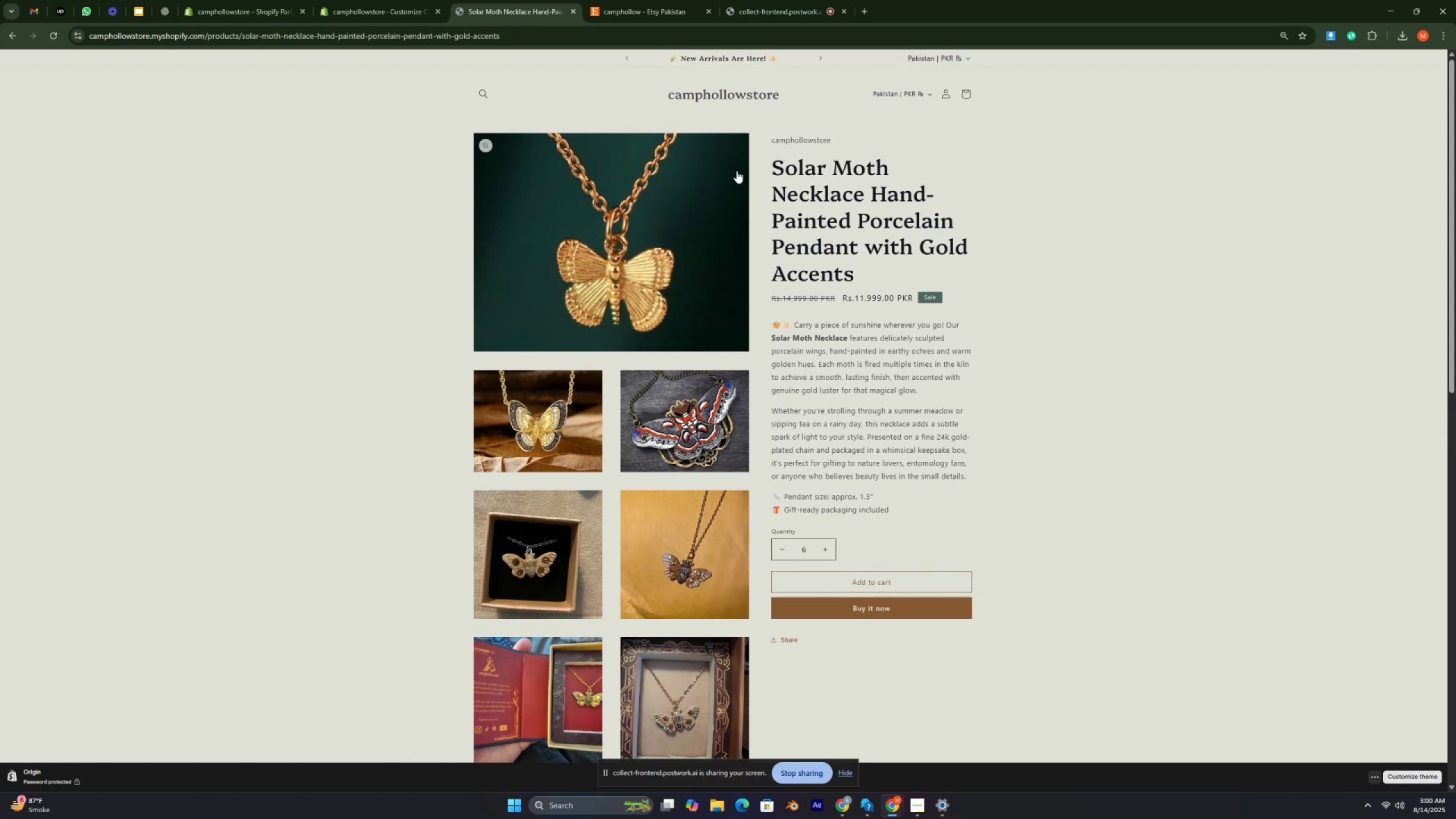 
key(Control+ControlRight)
 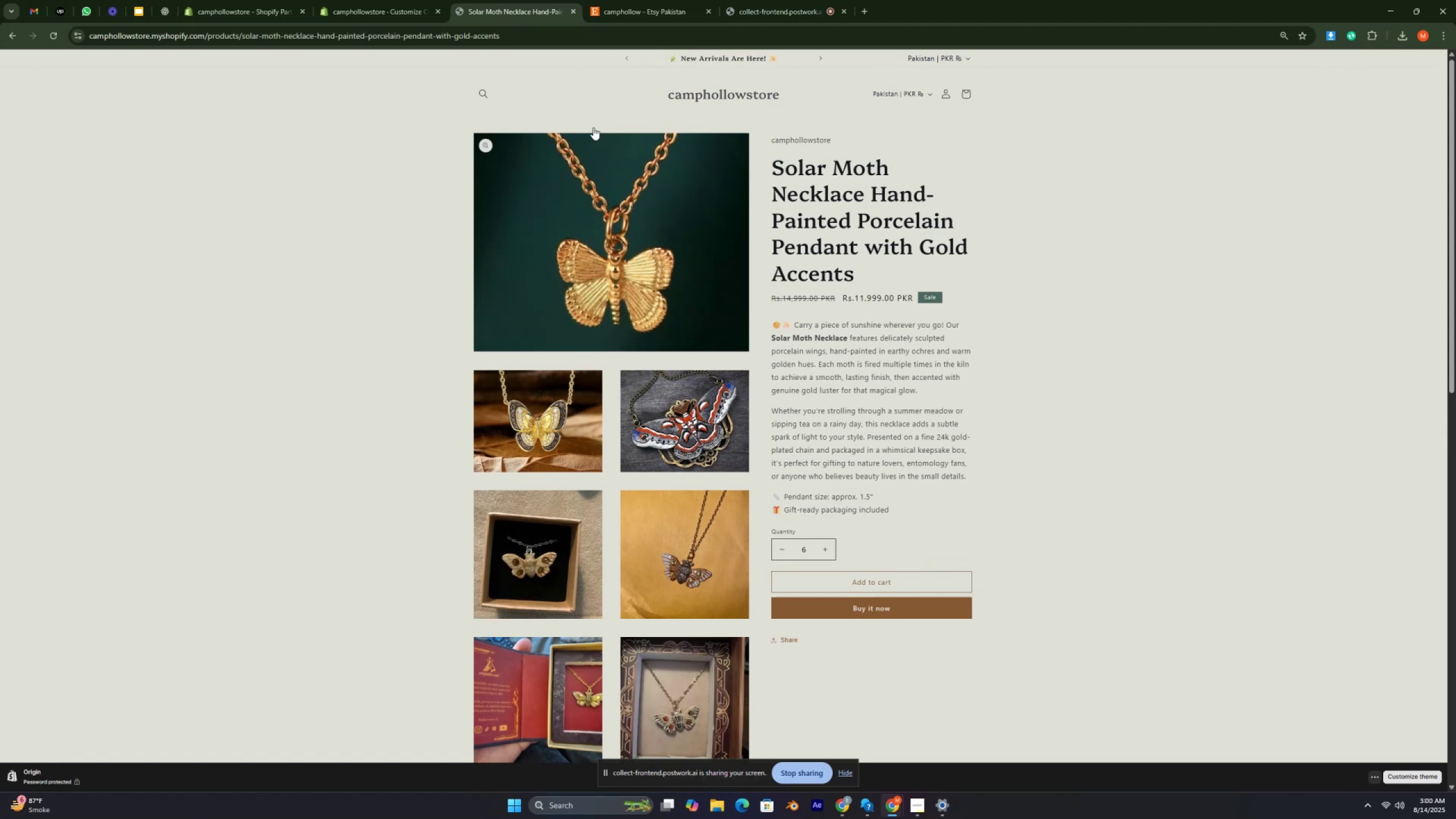 
key(Control+ControlRight)
 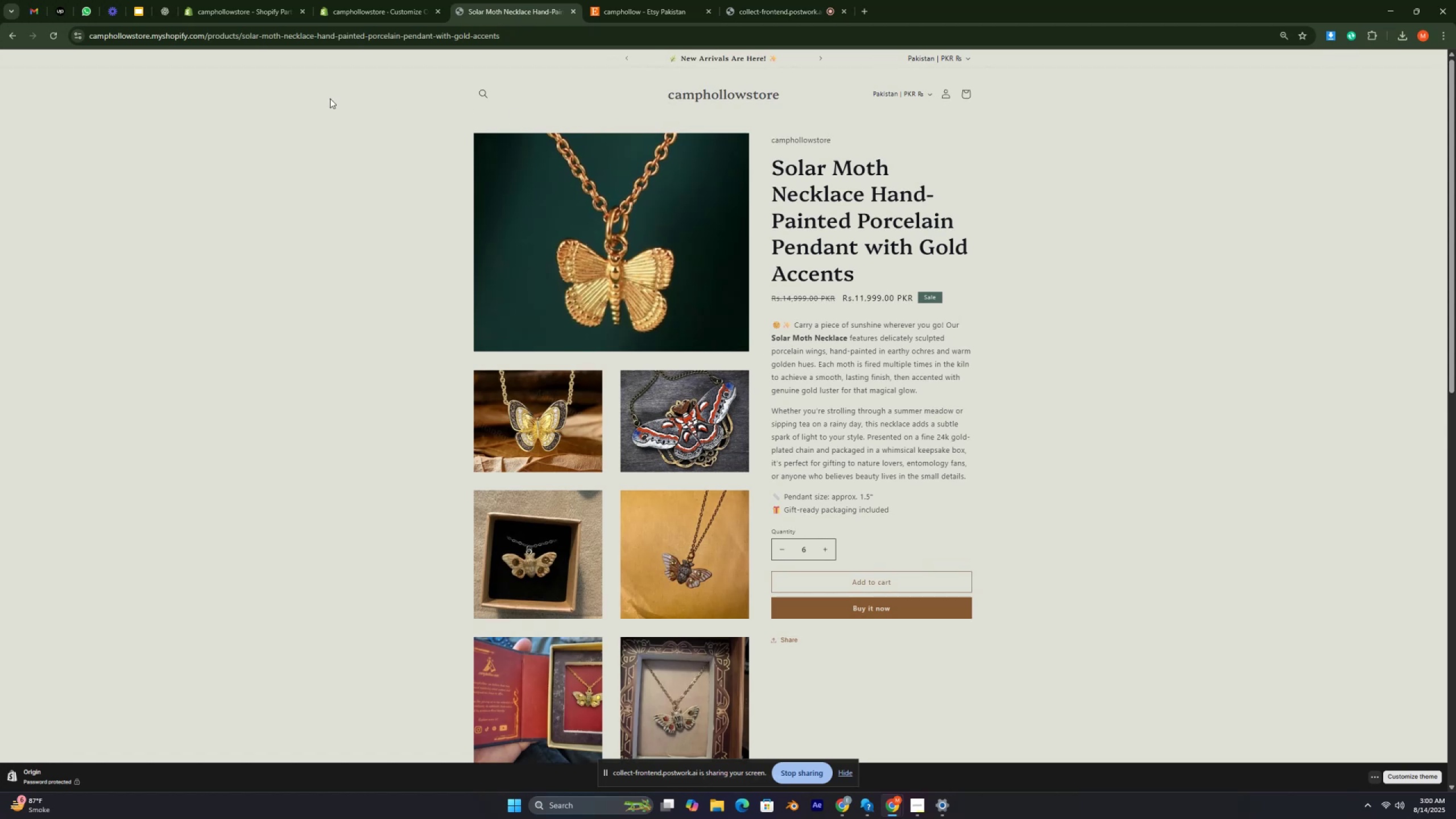 
key(Control+ControlRight)
 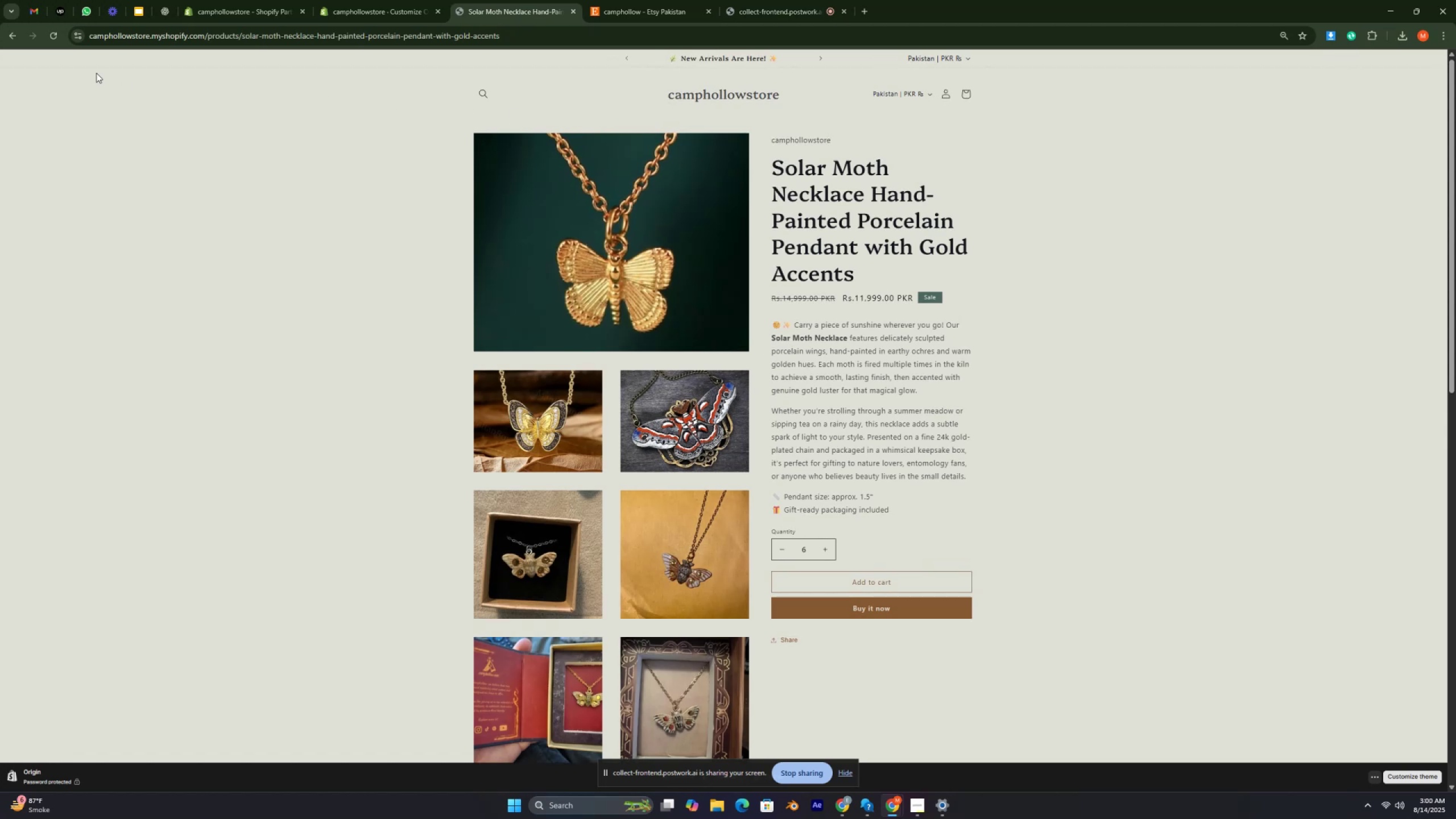 
key(Control+ControlRight)
 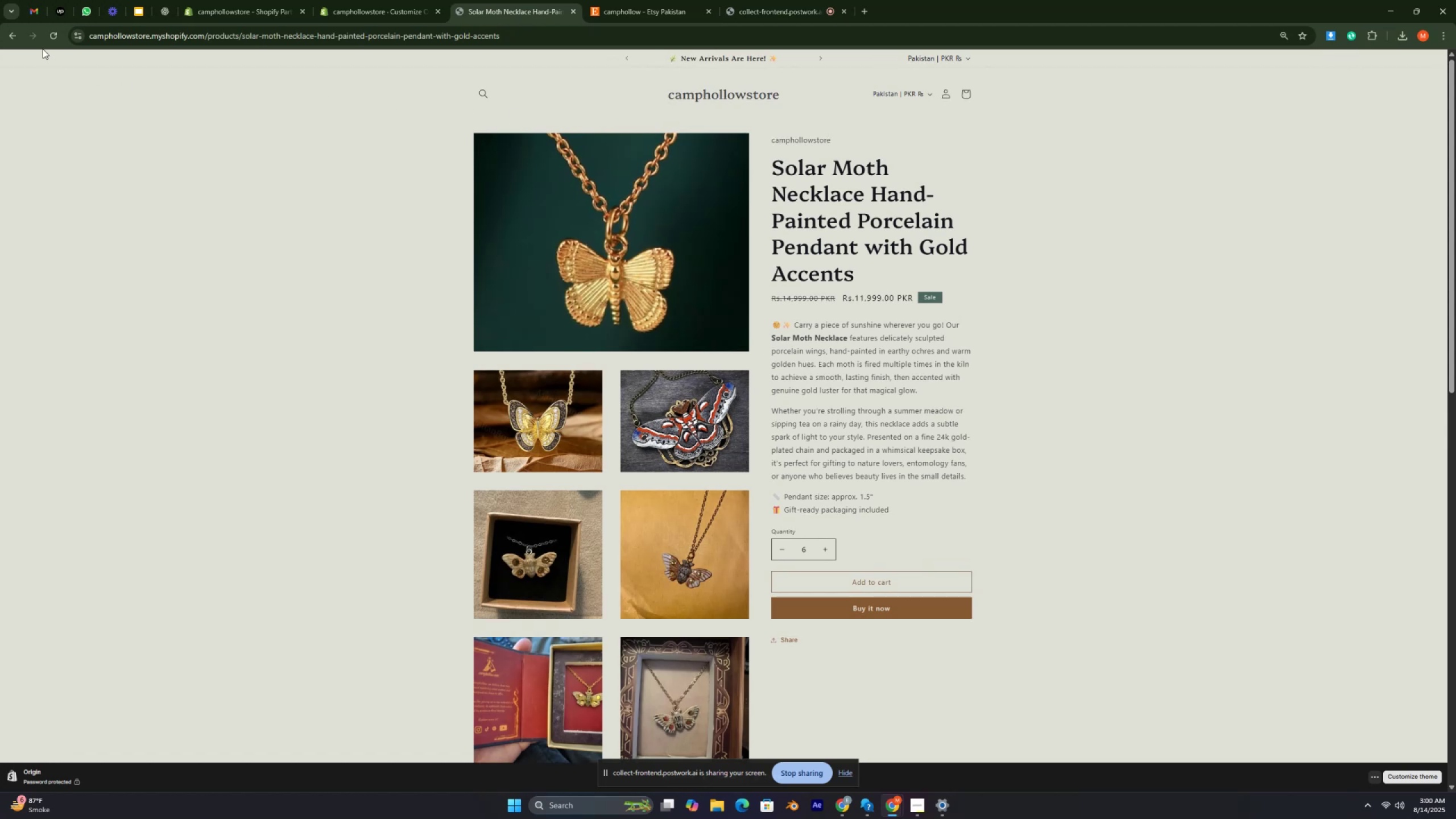 
key(Control+ControlRight)
 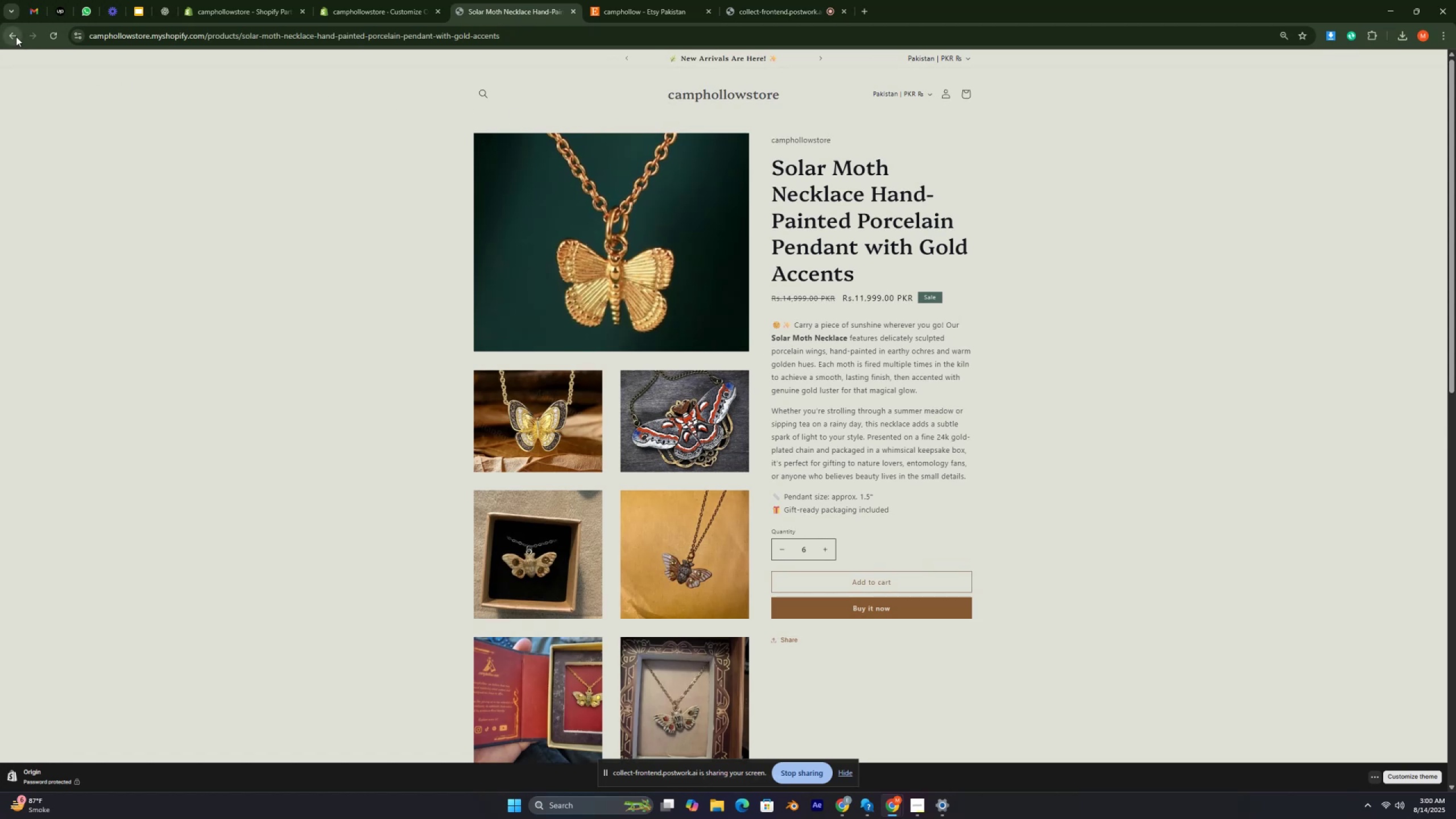 
left_click([16, 36])
 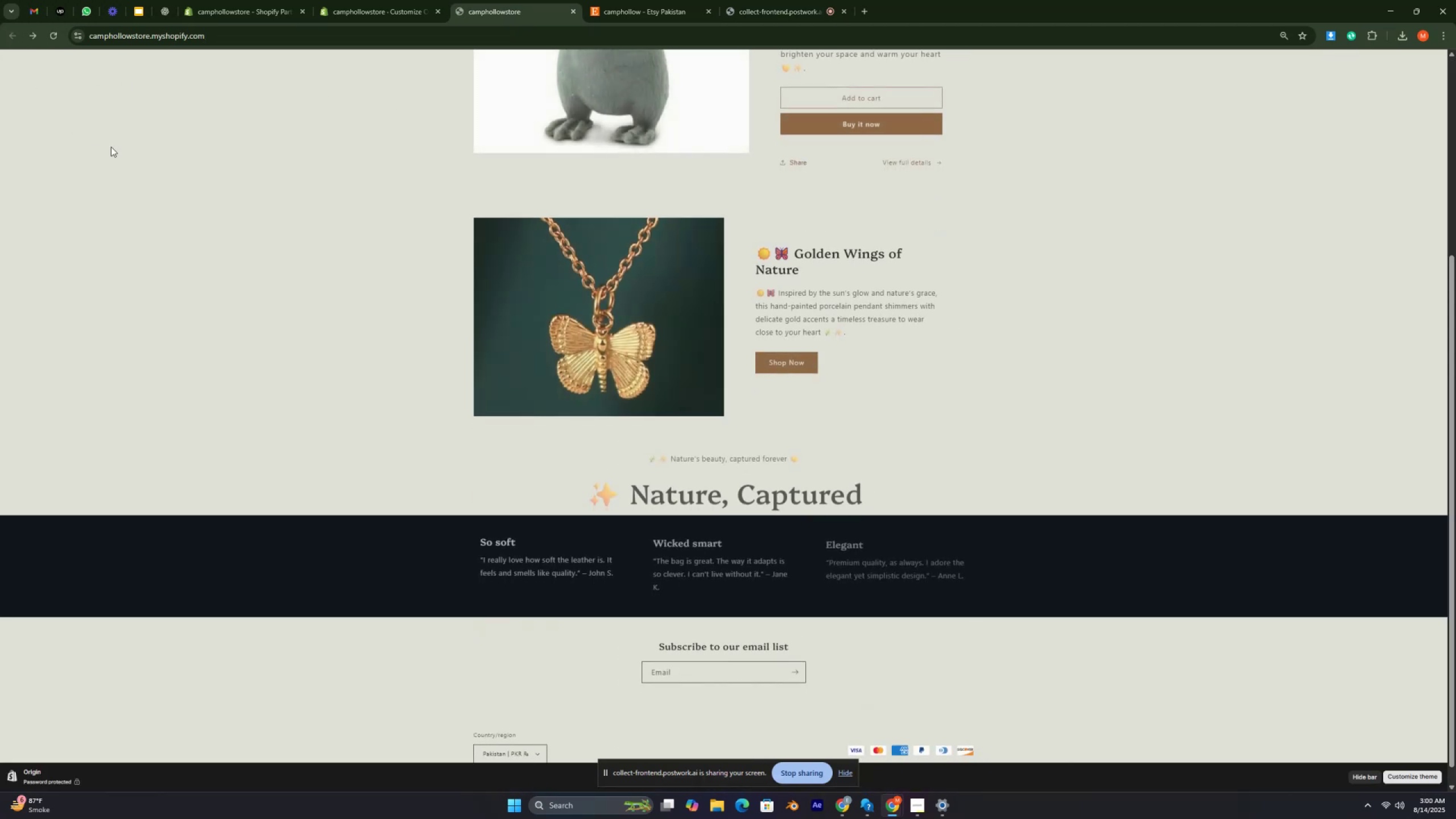 
scroll: coordinate [556, 269], scroll_direction: up, amount: 15.0
 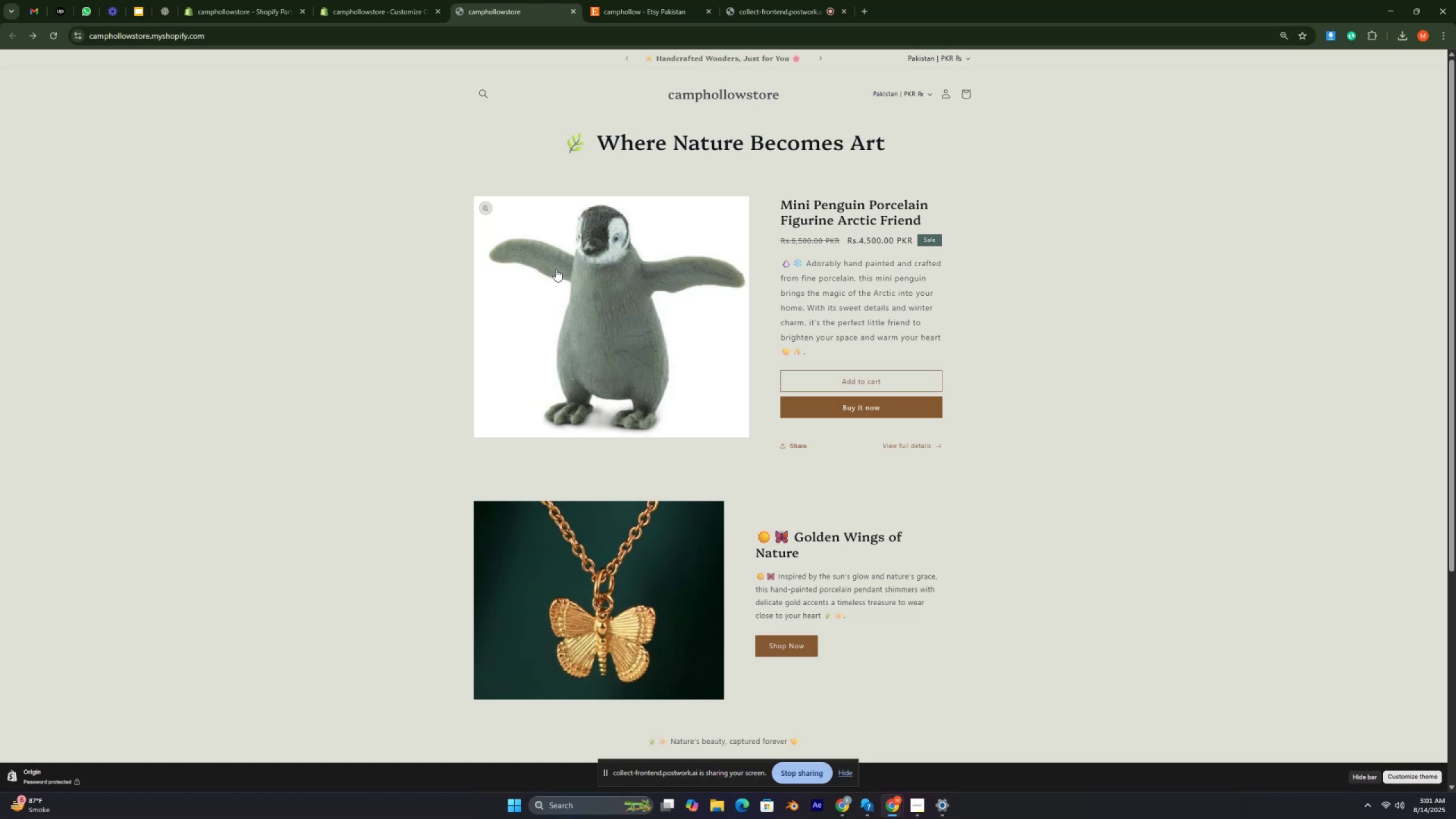 
wait(13.72)
 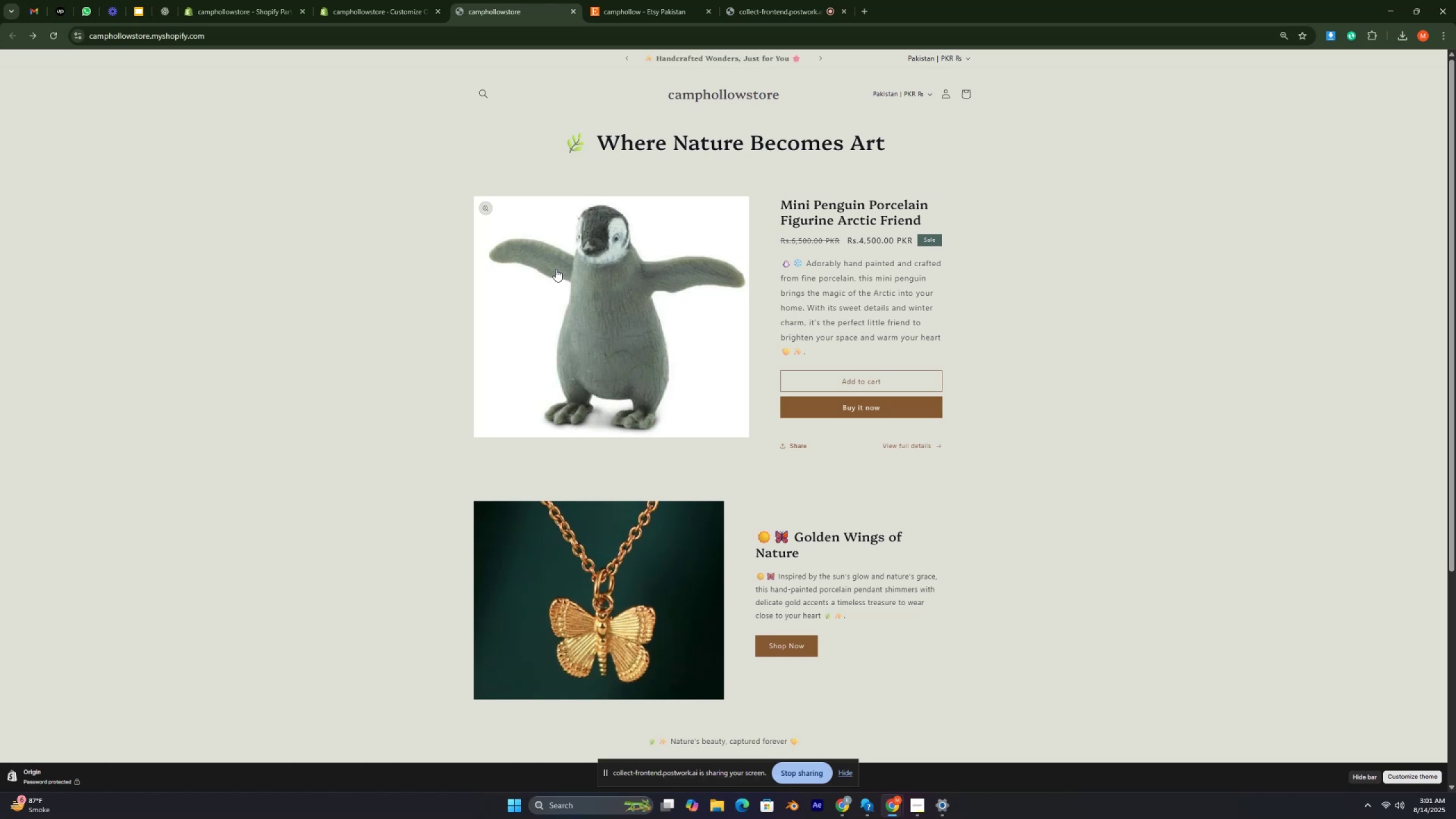 
scroll: coordinate [678, 185], scroll_direction: down, amount: 2.0
 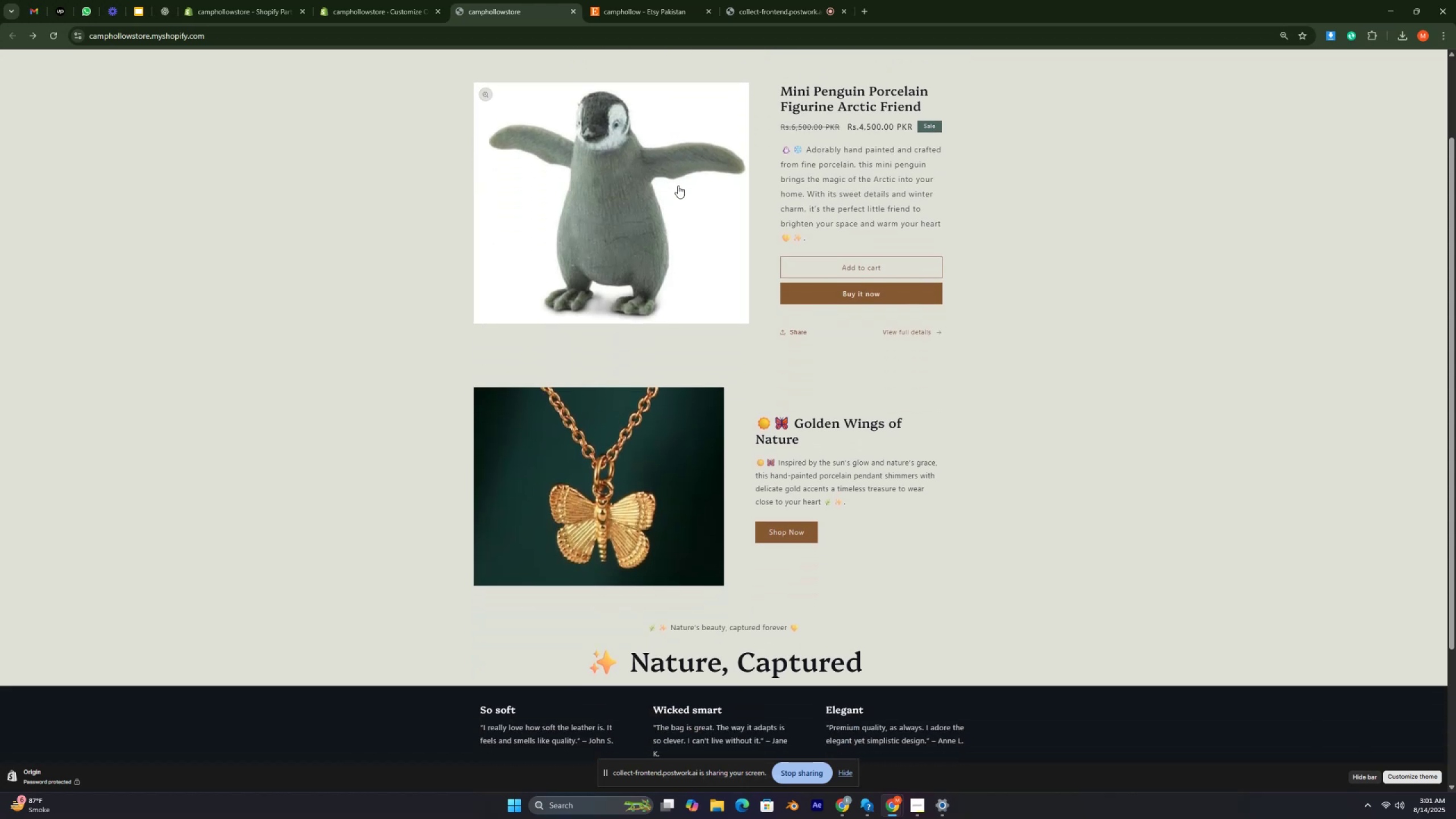 
wait(13.94)
 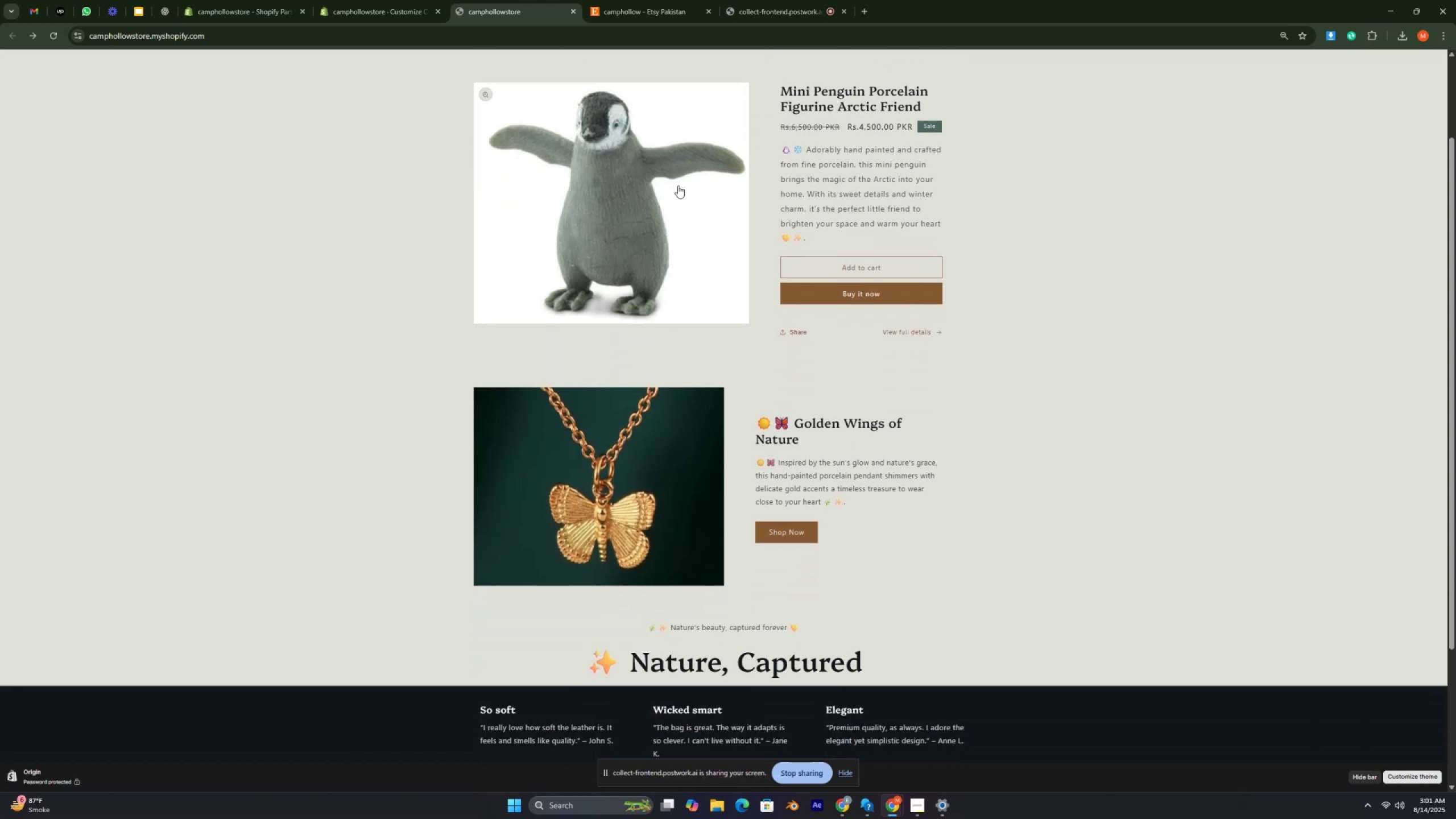 
key(Control+ControlRight)
 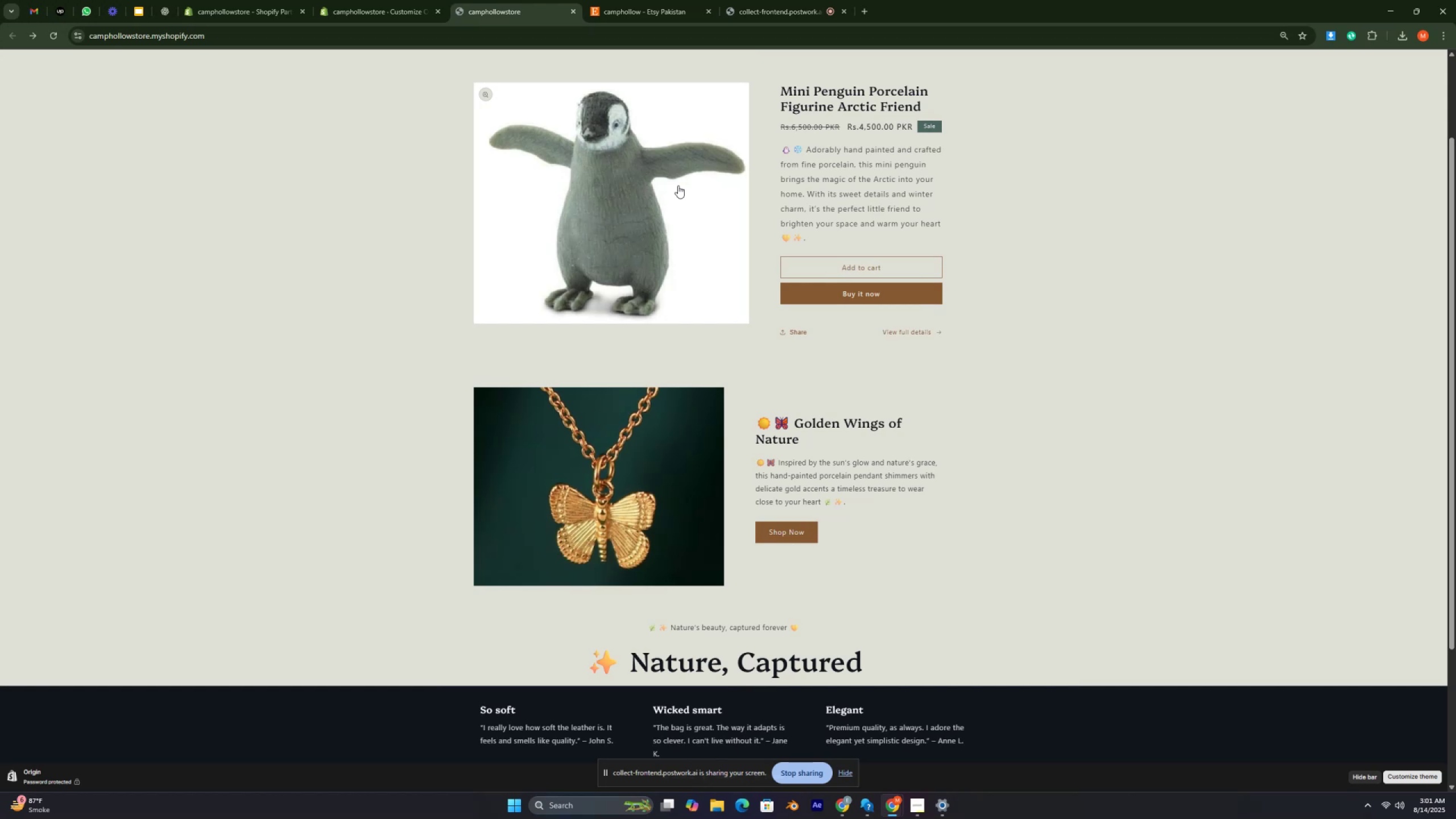 
key(Control+ControlRight)
 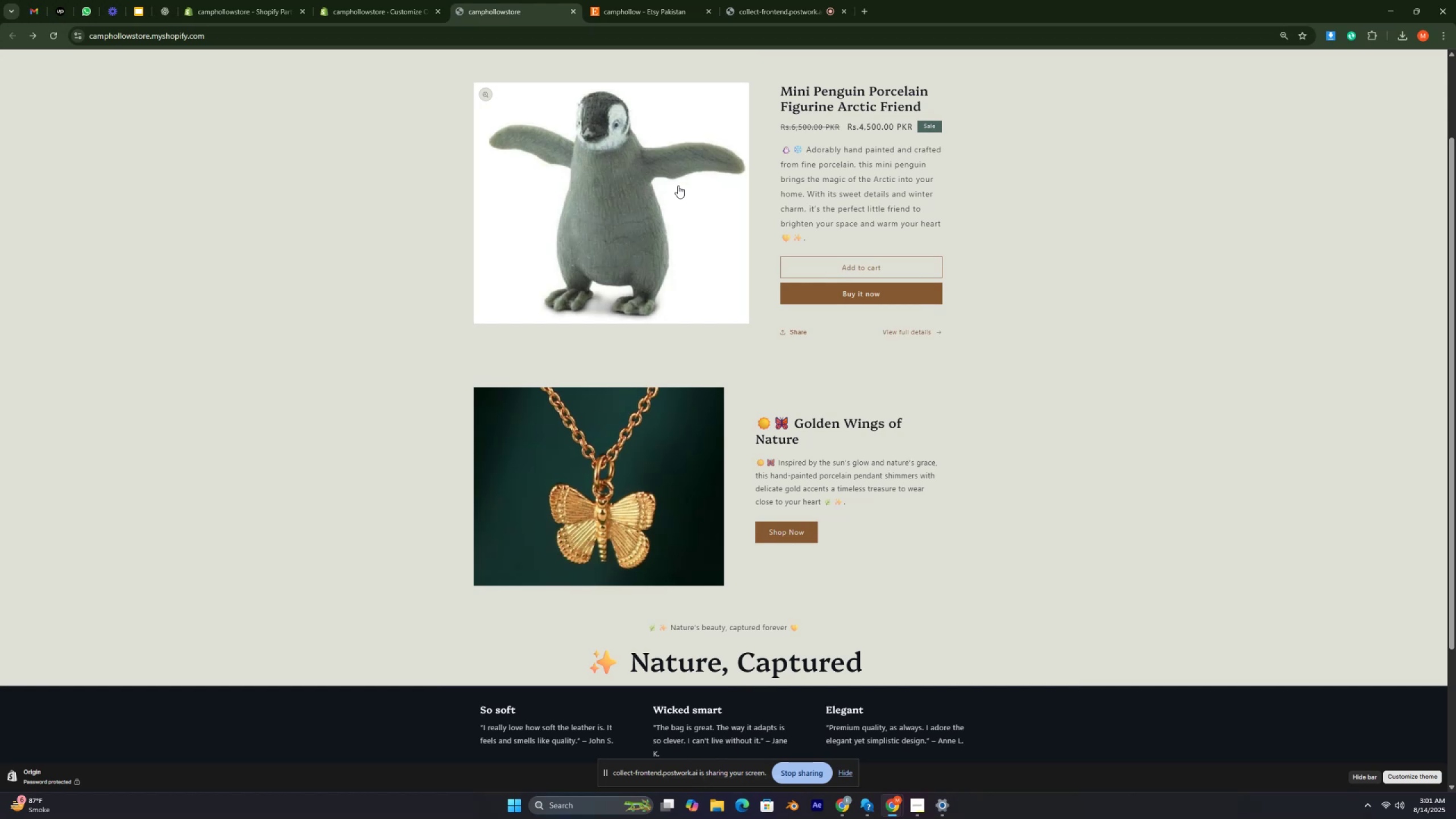 
key(Control+ControlRight)
 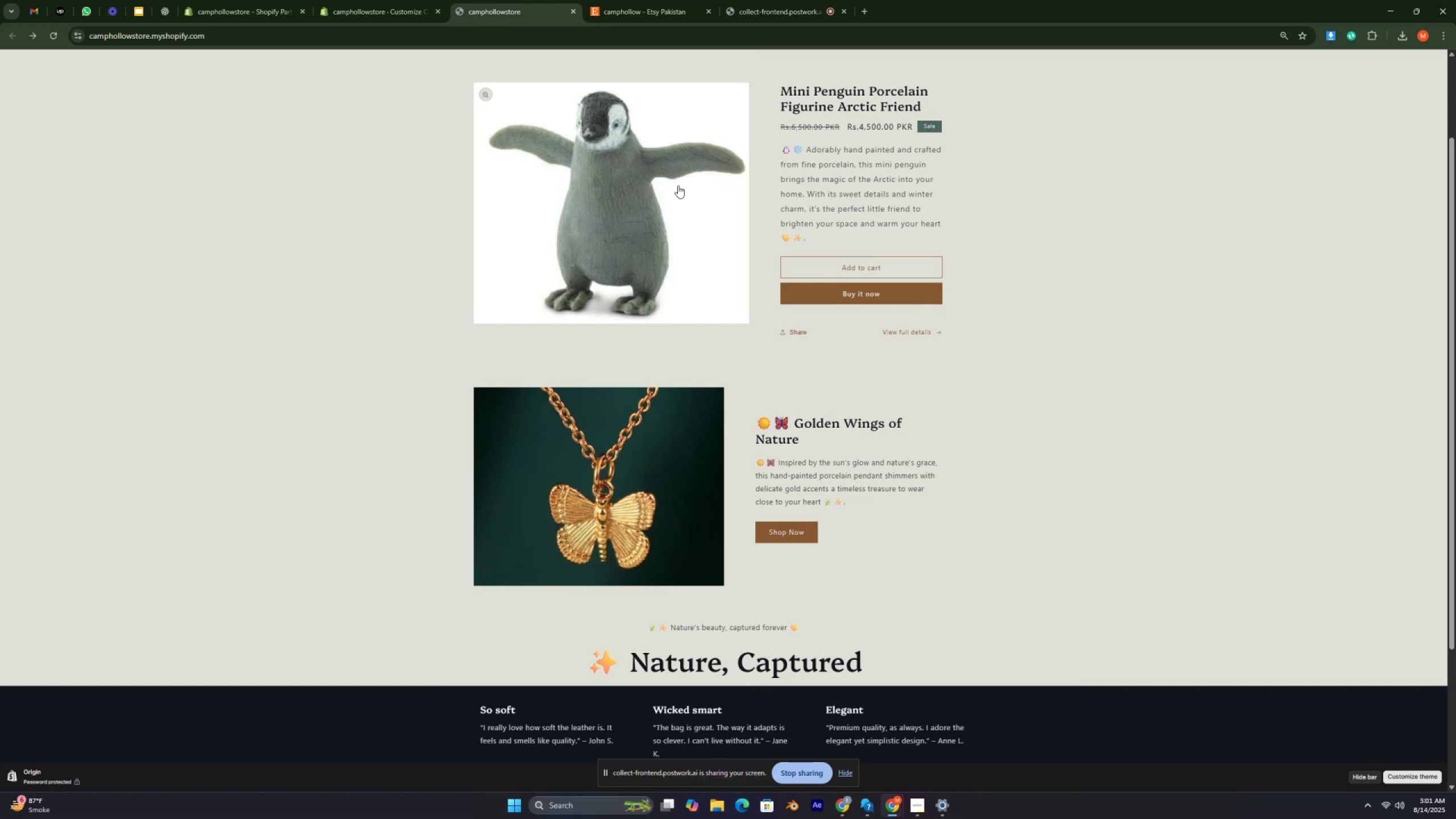 
key(Control+ControlRight)
 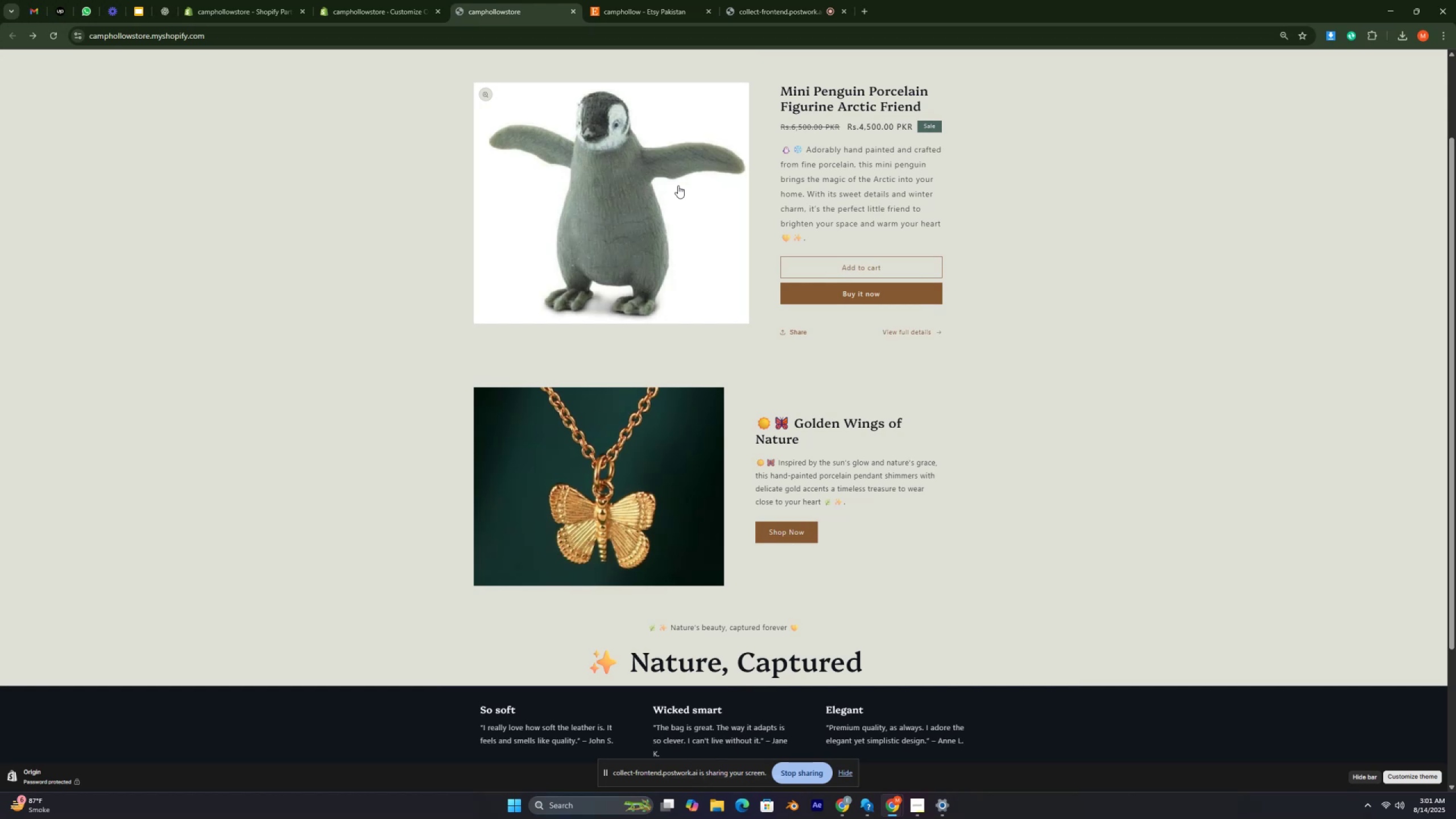 
key(Control+ControlRight)
 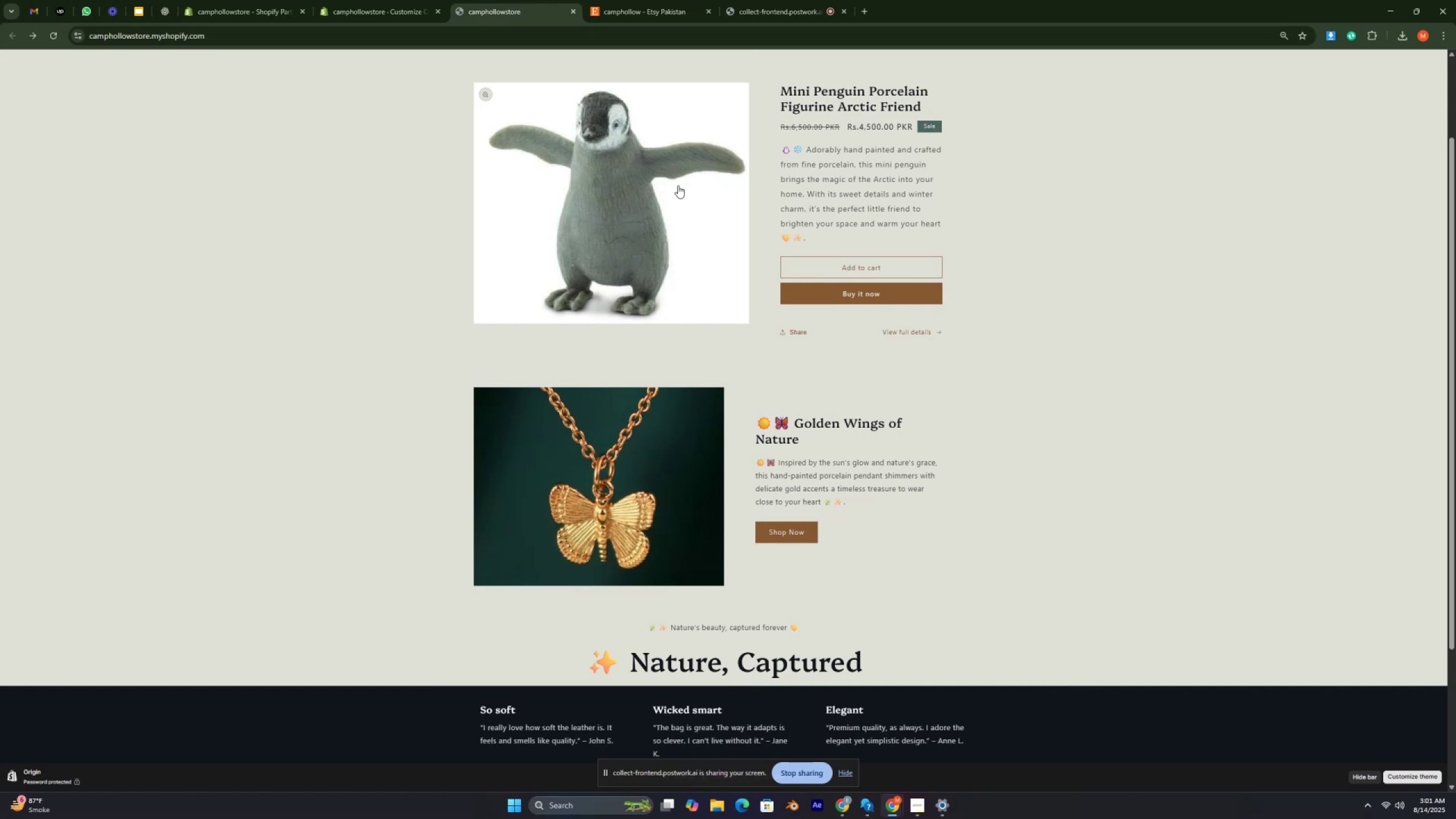 
key(Control+ControlRight)
 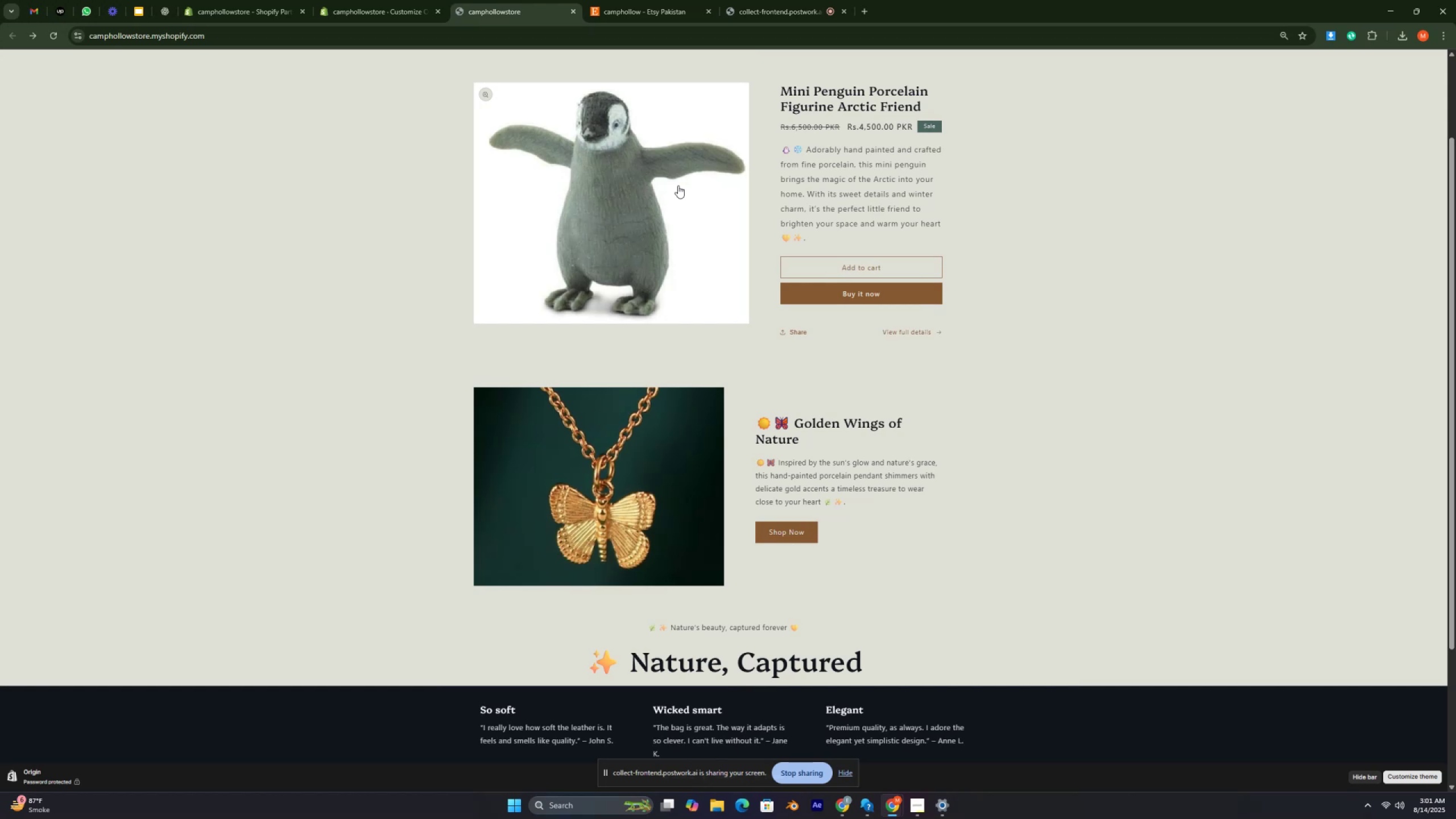 
key(Control+ControlRight)
 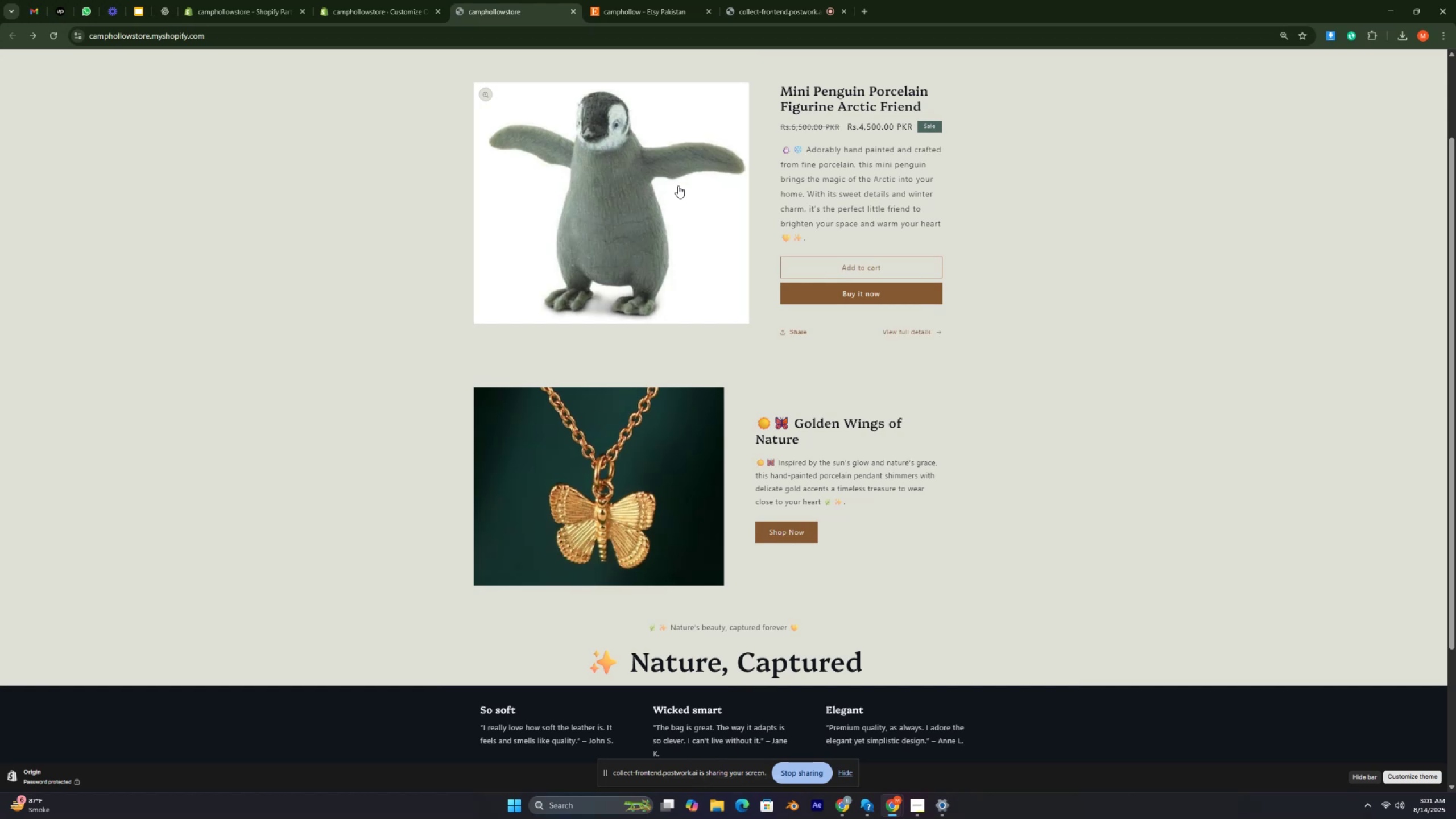 
key(Control+ControlRight)
 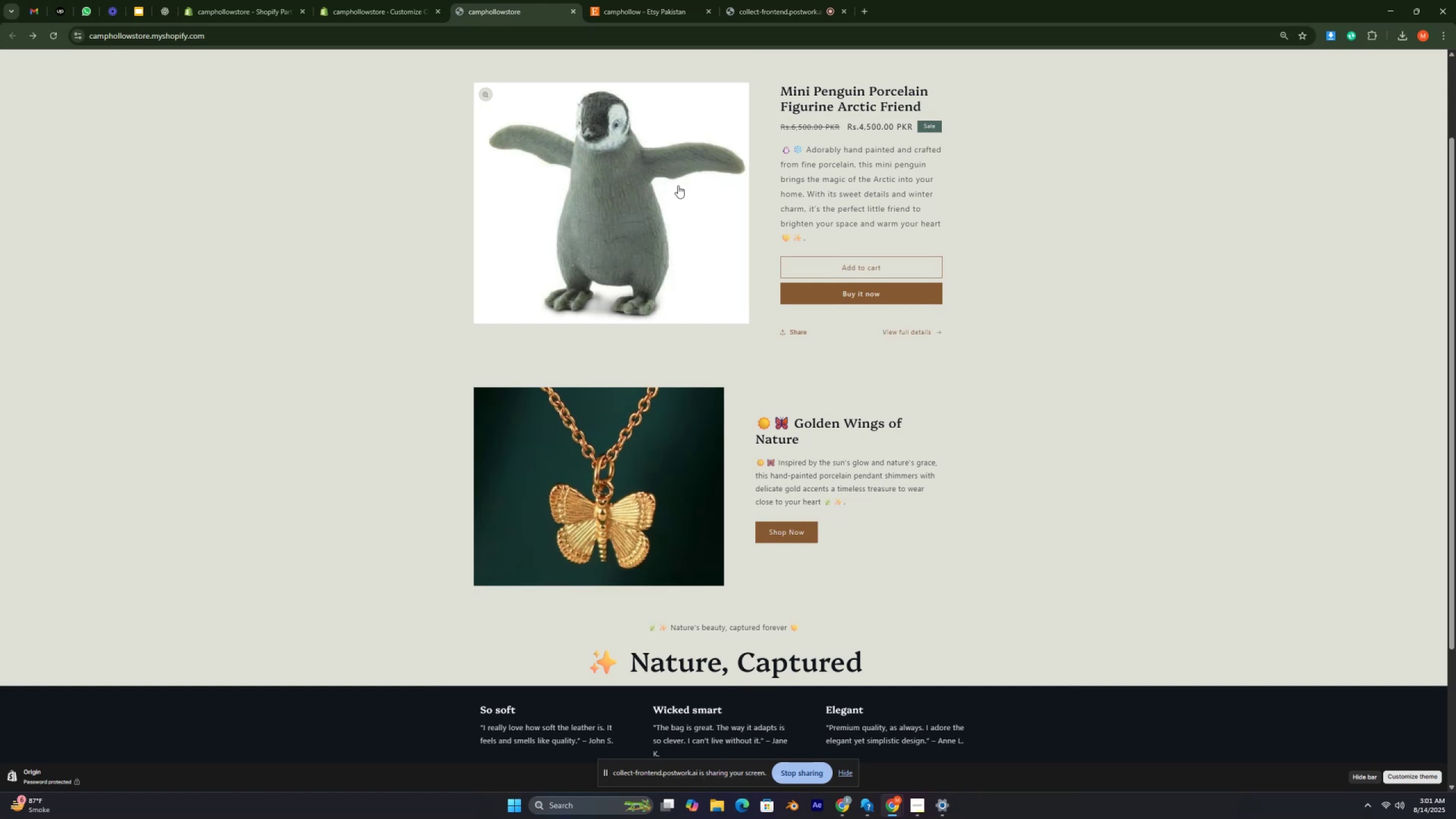 
key(Control+ControlRight)
 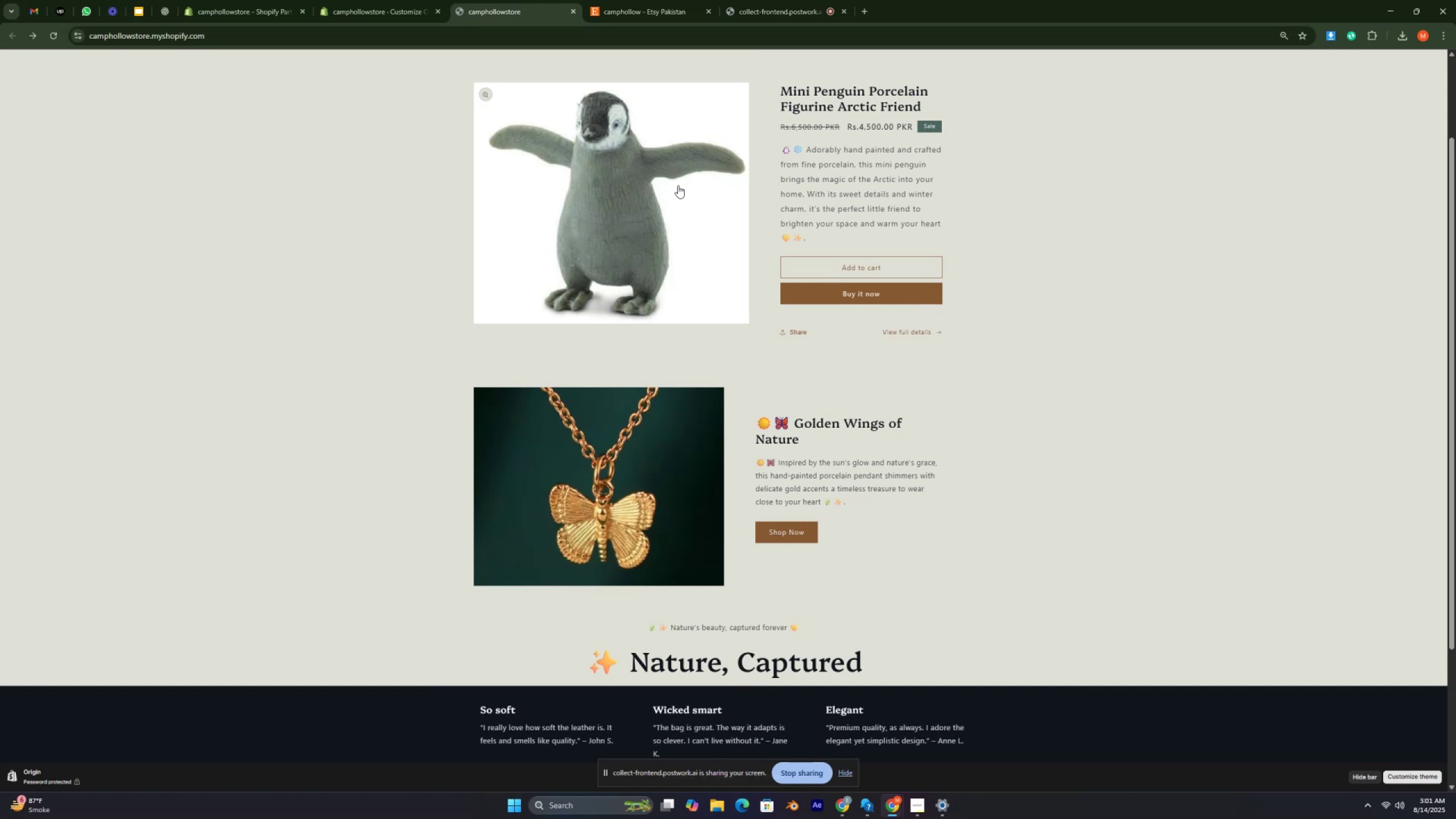 
key(Control+ControlRight)
 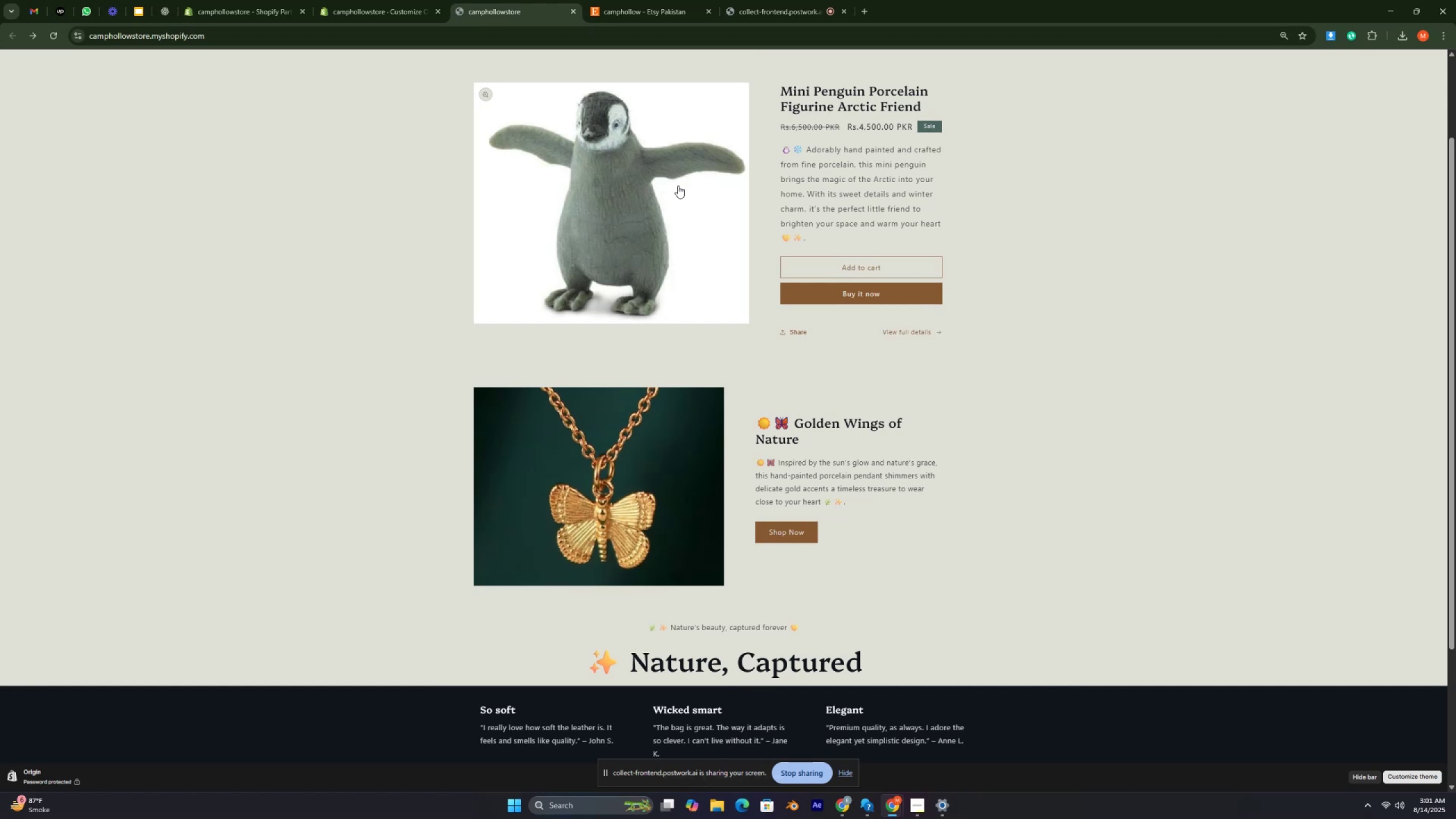 
key(Control+ControlRight)
 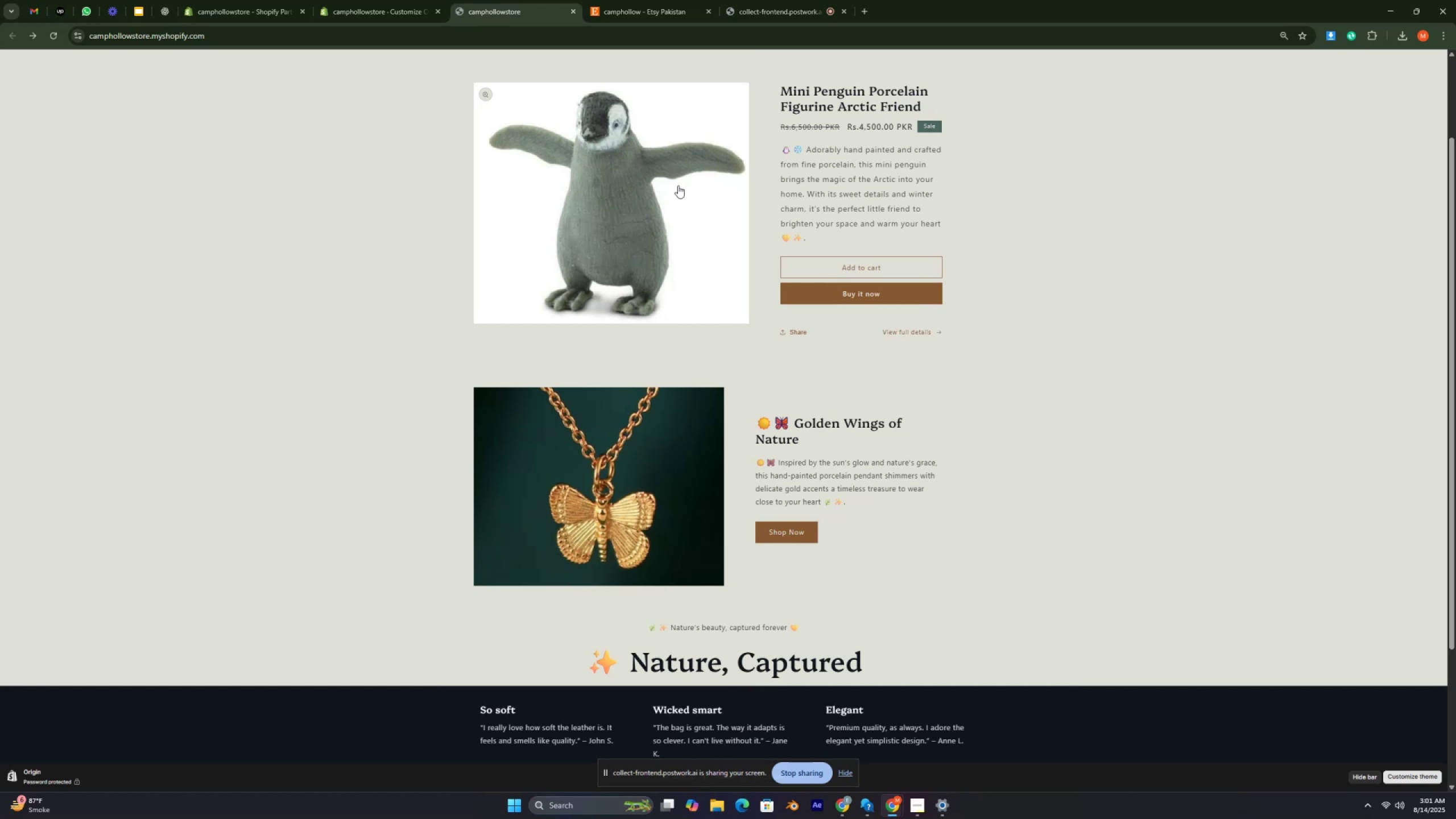 
key(Control+ControlRight)
 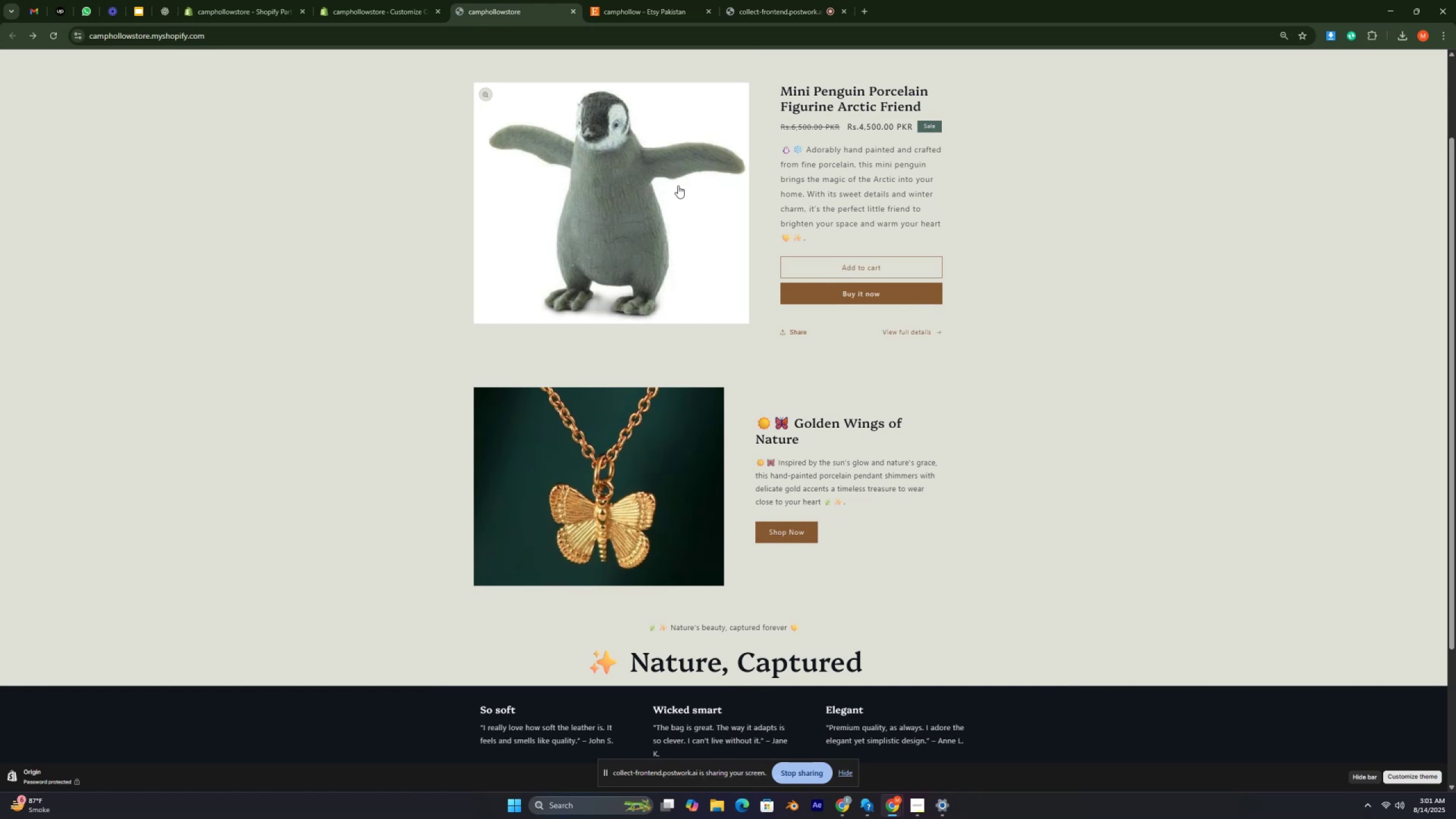 
key(Control+ControlRight)
 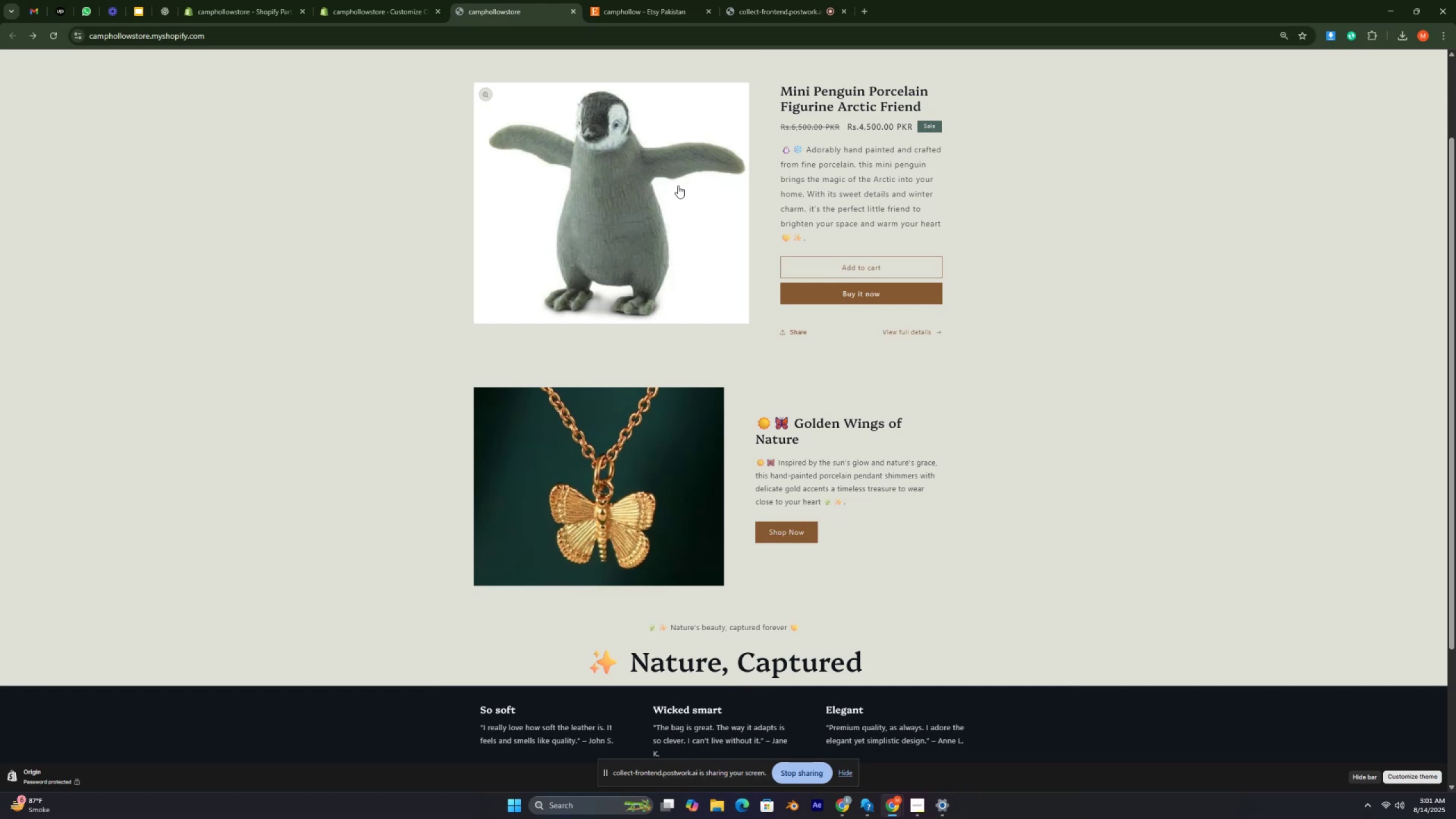 
key(Control+ControlRight)
 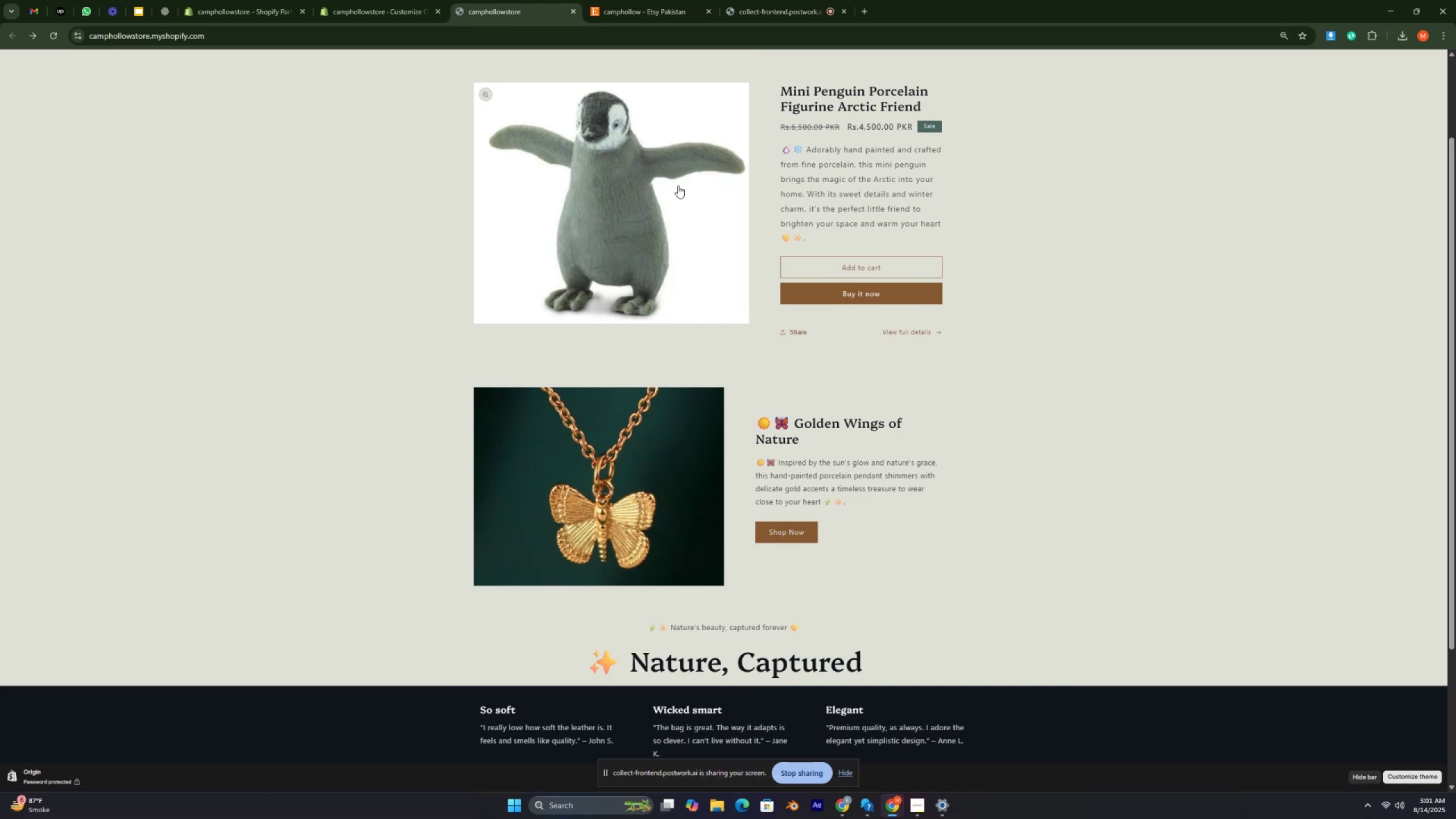 
key(Control+ControlRight)
 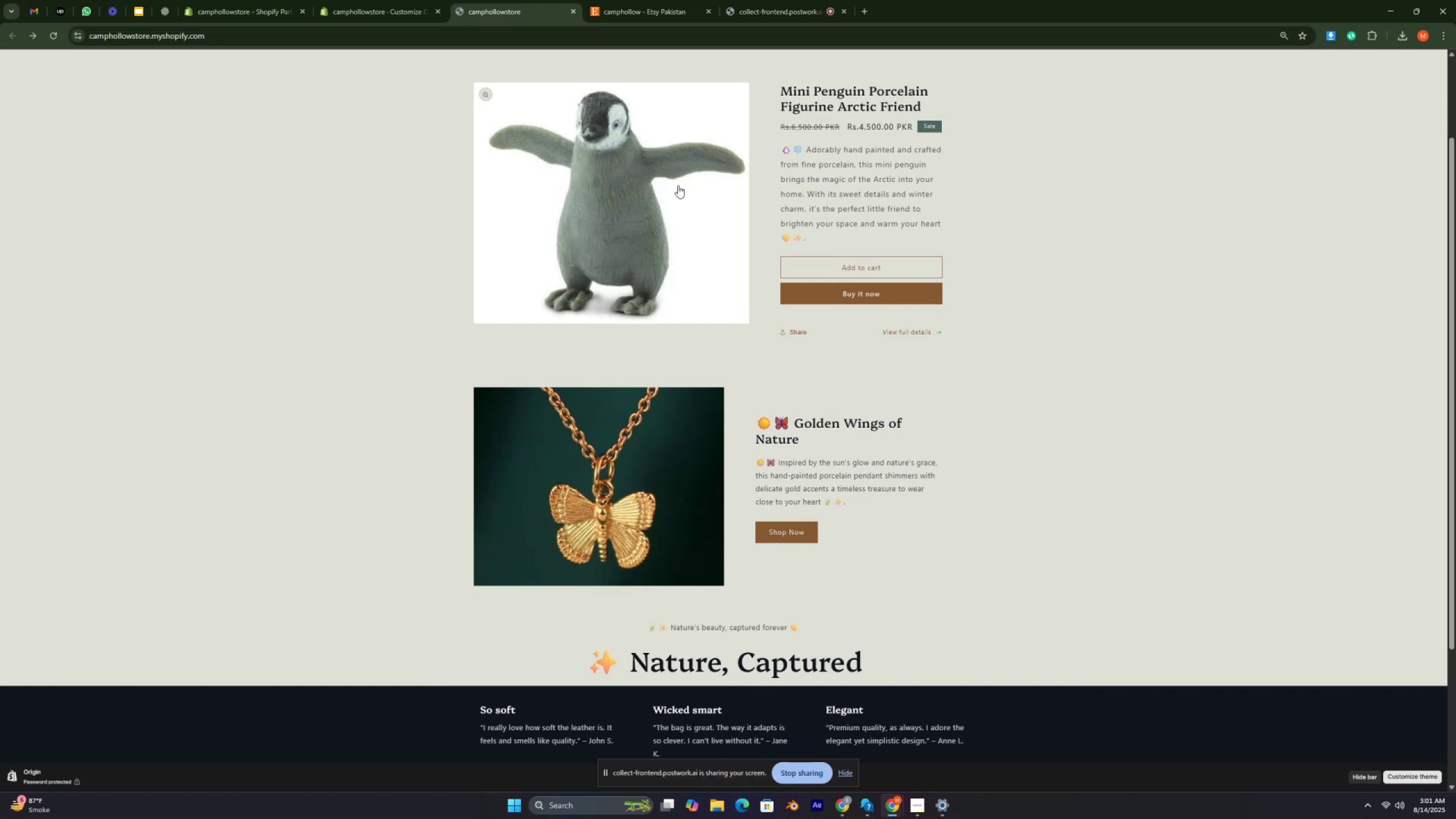 
wait(6.51)
 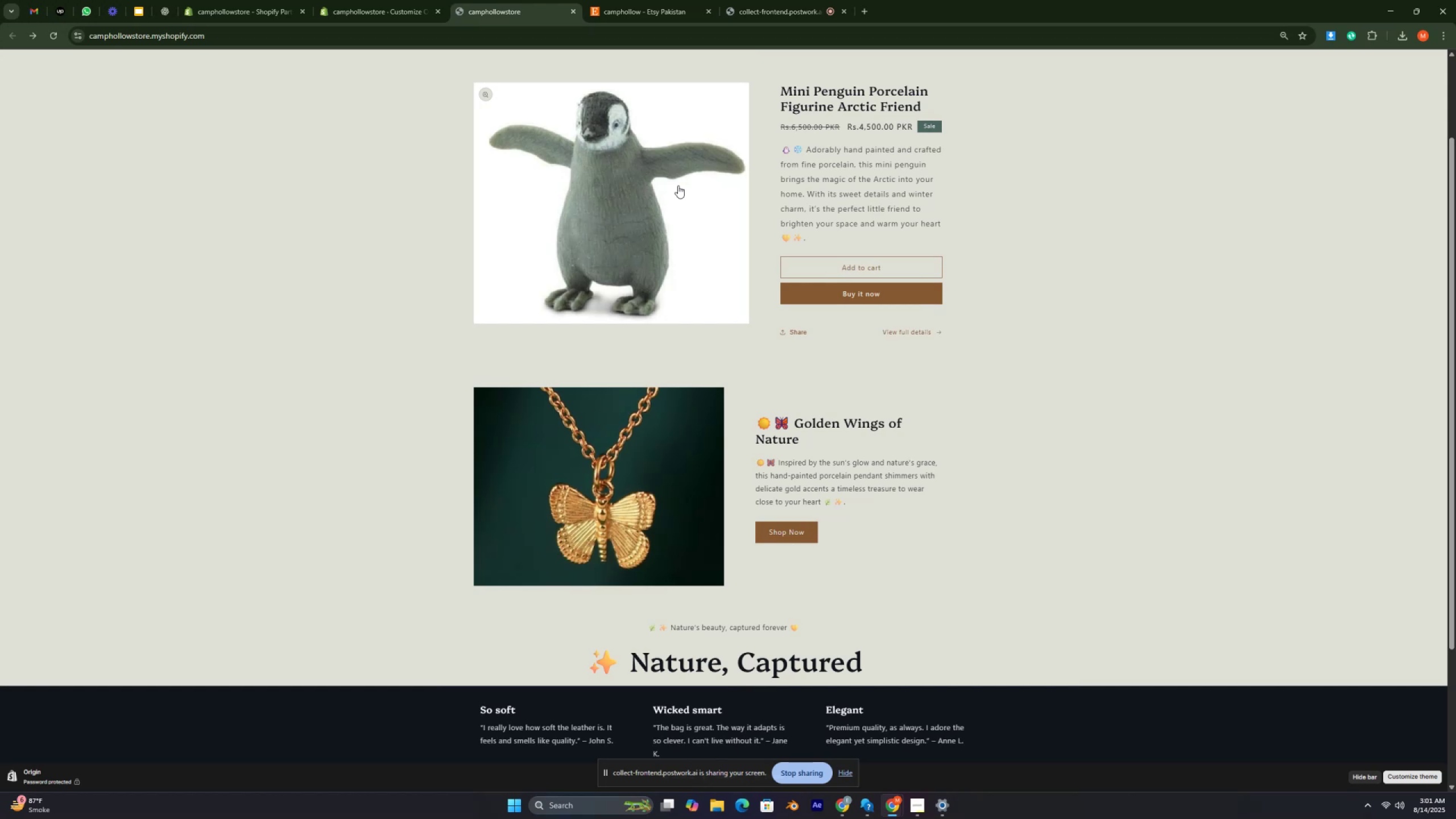 
key(Control+ControlRight)
 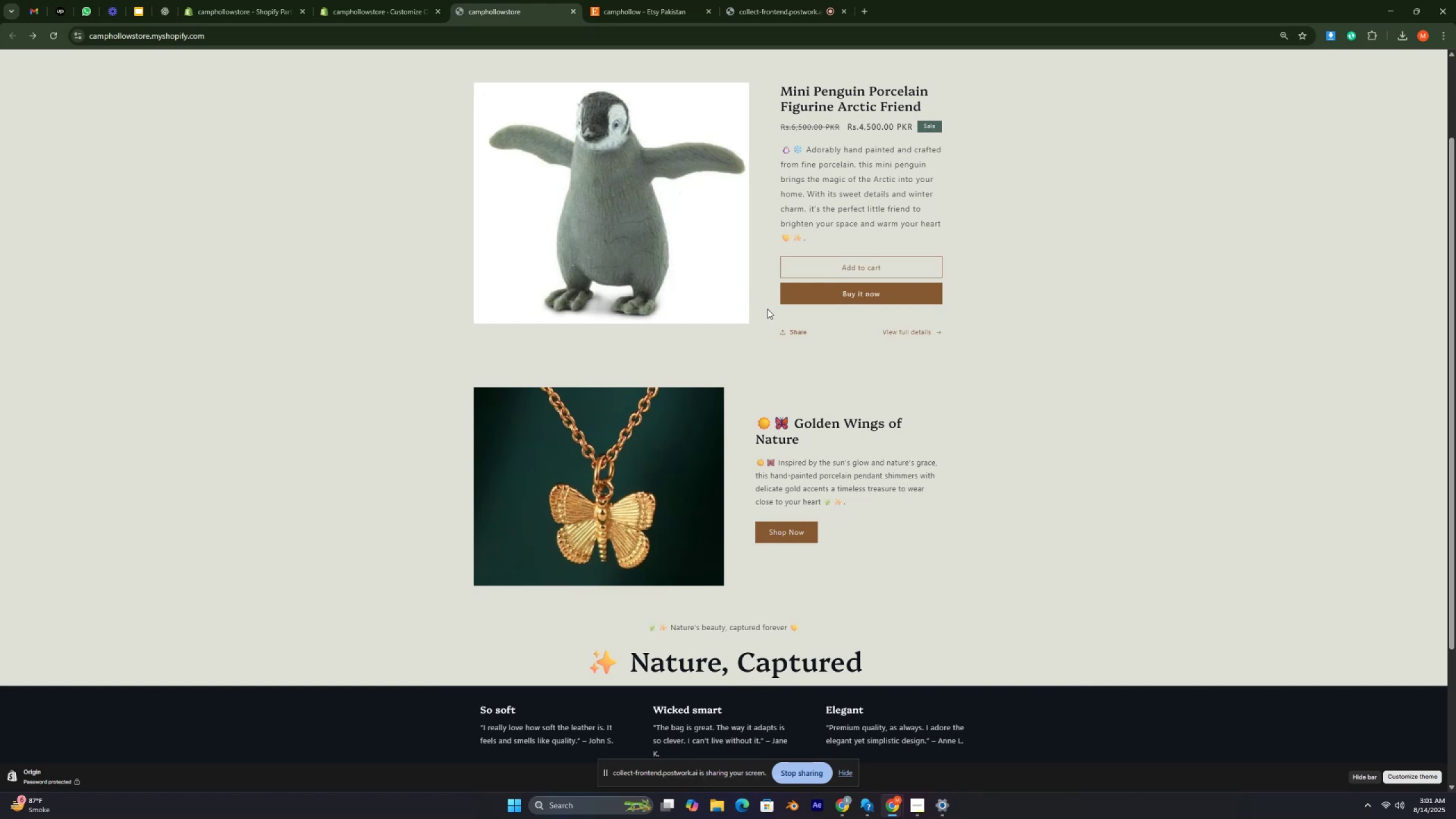 
key(Control+ControlRight)
 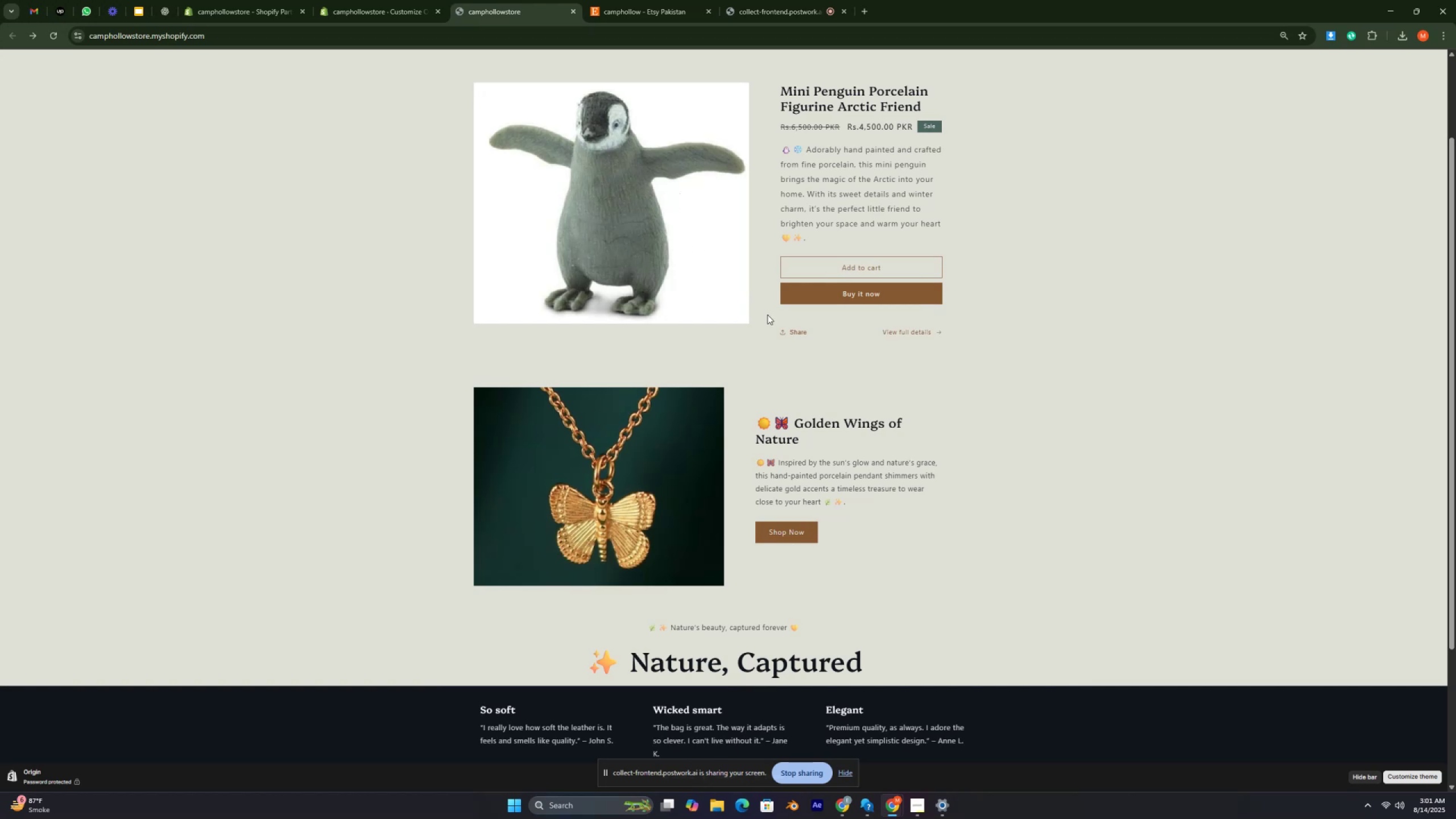 
key(Control+ControlRight)
 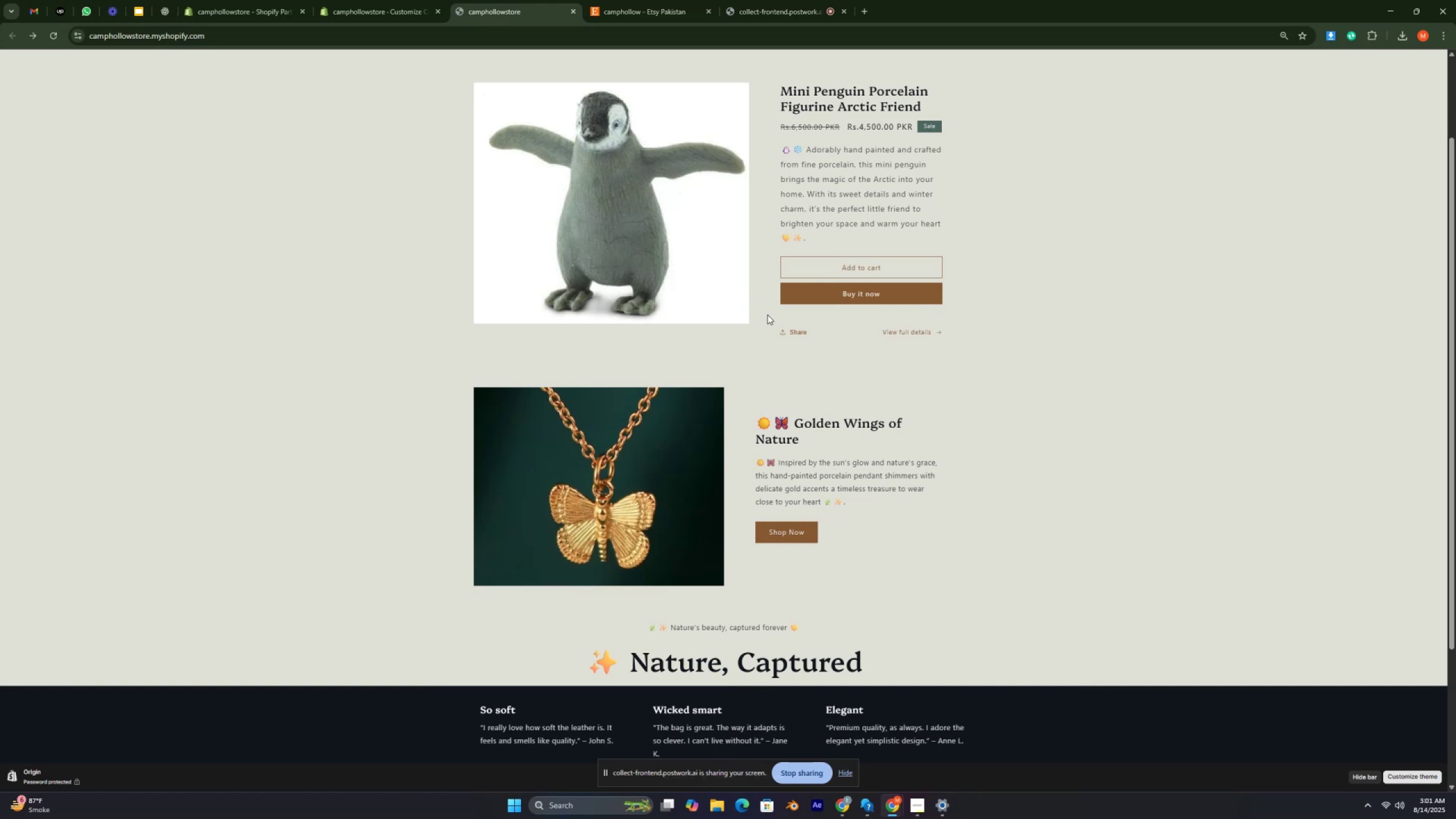 
key(Control+ControlRight)
 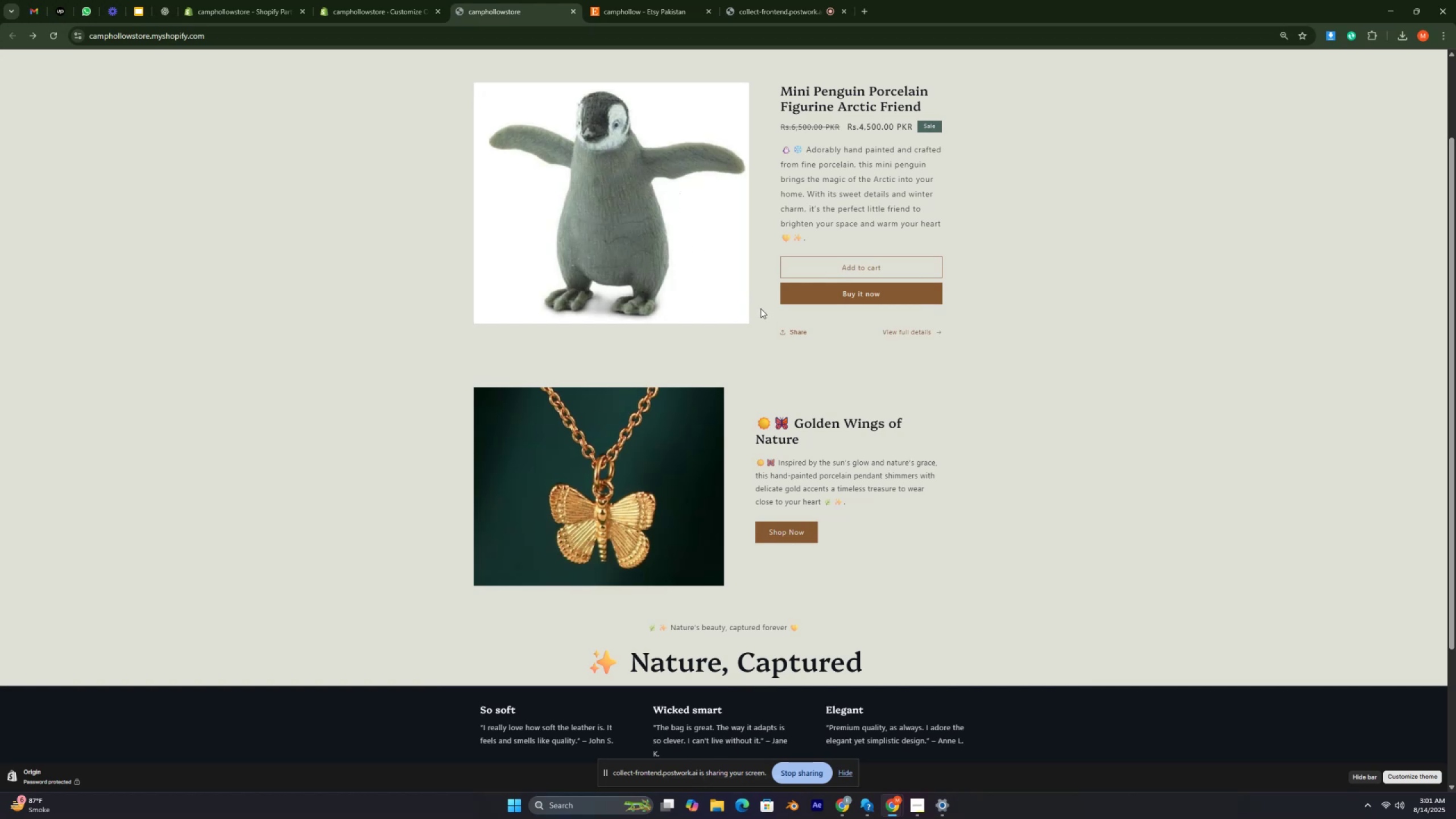 
scroll: coordinate [761, 288], scroll_direction: up, amount: 6.0
 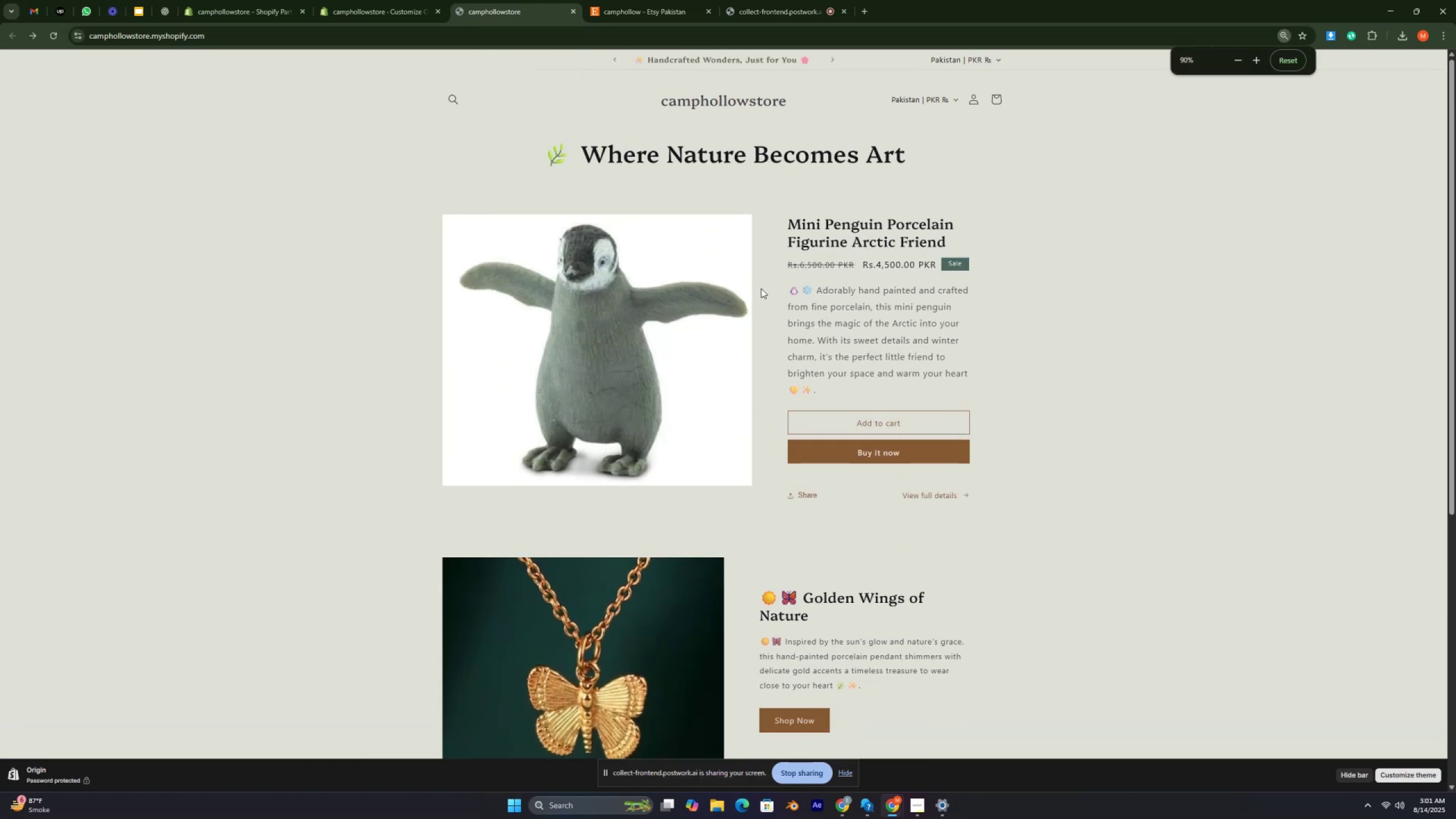 
key(Control+ControlRight)
 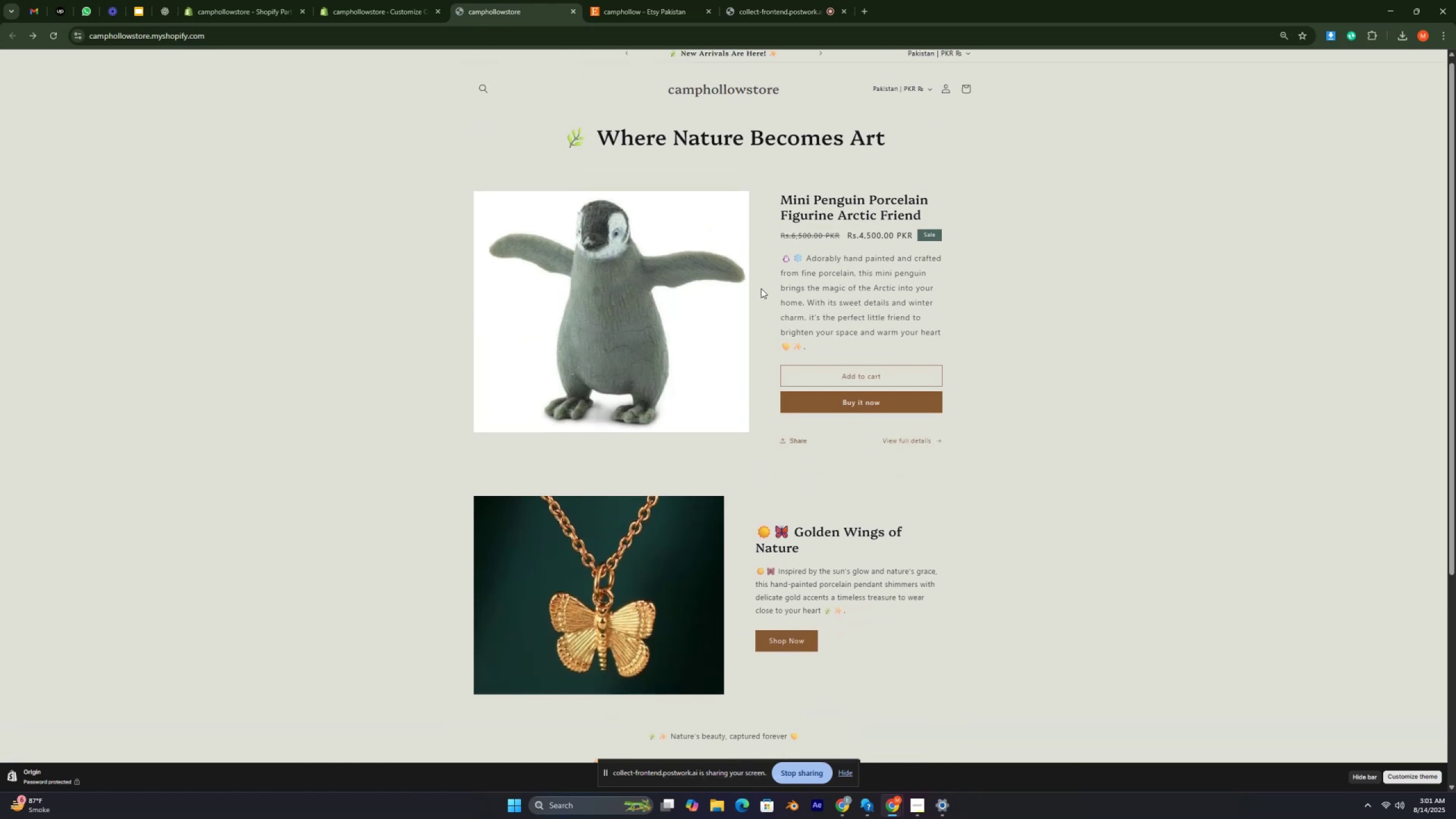 
key(Control+ControlRight)
 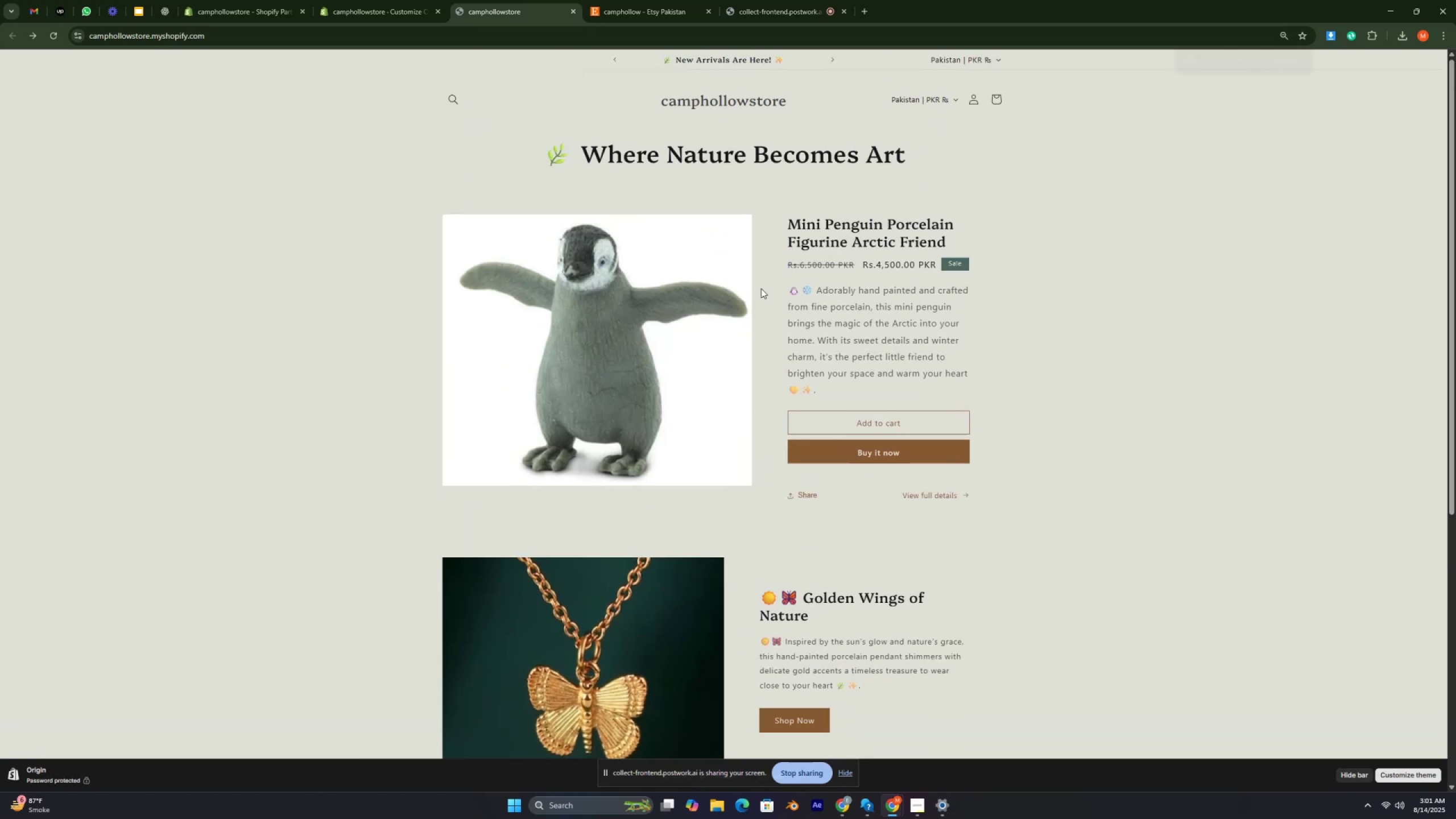 
key(Control+ControlRight)
 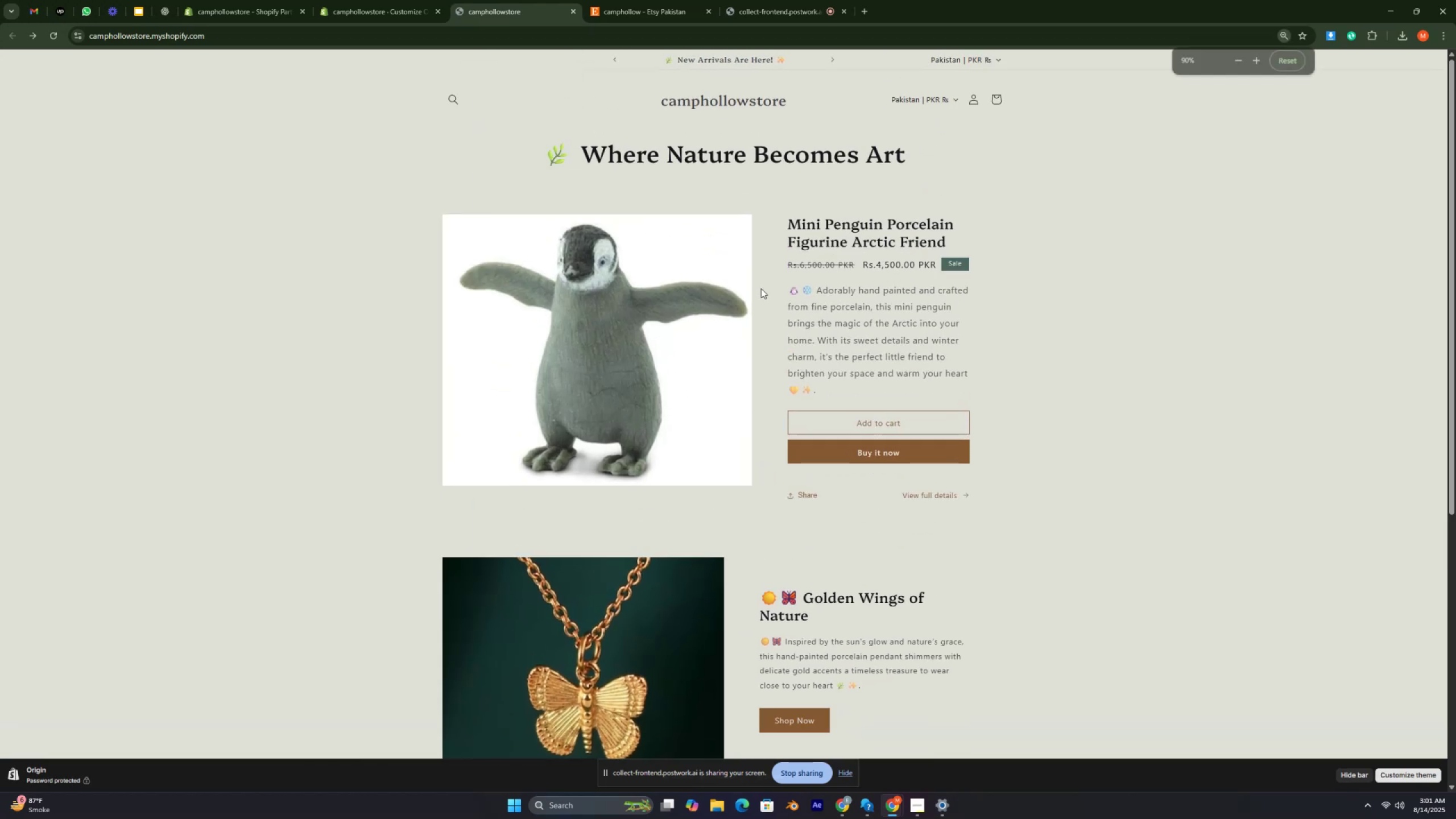 
key(Control+ControlRight)
 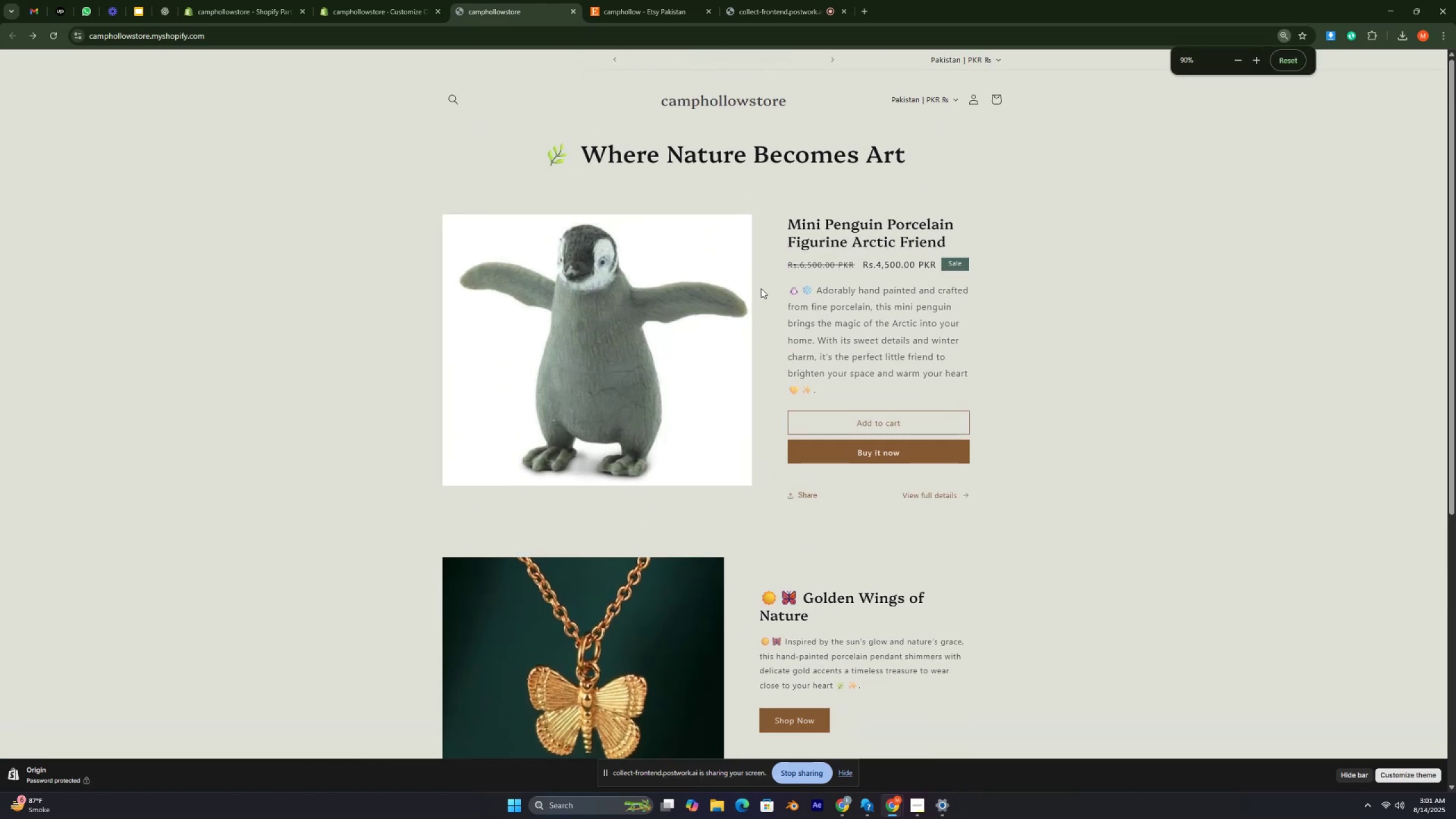 
key(Control+ControlRight)
 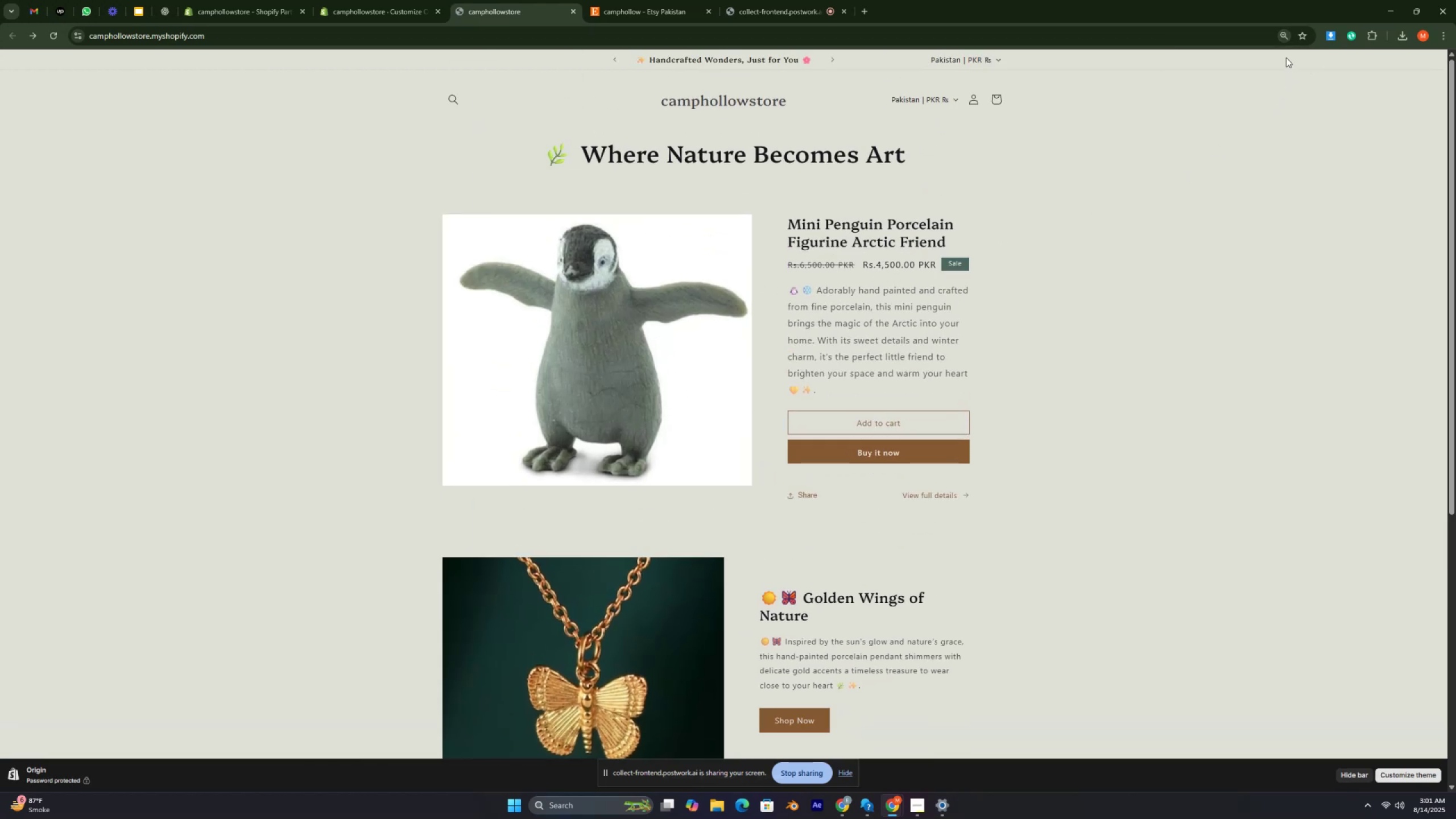 
left_click([1285, 31])
 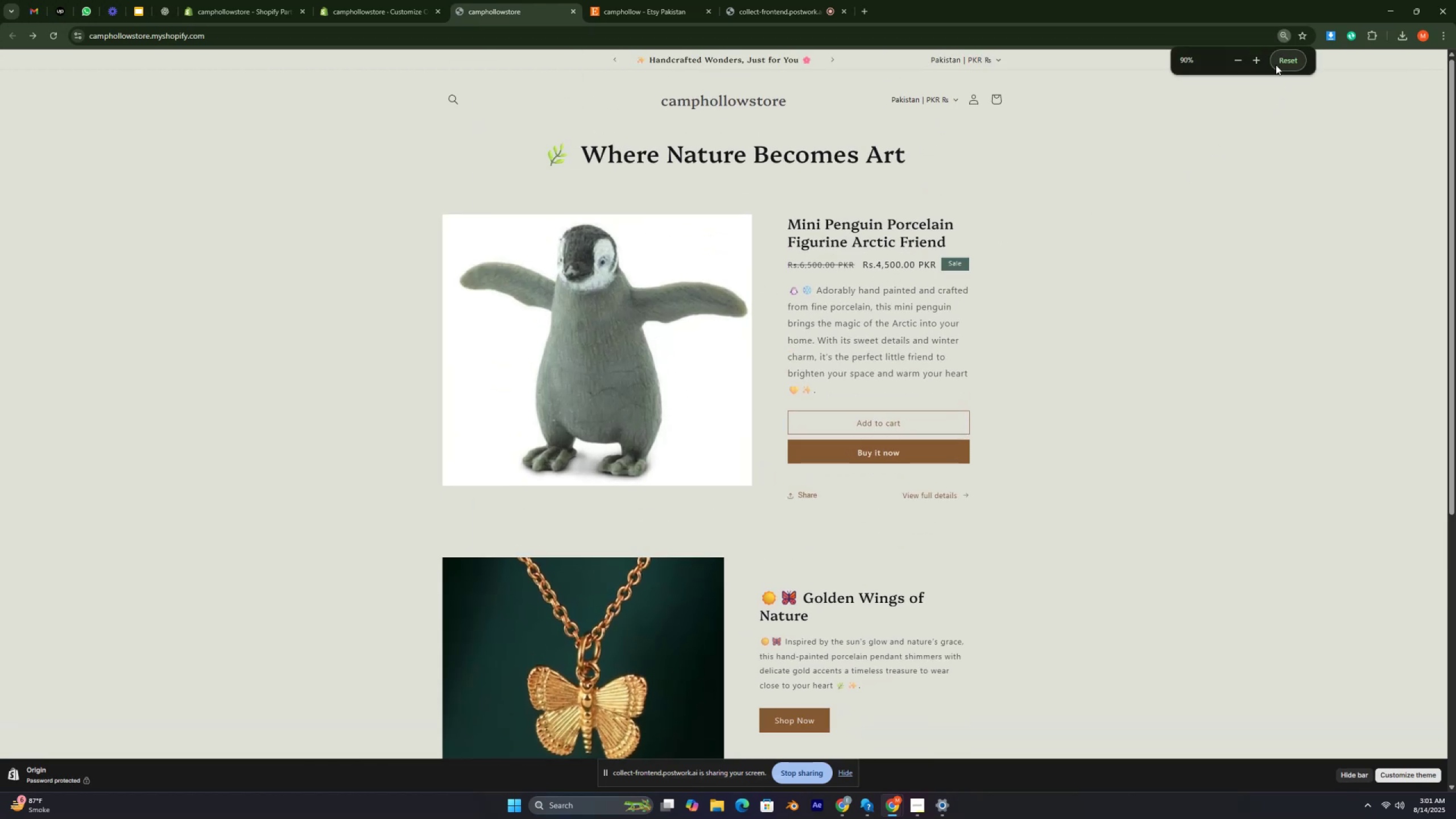 
left_click([1276, 65])
 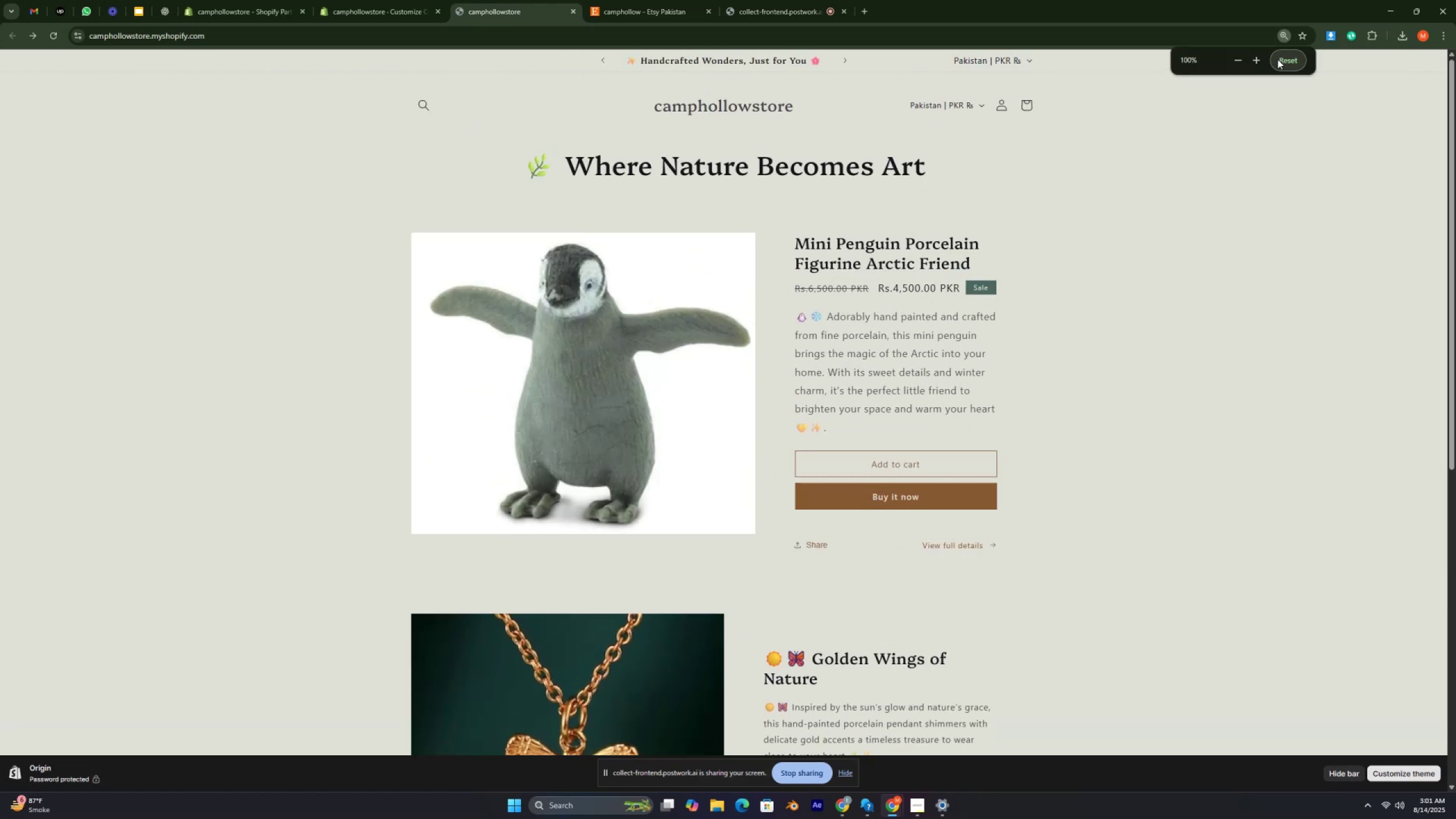 
double_click([1277, 59])
 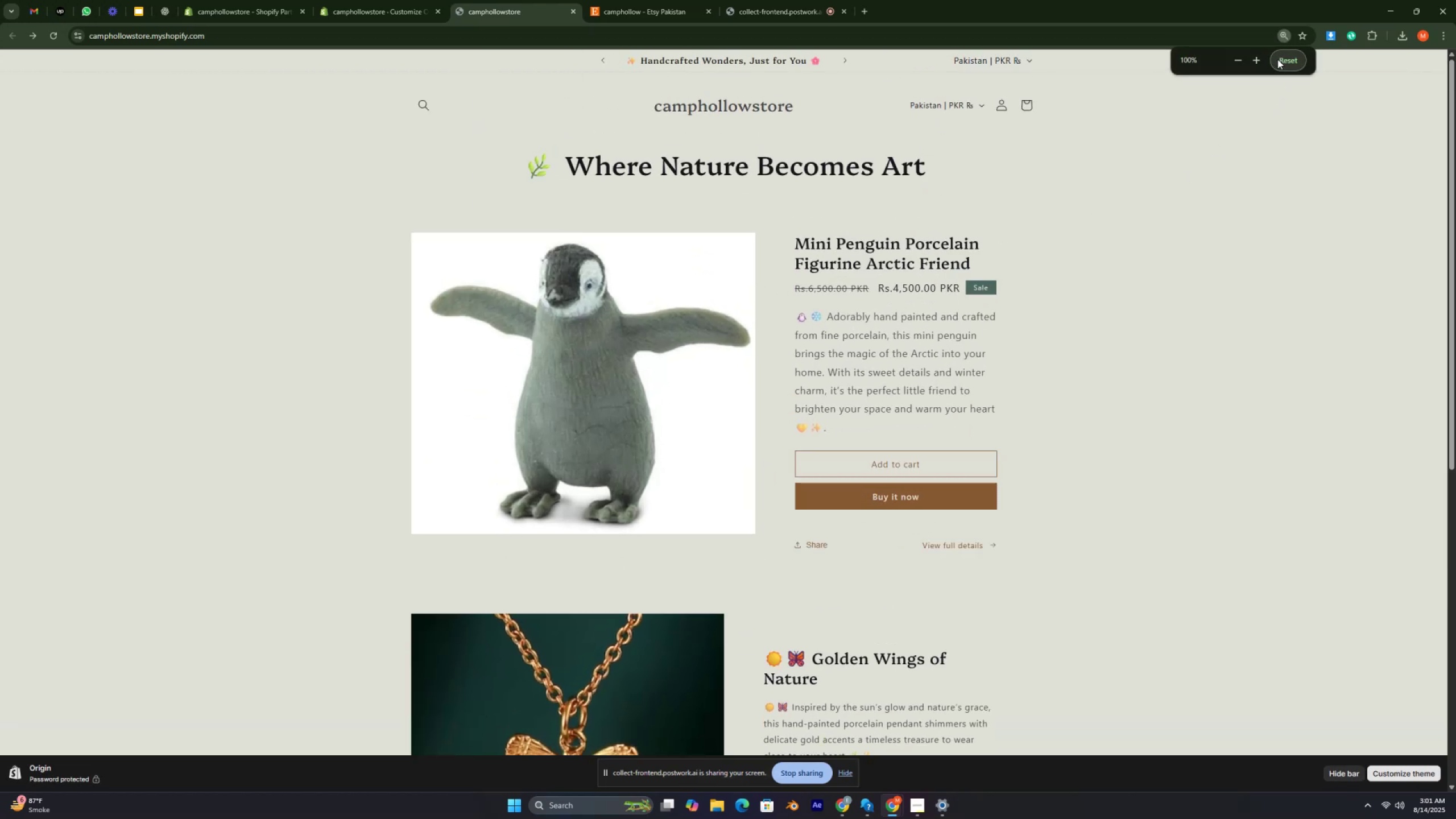 
triple_click([1277, 59])
 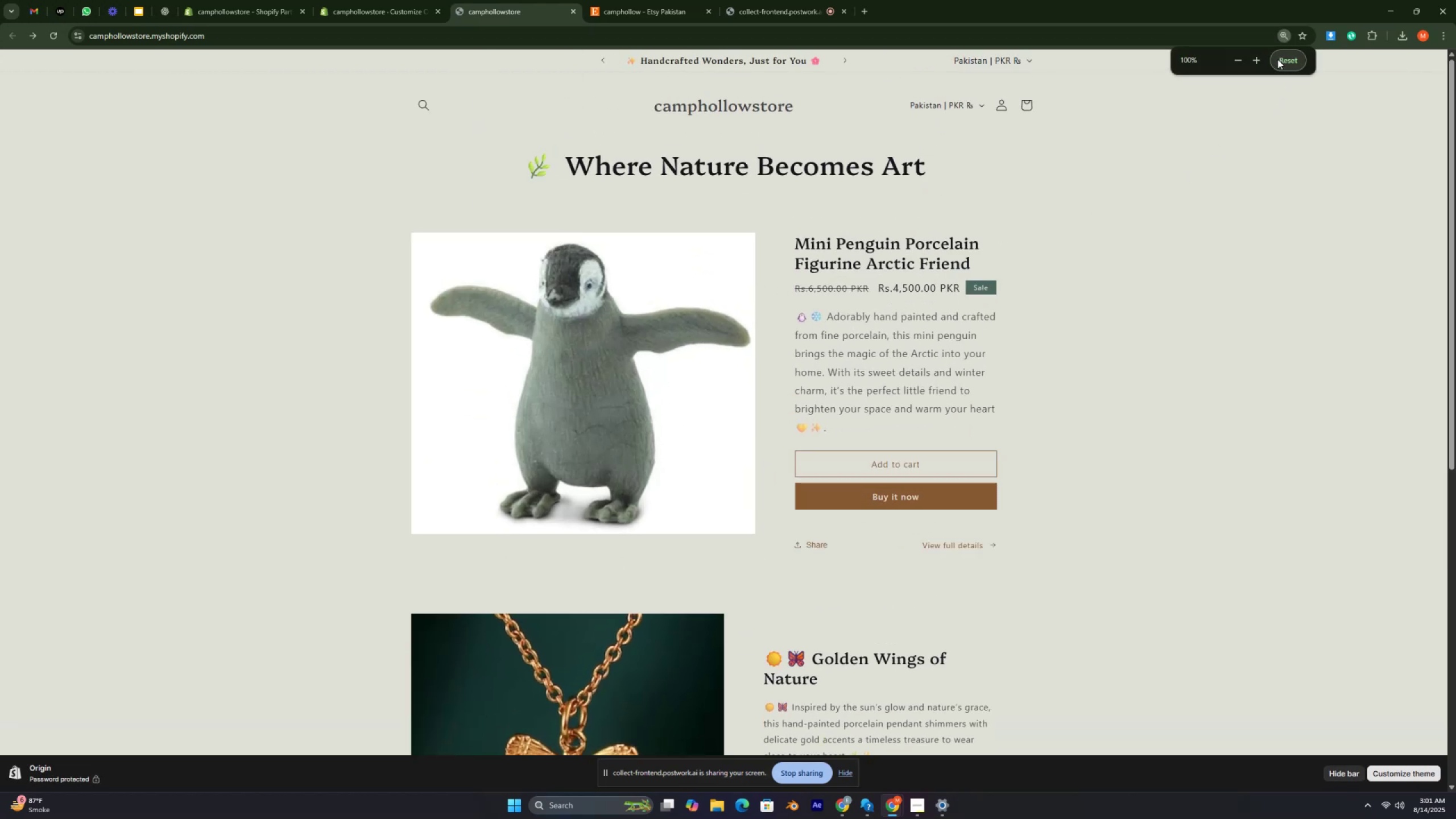 
triple_click([1277, 59])
 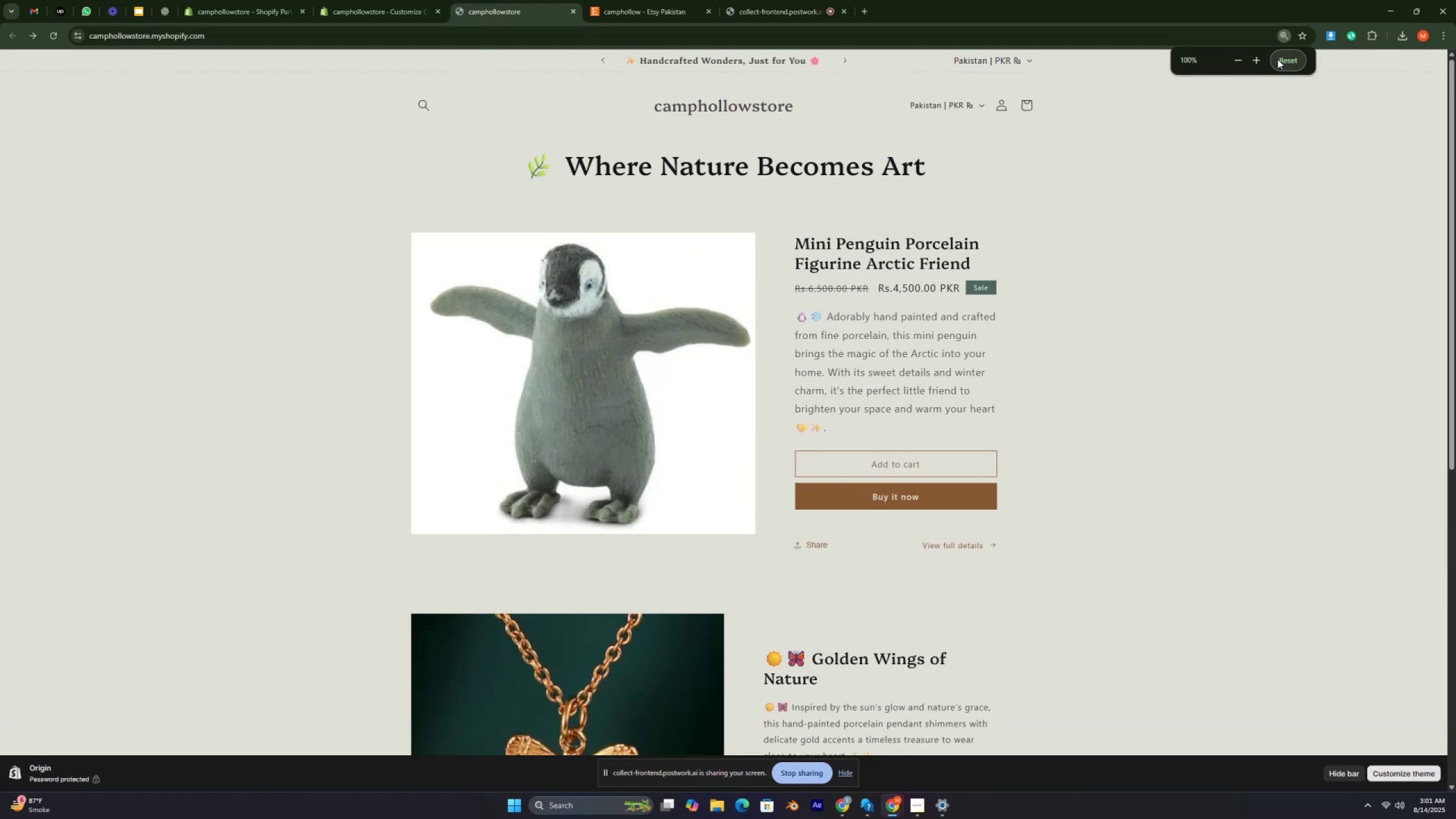 
triple_click([1277, 59])
 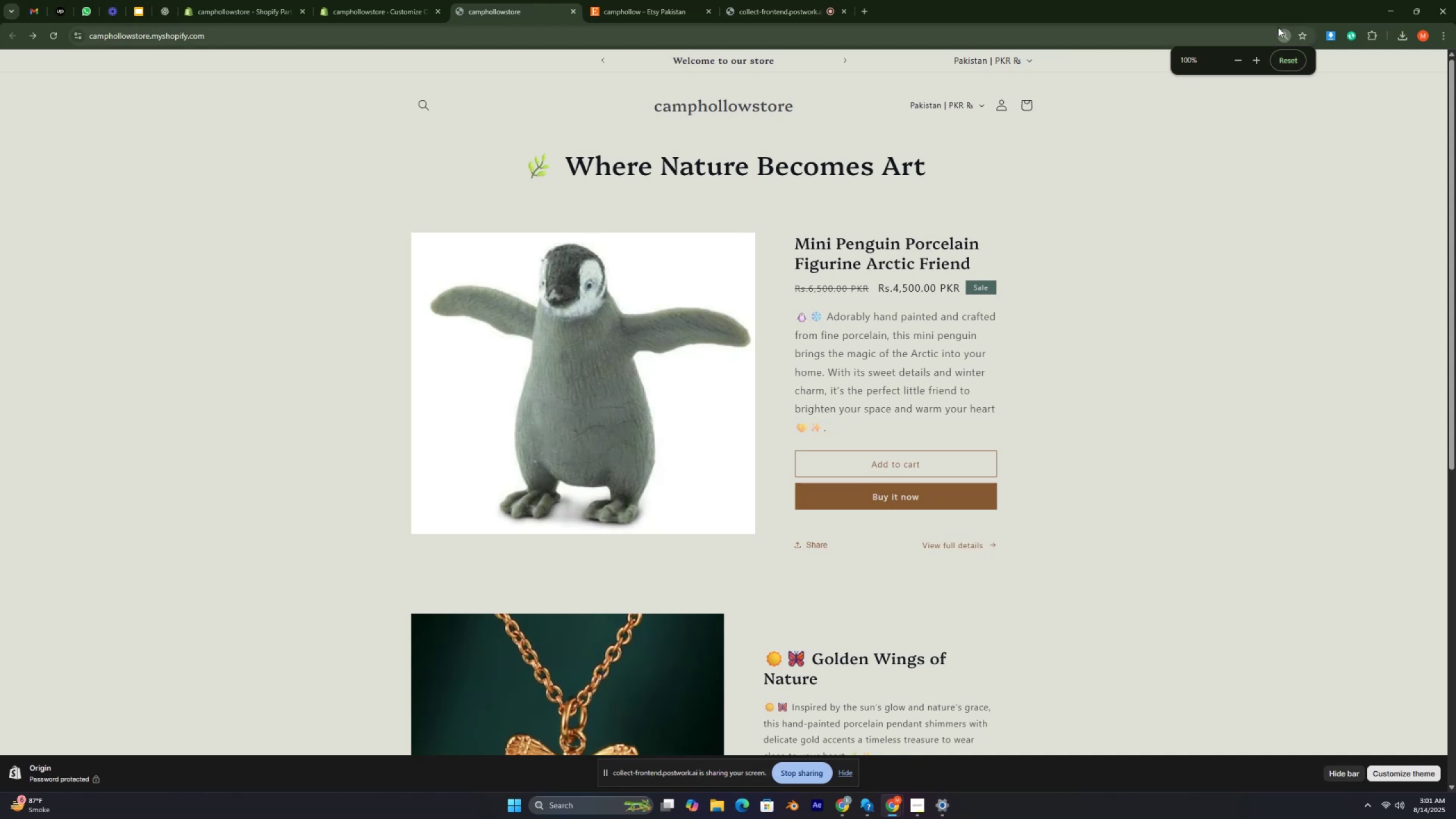 
left_click_drag(start_coordinate=[1282, 35], to_coordinate=[1285, 35])
 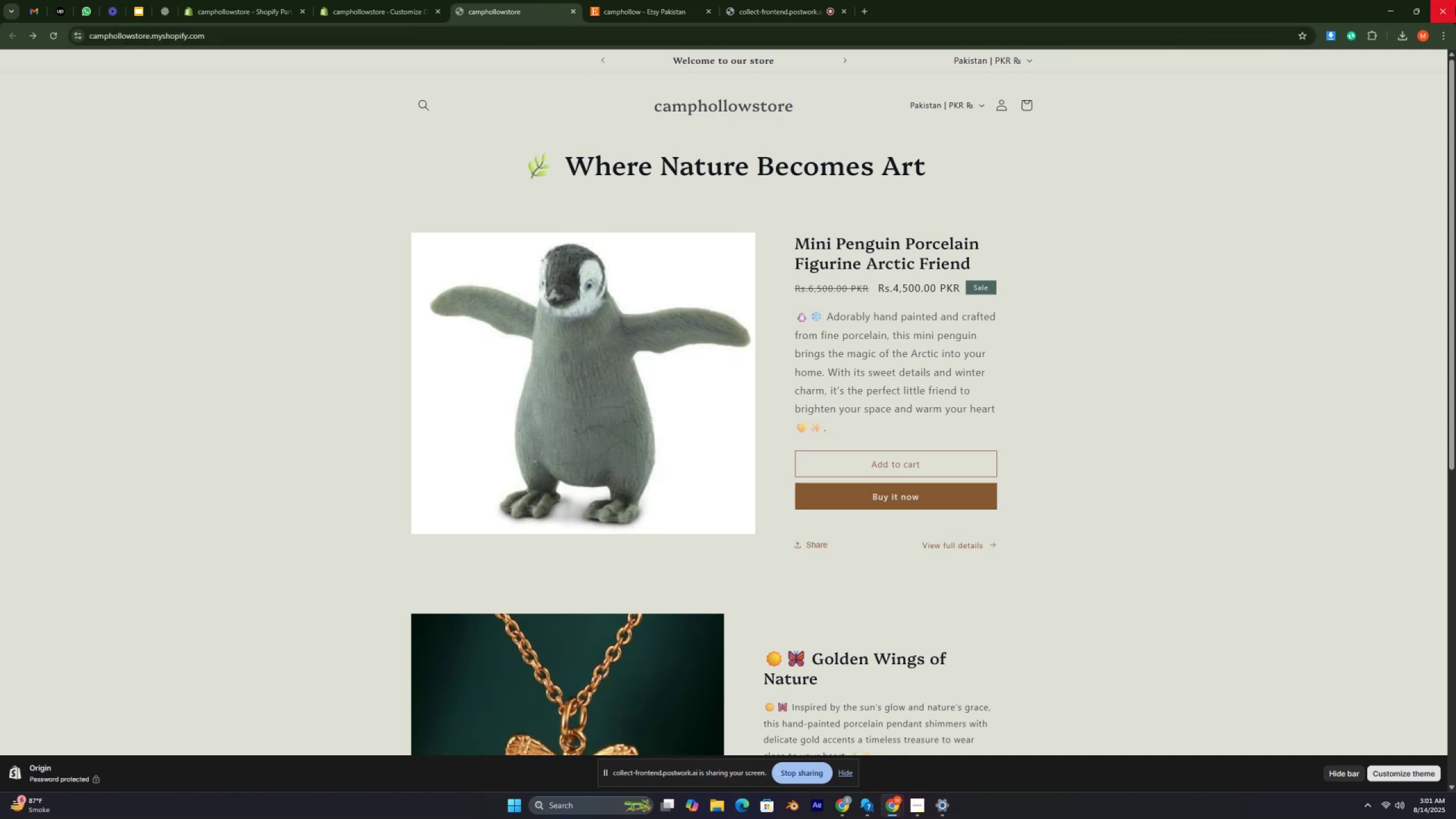 
key(Control+ControlRight)
 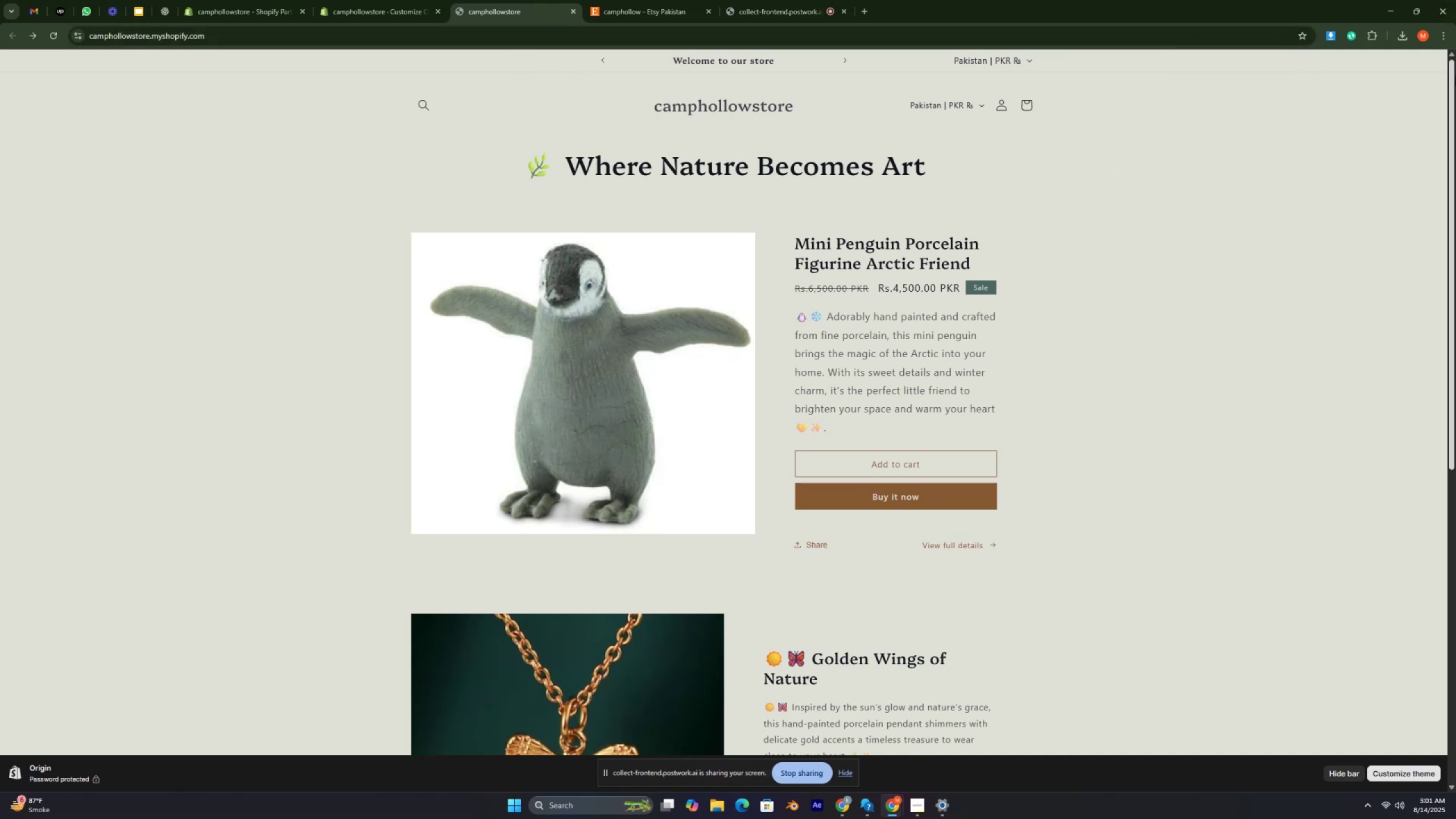 
key(Control+ControlRight)
 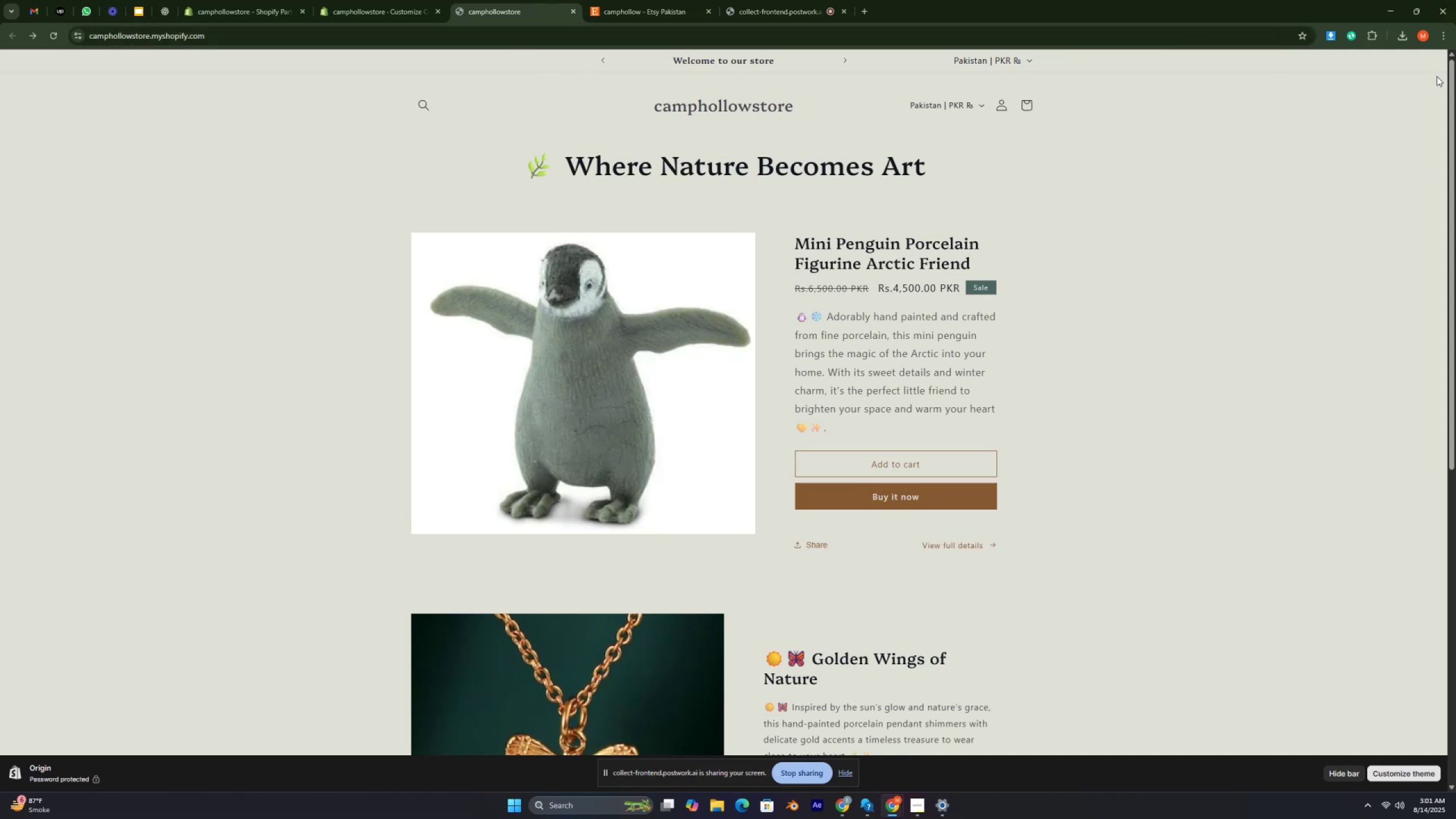 
key(Control+ControlRight)
 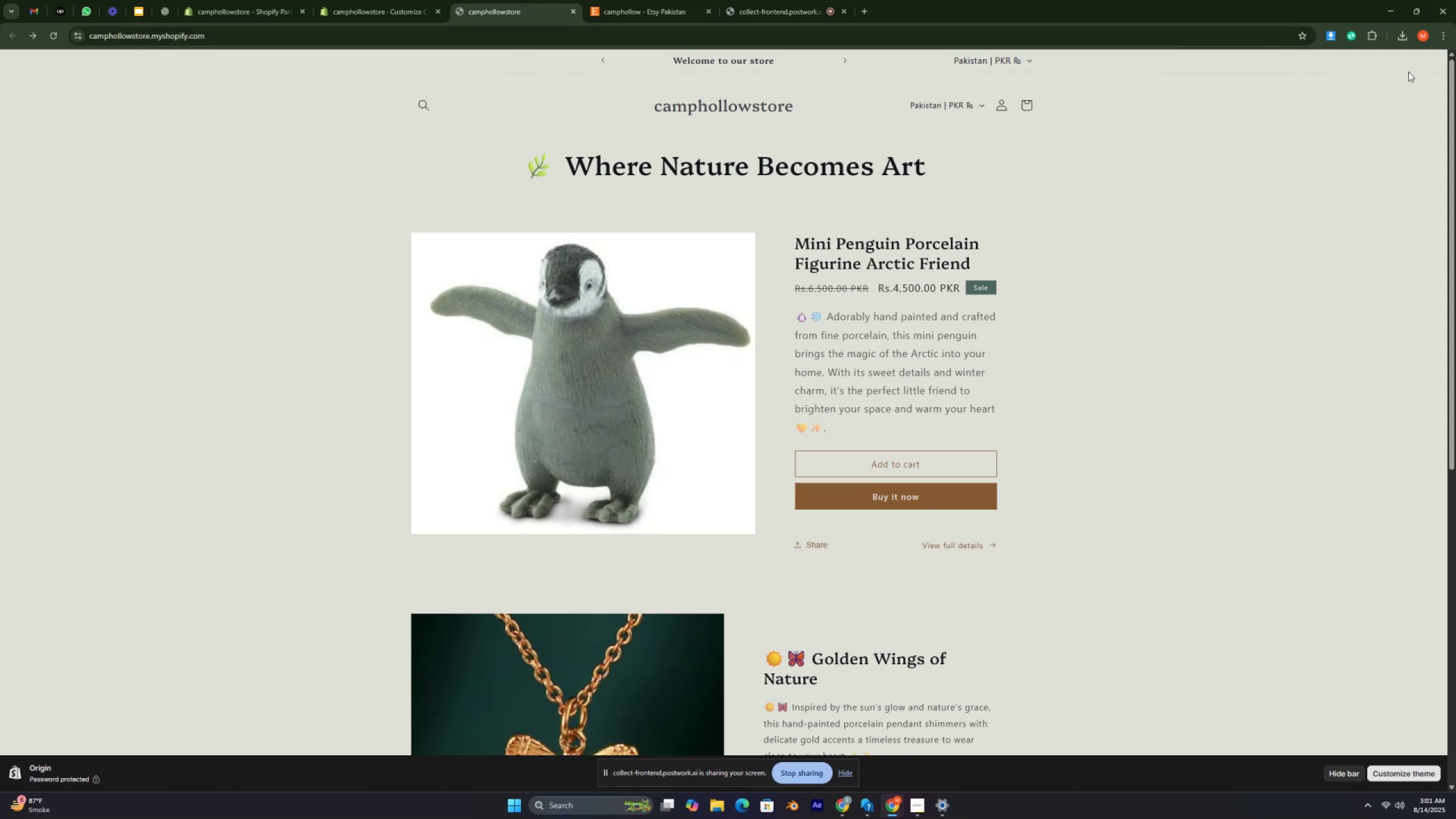 
key(Control+ControlRight)
 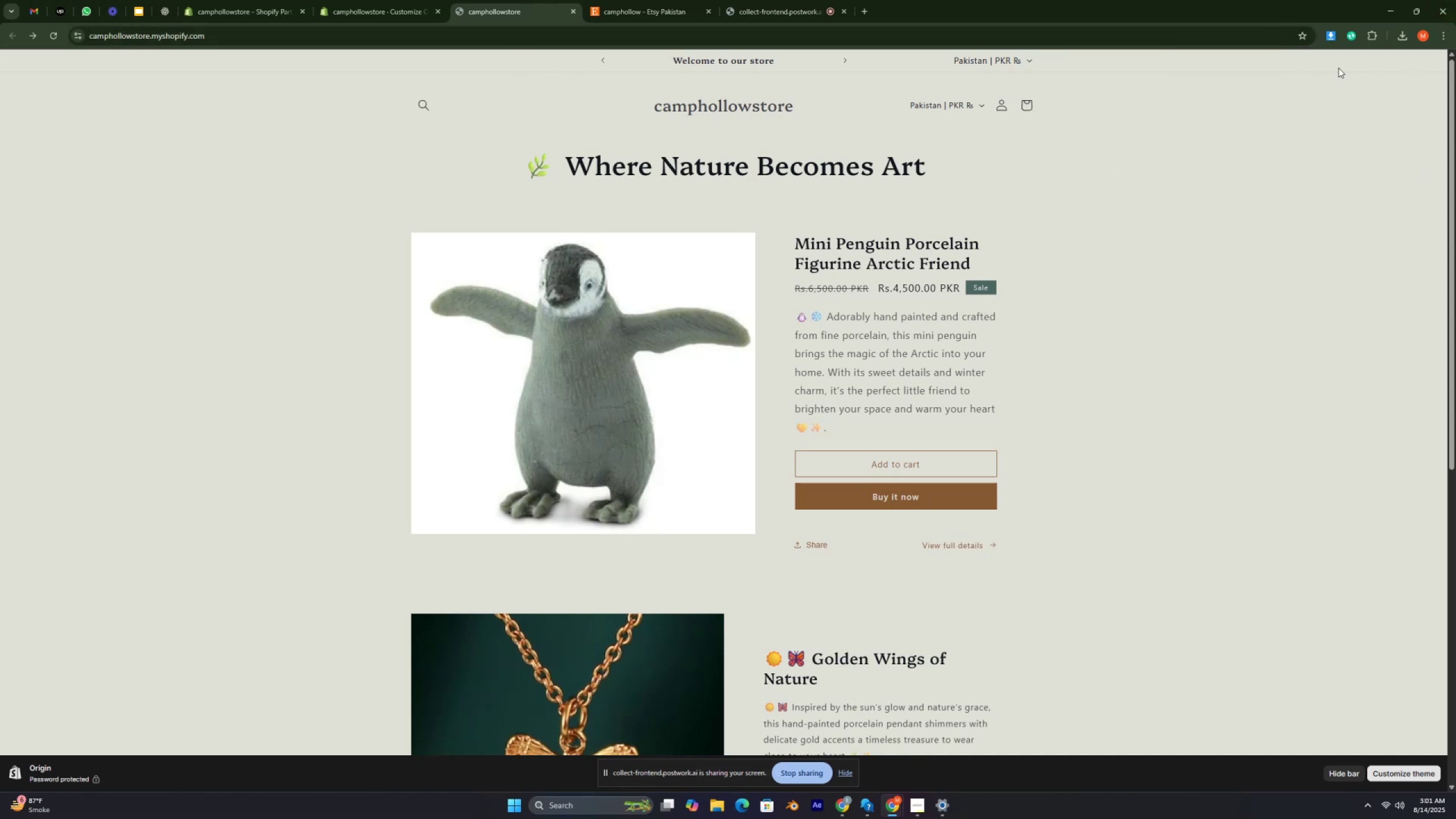 
key(Control+ControlRight)
 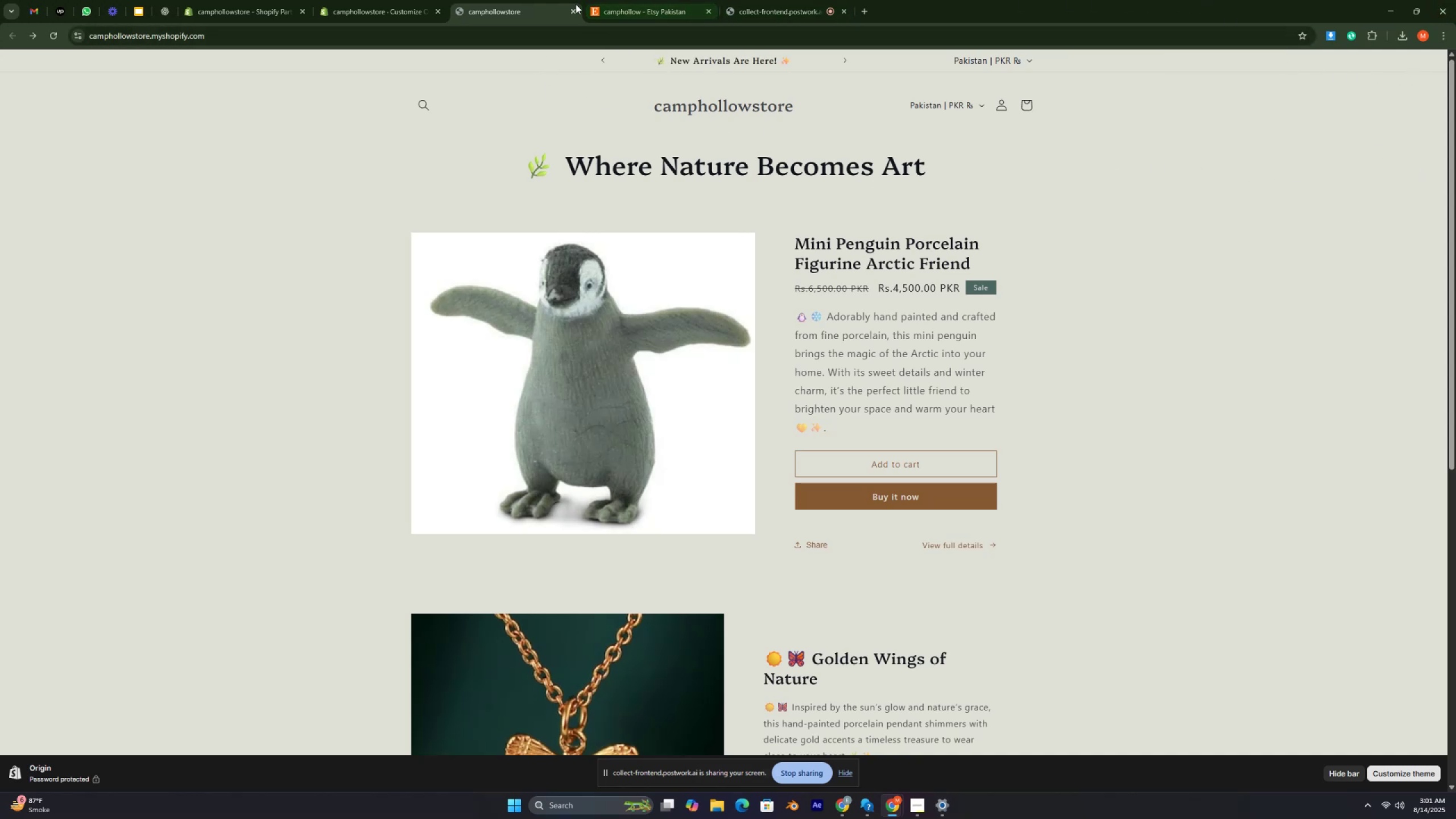 
left_click([570, 8])
 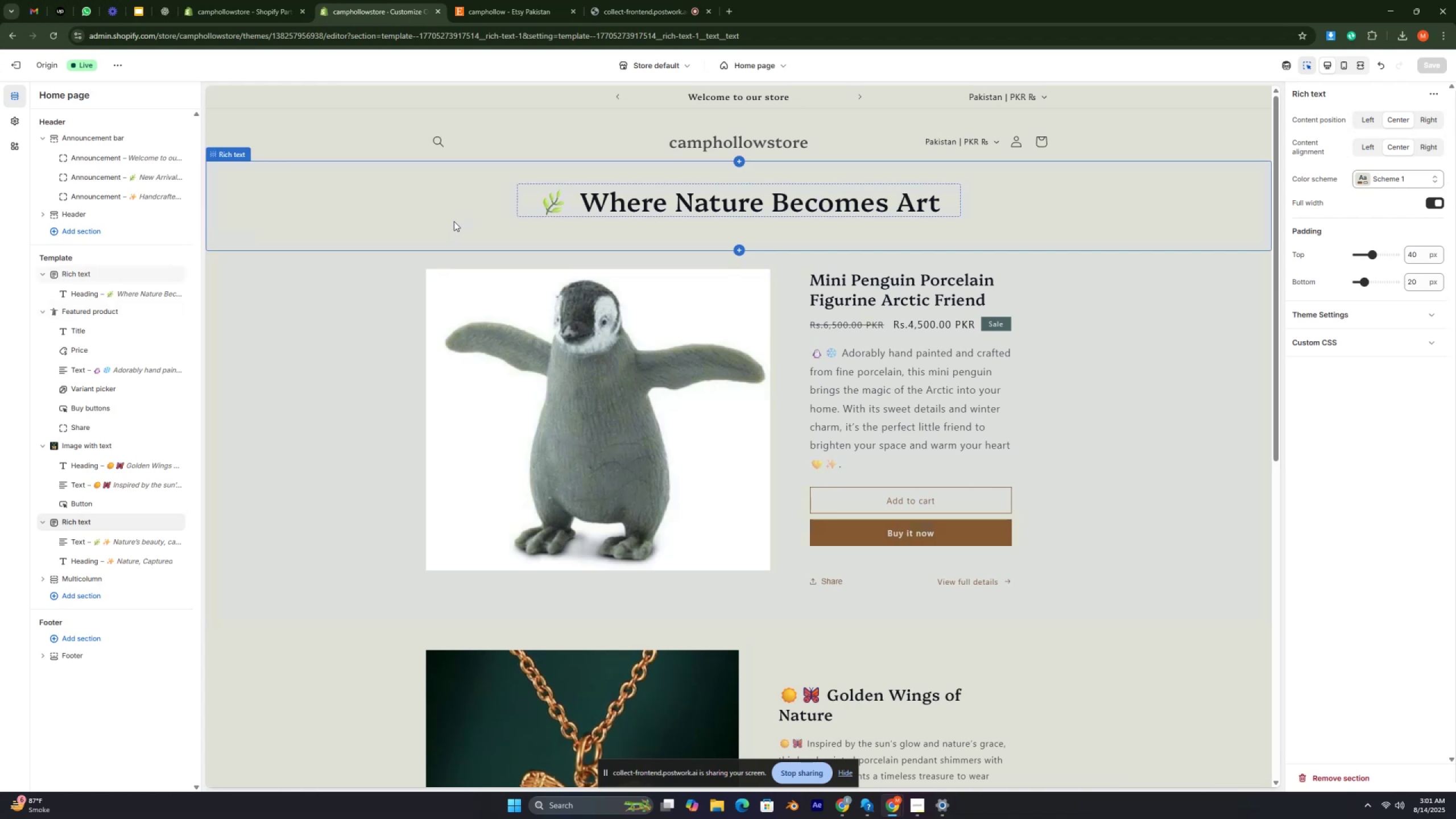 
wait(6.41)
 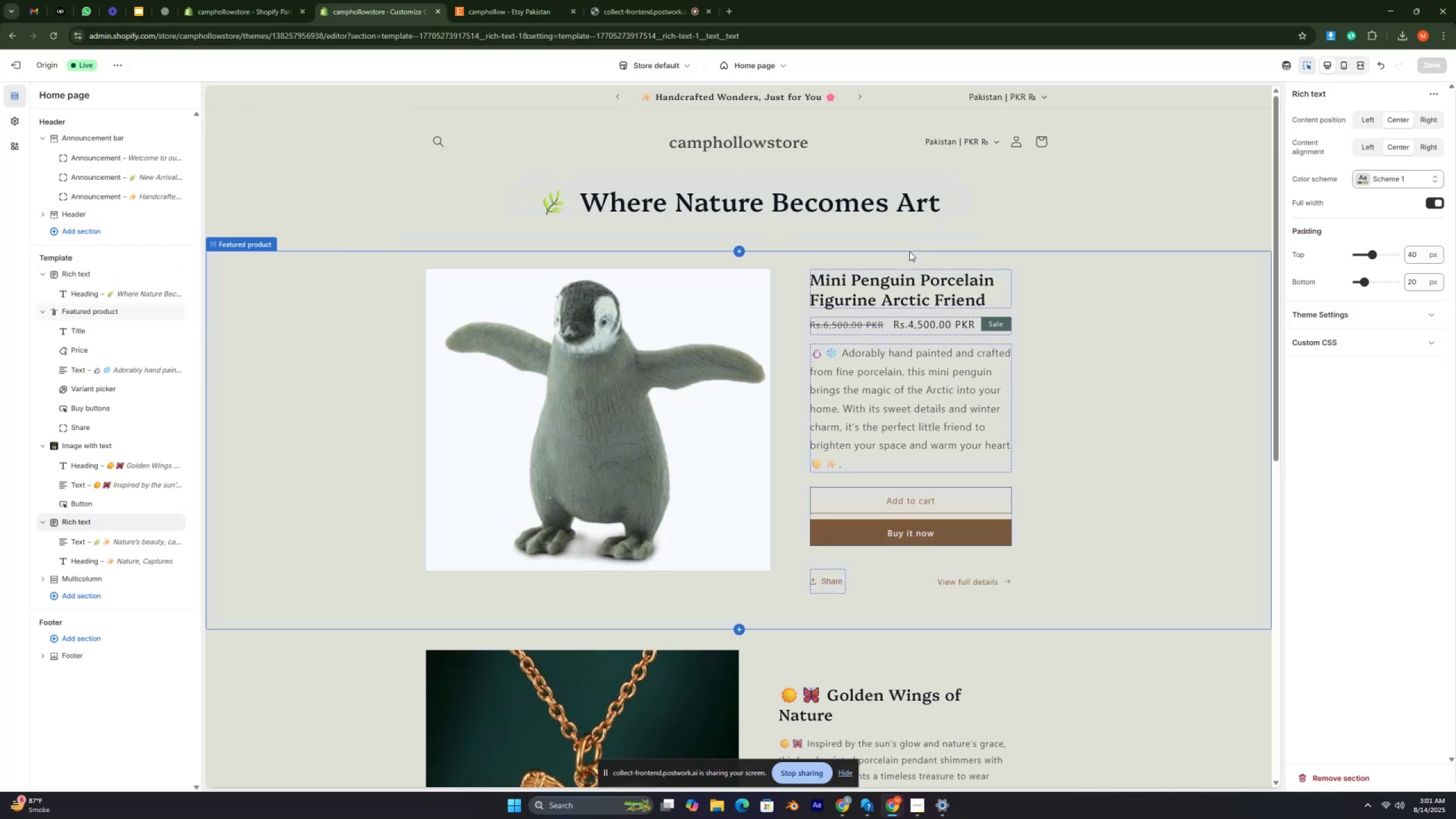 
scroll: coordinate [735, 326], scroll_direction: down, amount: 9.0
 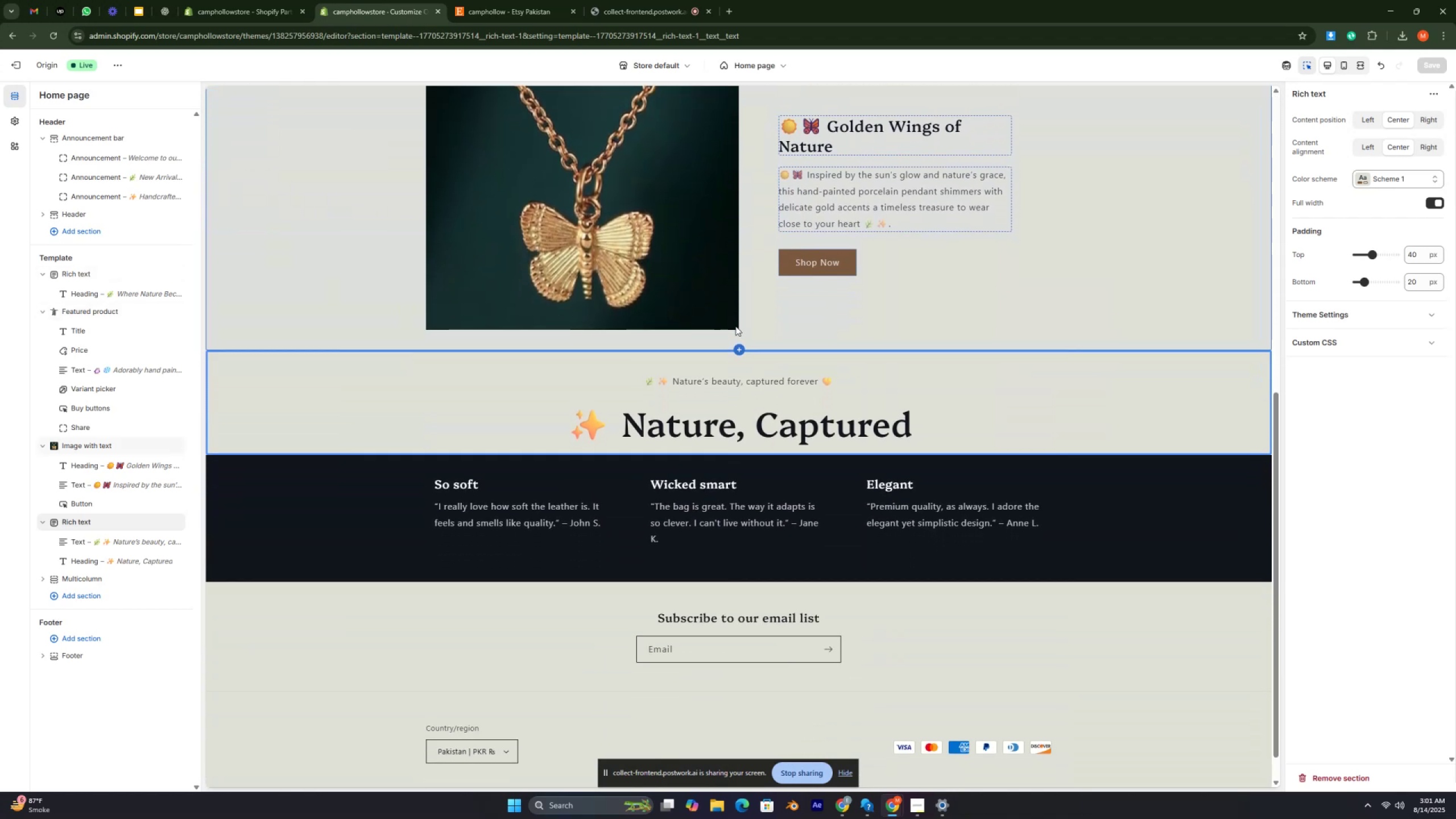 
scroll: coordinate [835, 326], scroll_direction: up, amount: 15.0
 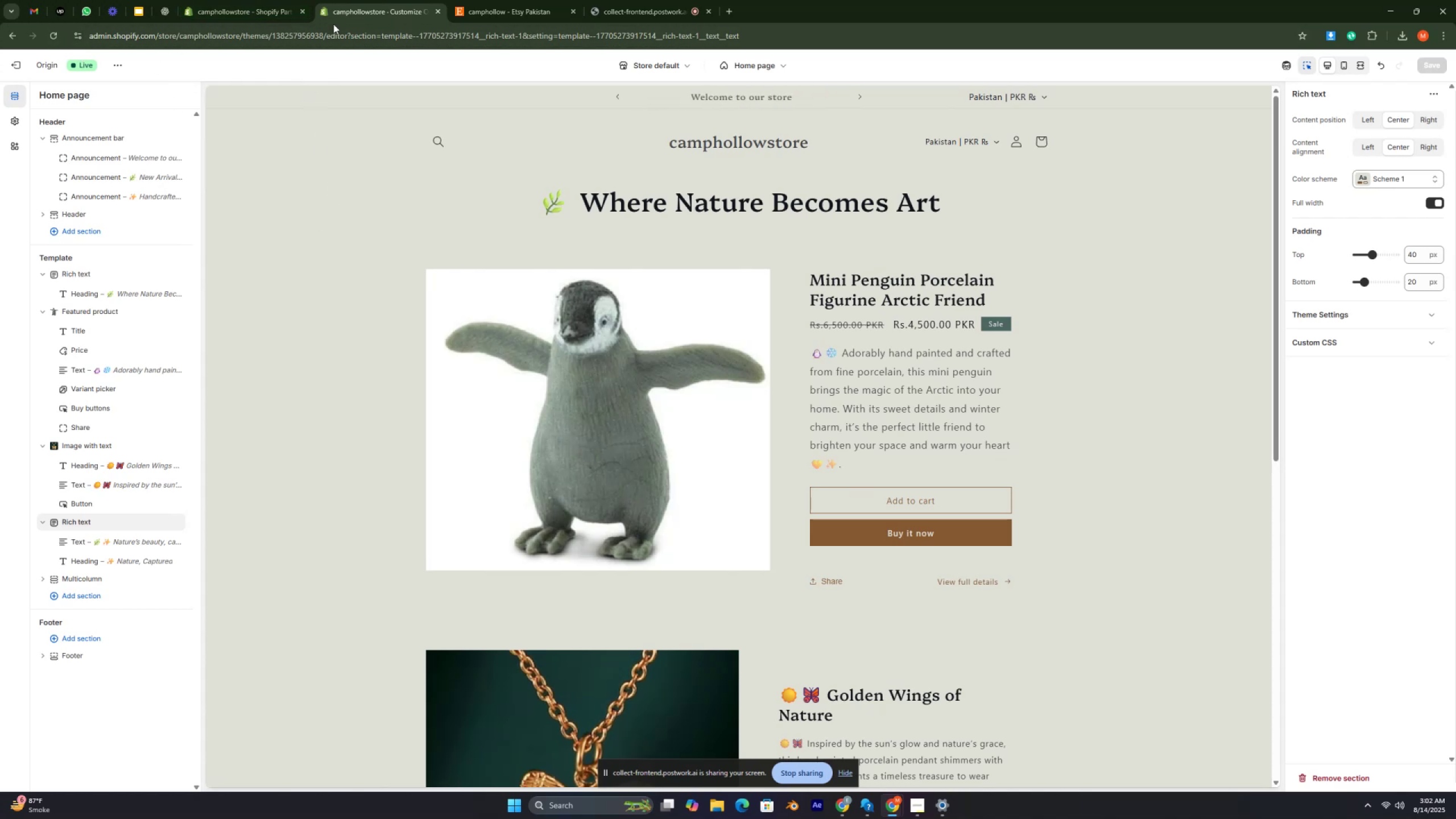 
wait(7.34)
 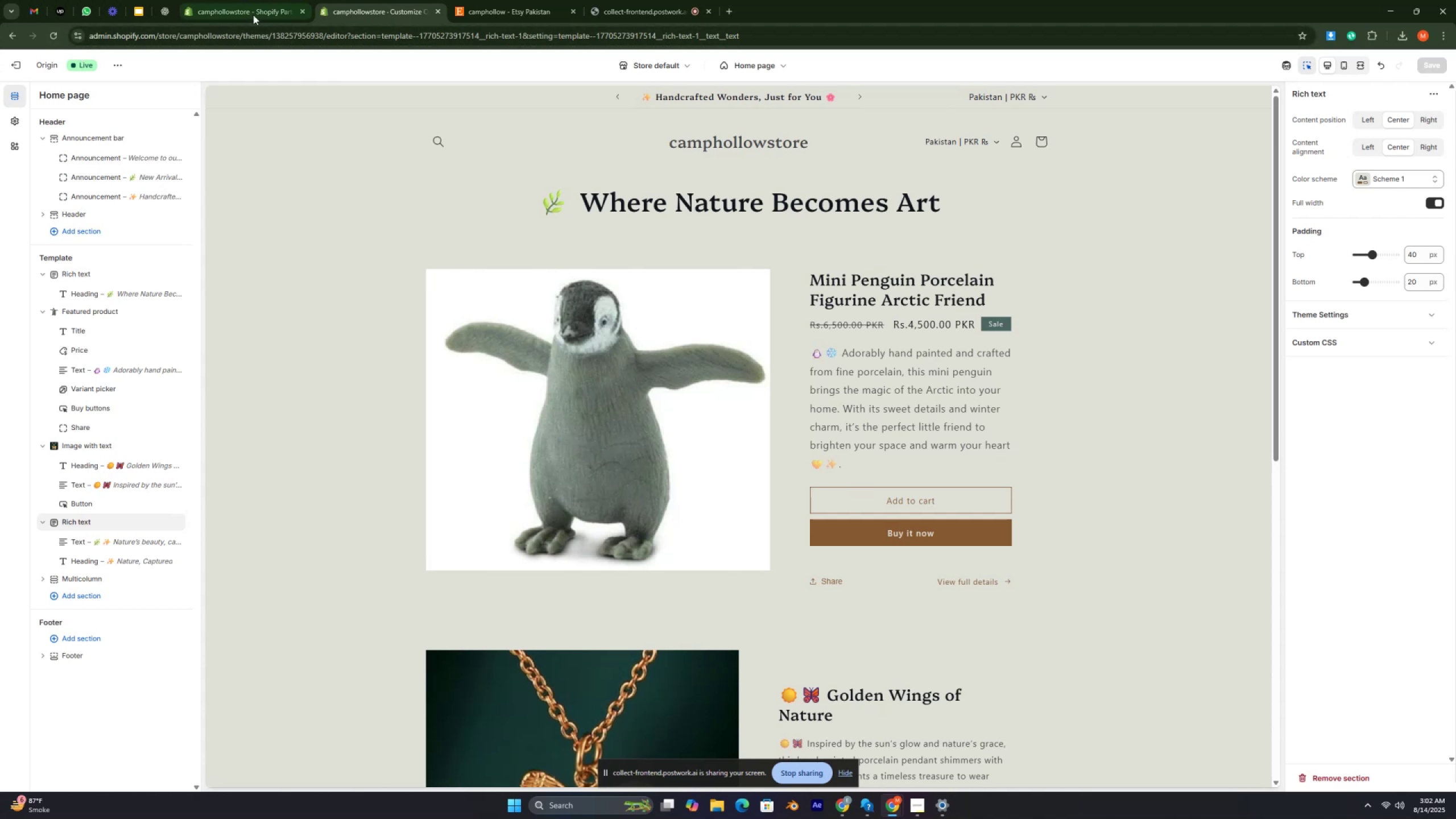 
left_click([23, 64])
 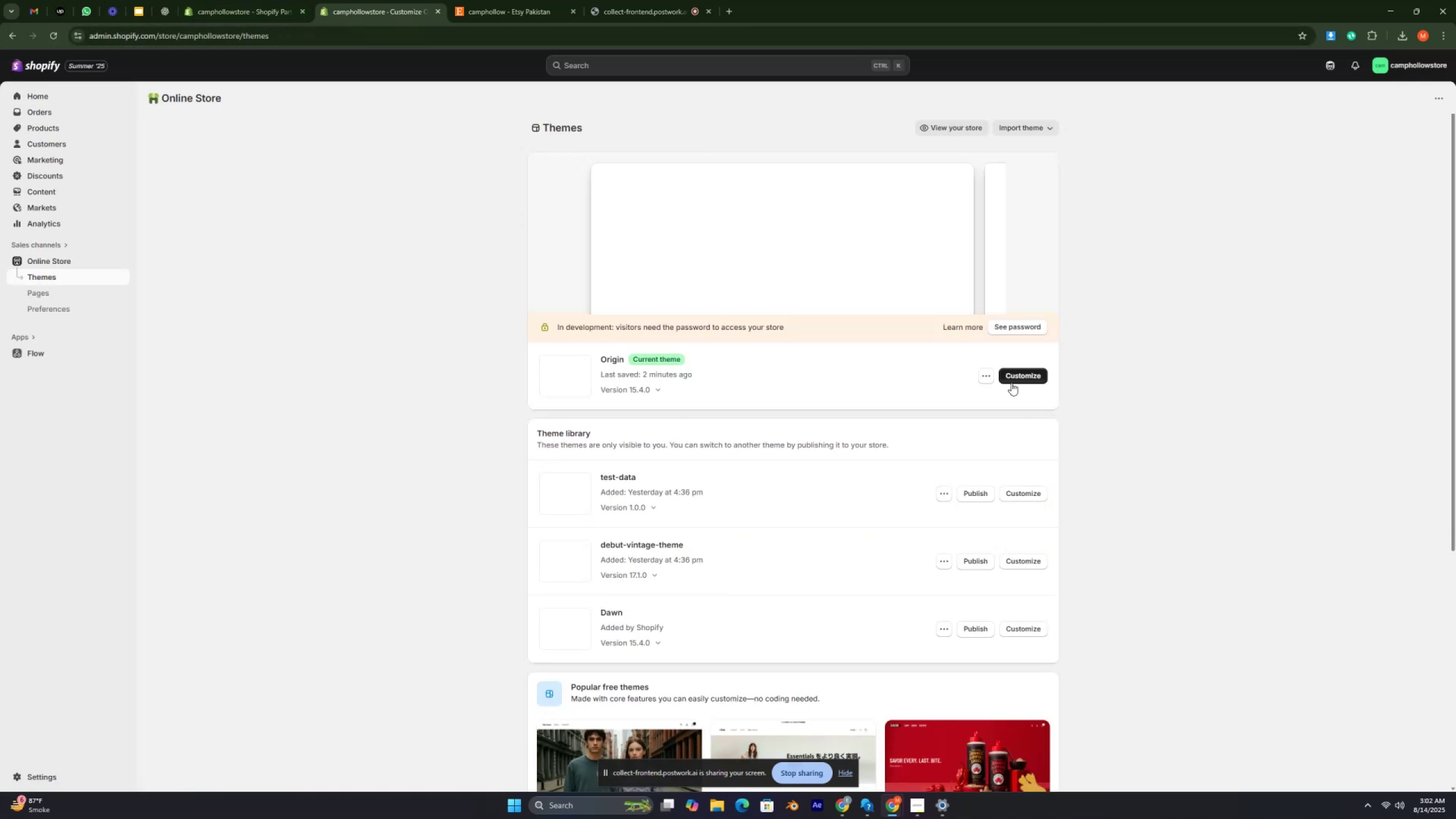 
left_click([1008, 376])
 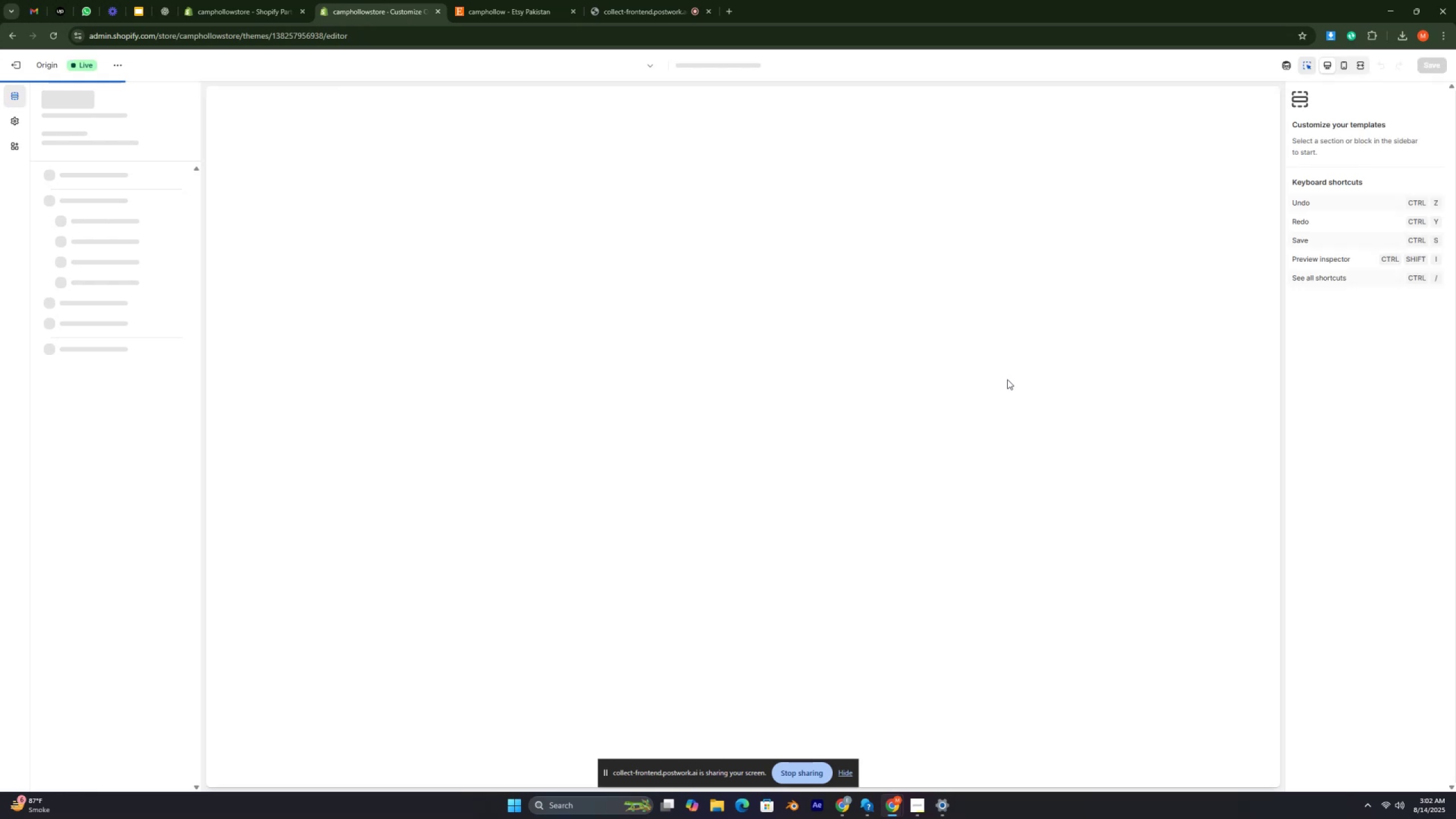 
key(Control+ControlRight)
 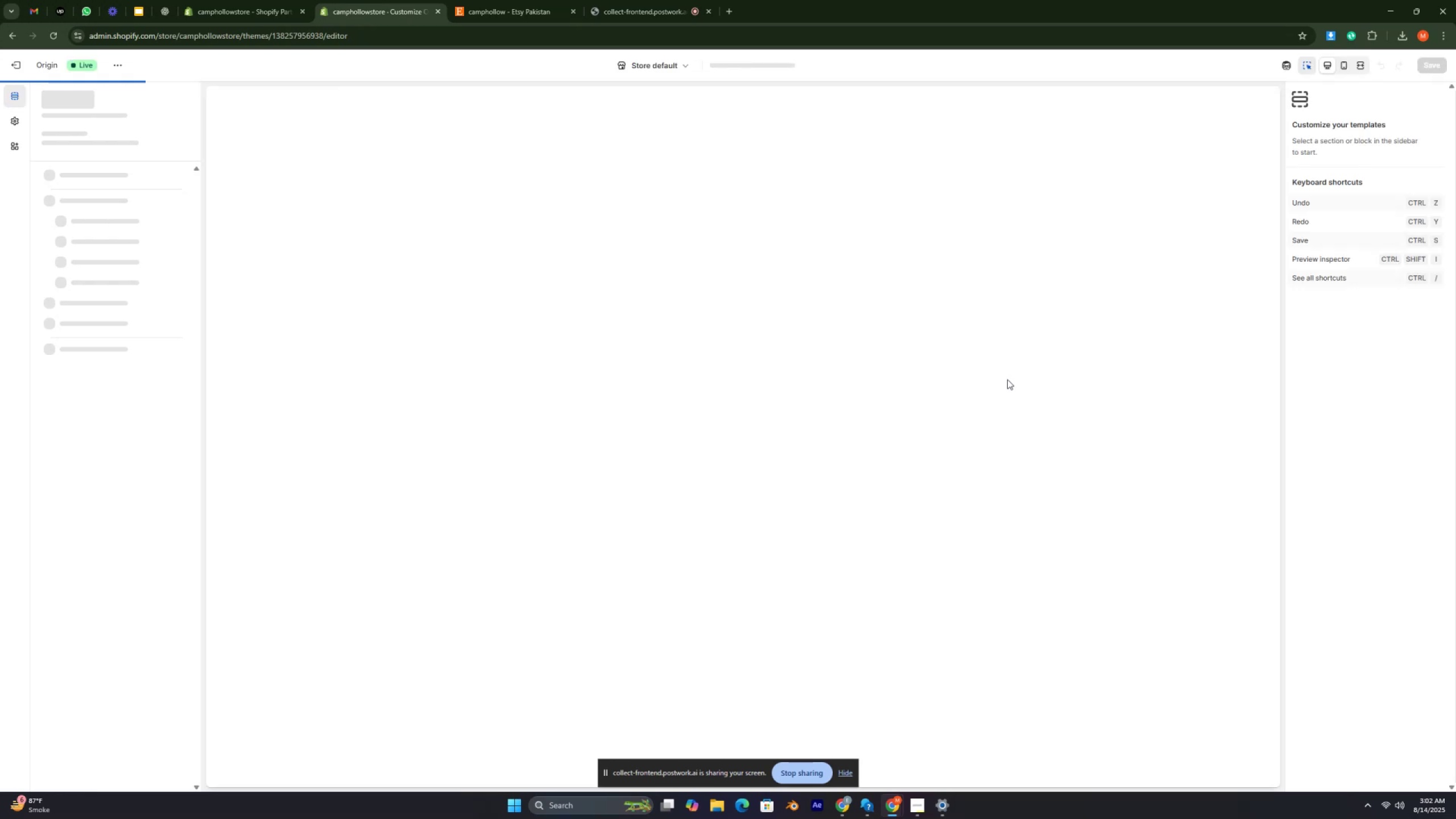 
key(Control+ControlRight)
 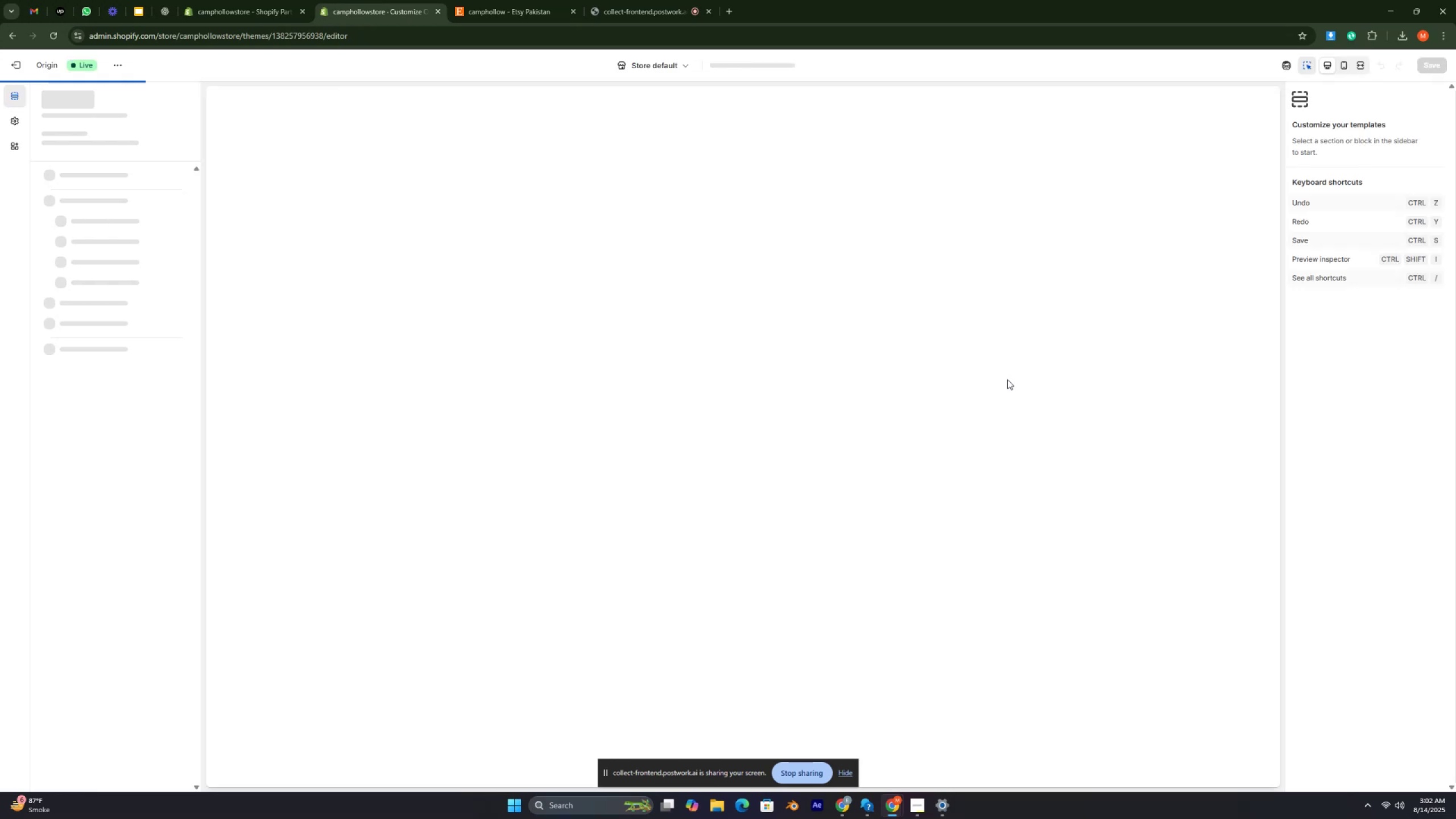 
key(Control+ControlRight)
 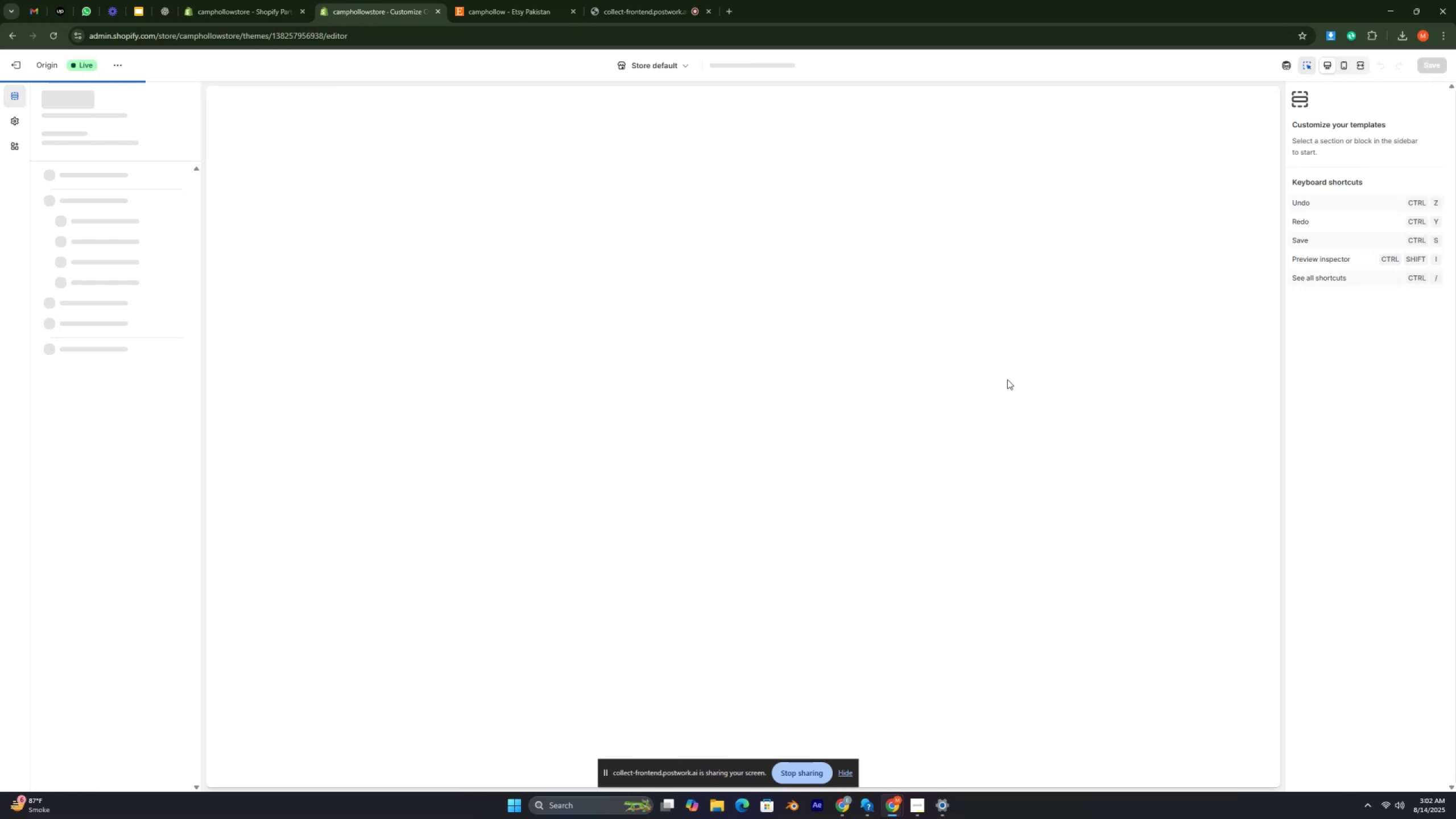 
key(Control+ControlRight)
 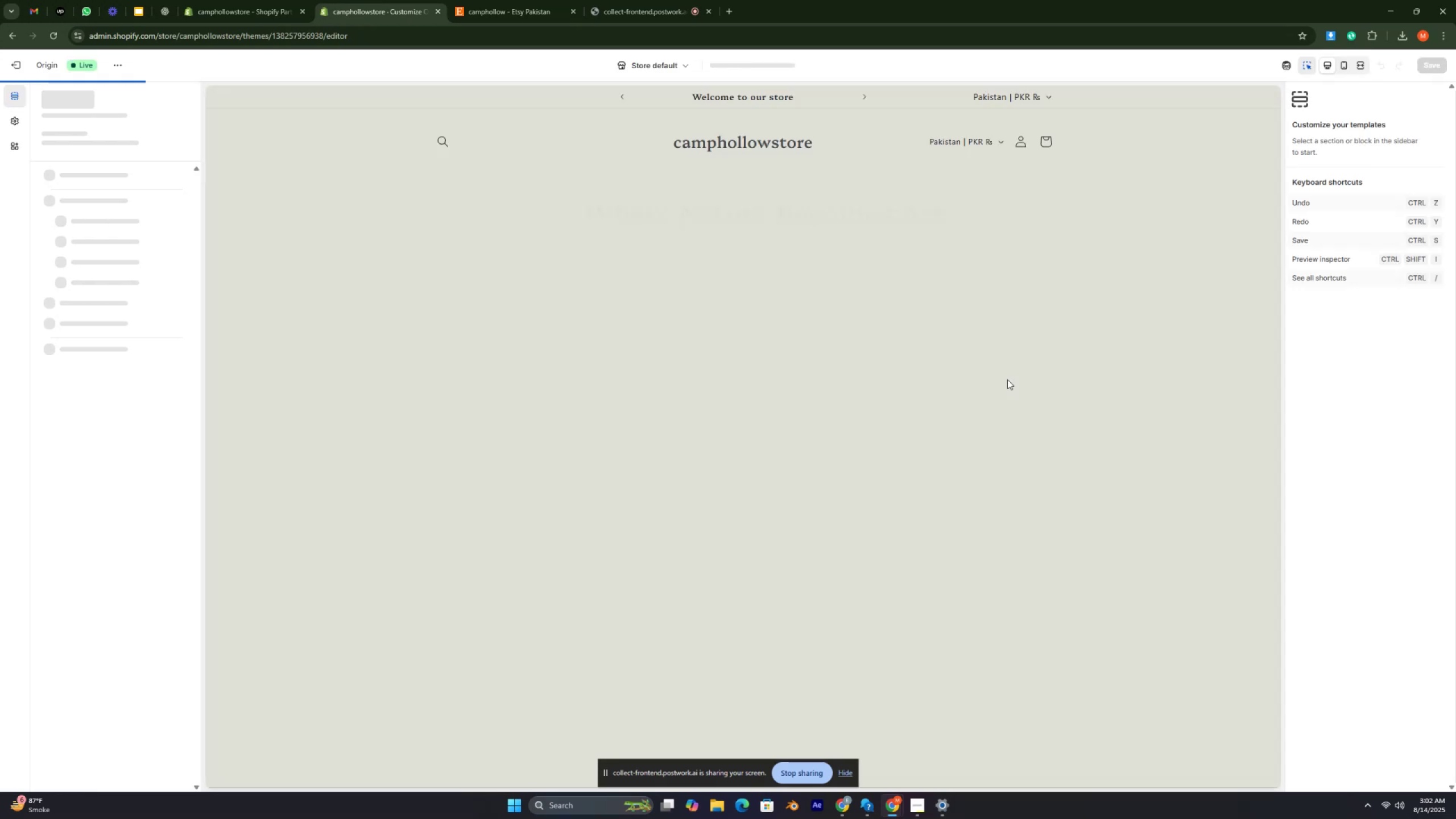 
key(Control+ControlRight)
 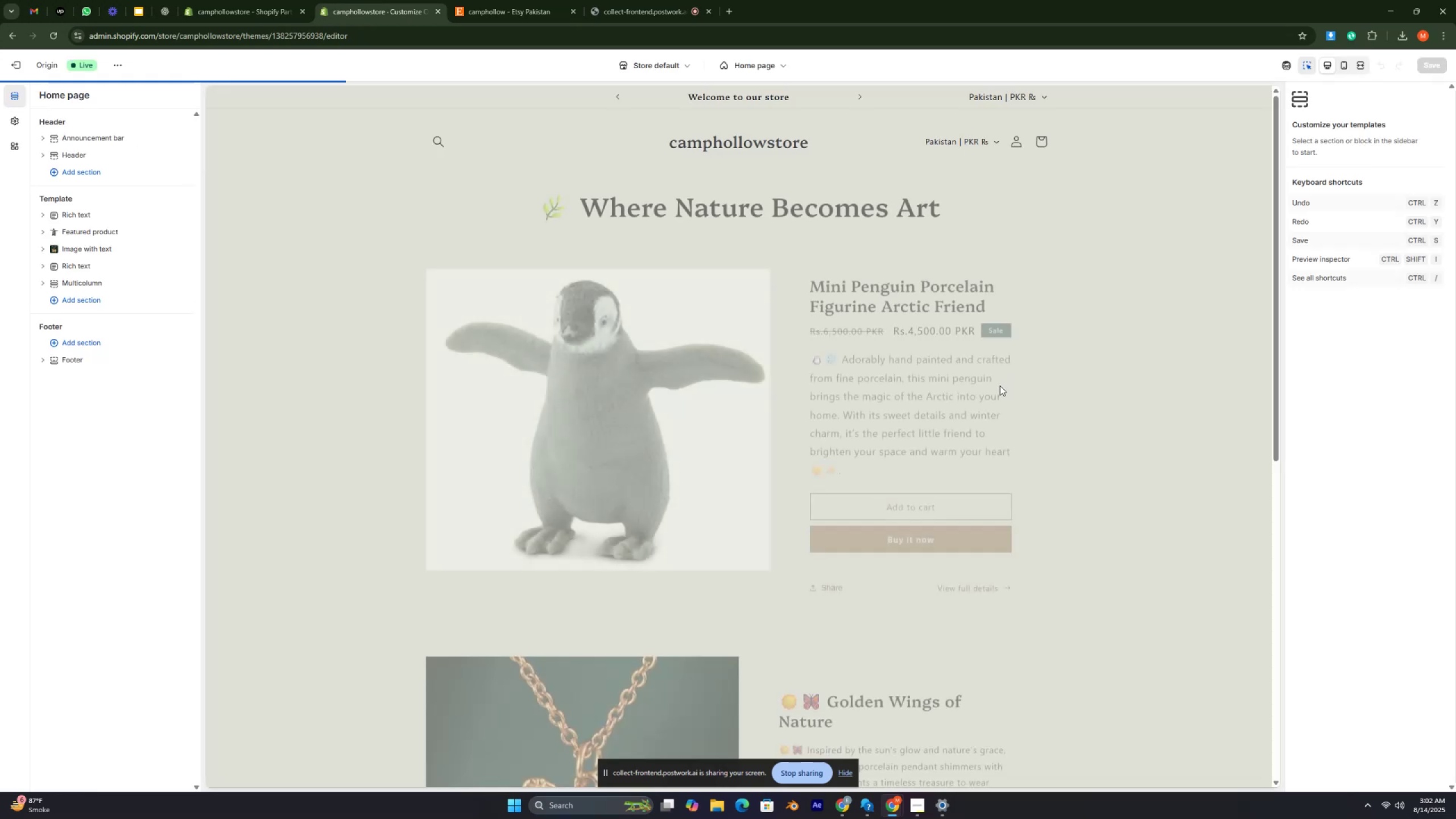 
key(Control+ControlRight)
 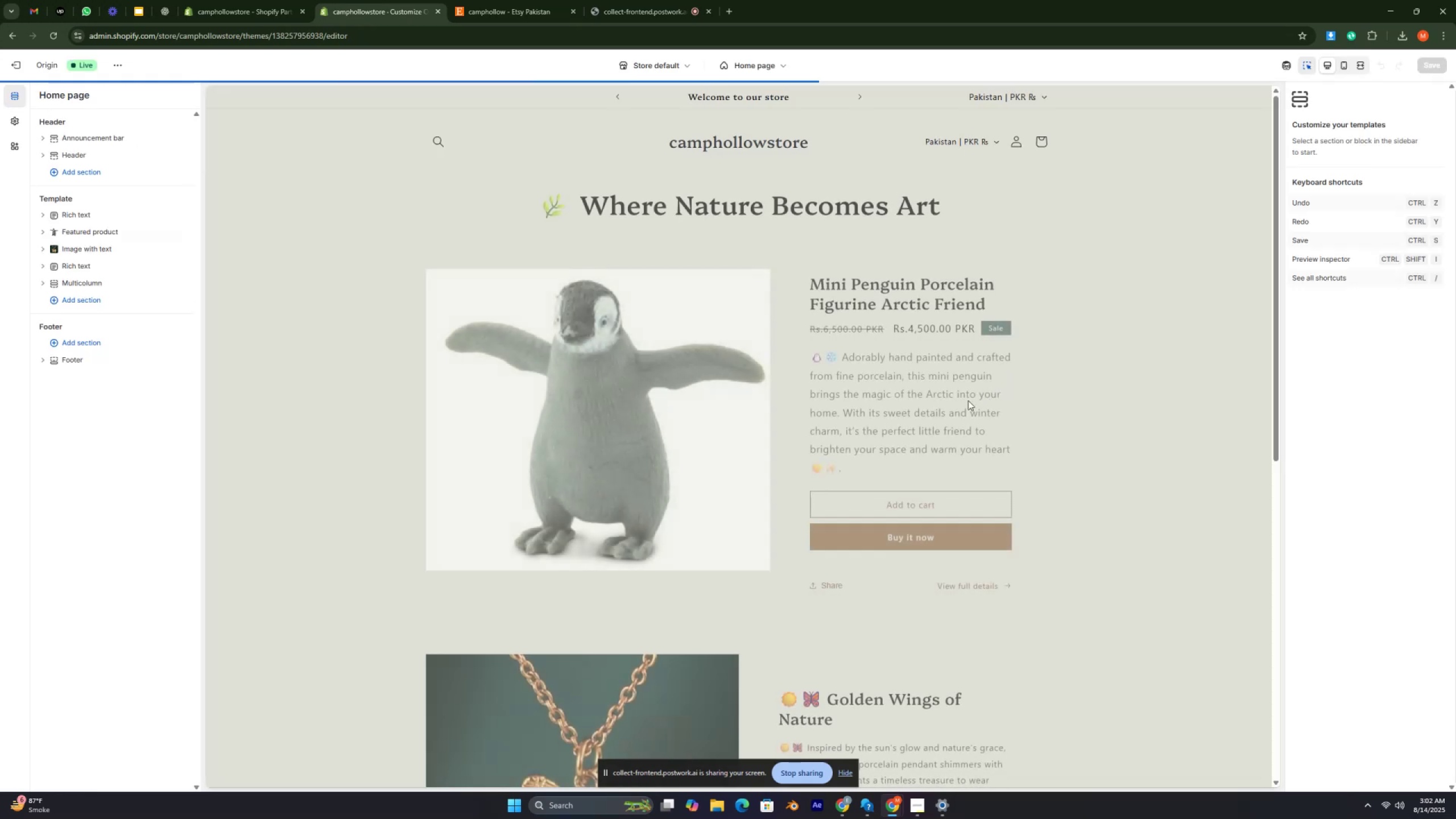 
key(Control+ControlRight)
 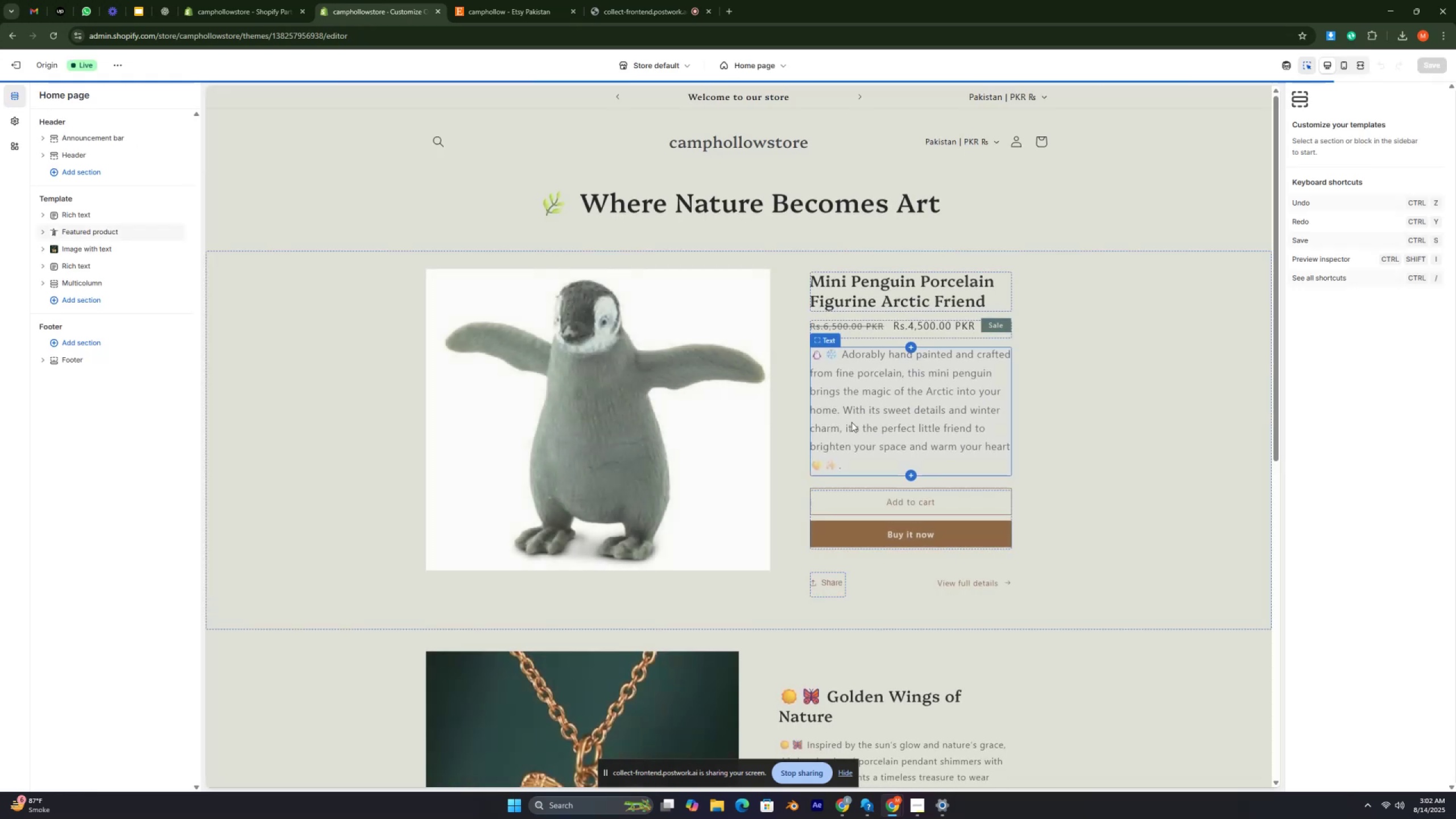 
key(Control+ControlRight)
 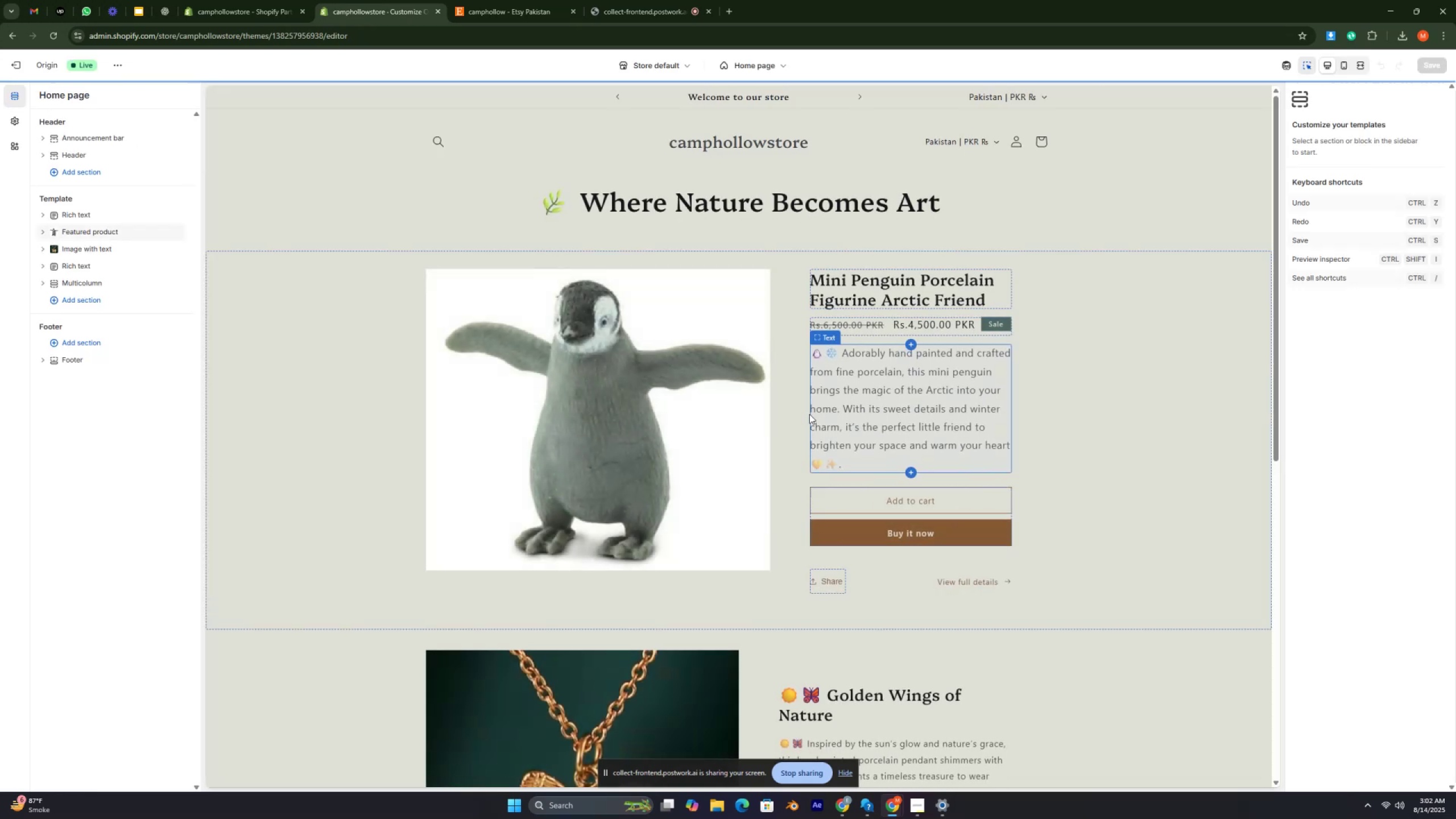 
scroll: coordinate [804, 411], scroll_direction: down, amount: 11.0
 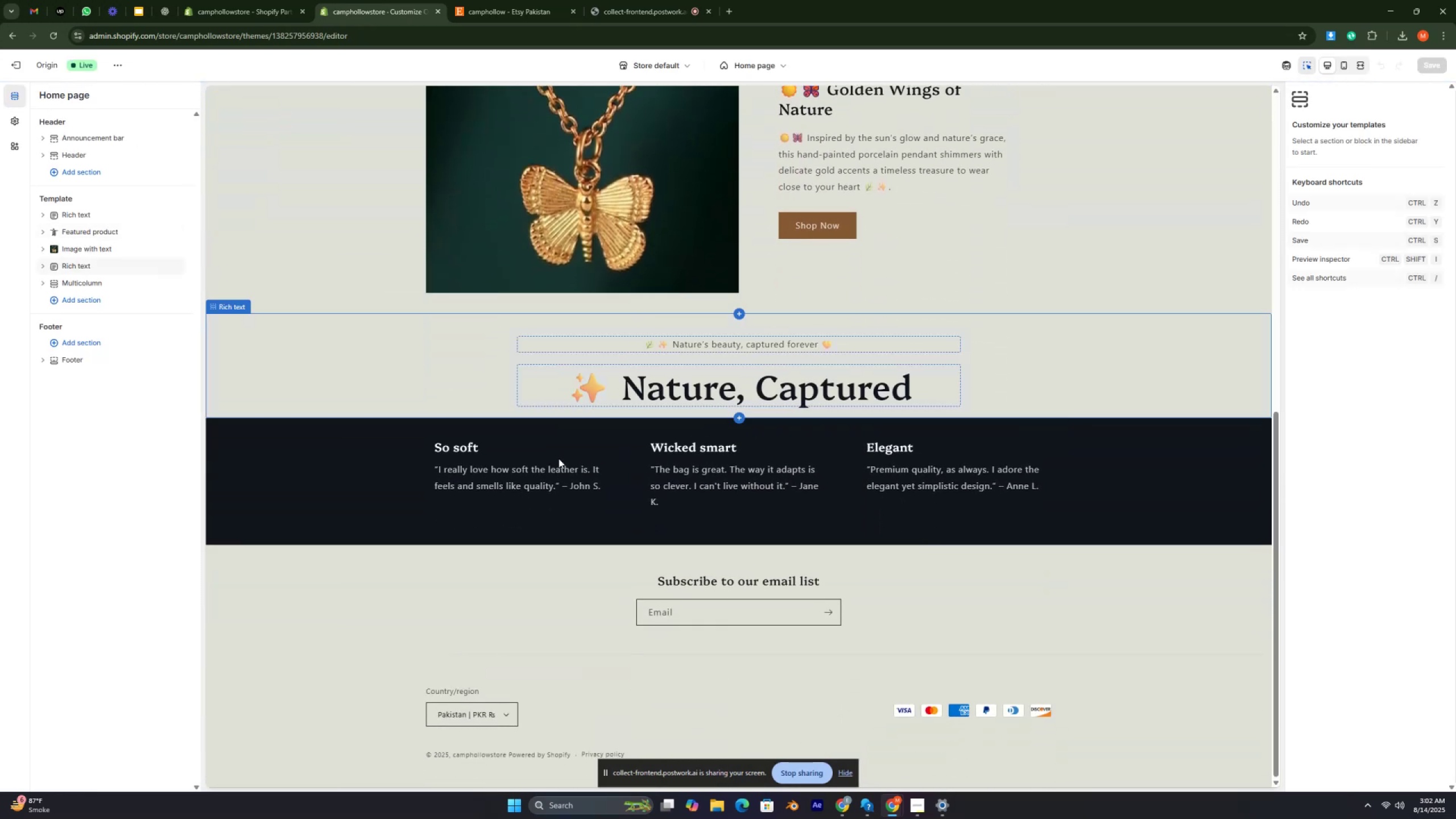 
left_click([524, 466])
 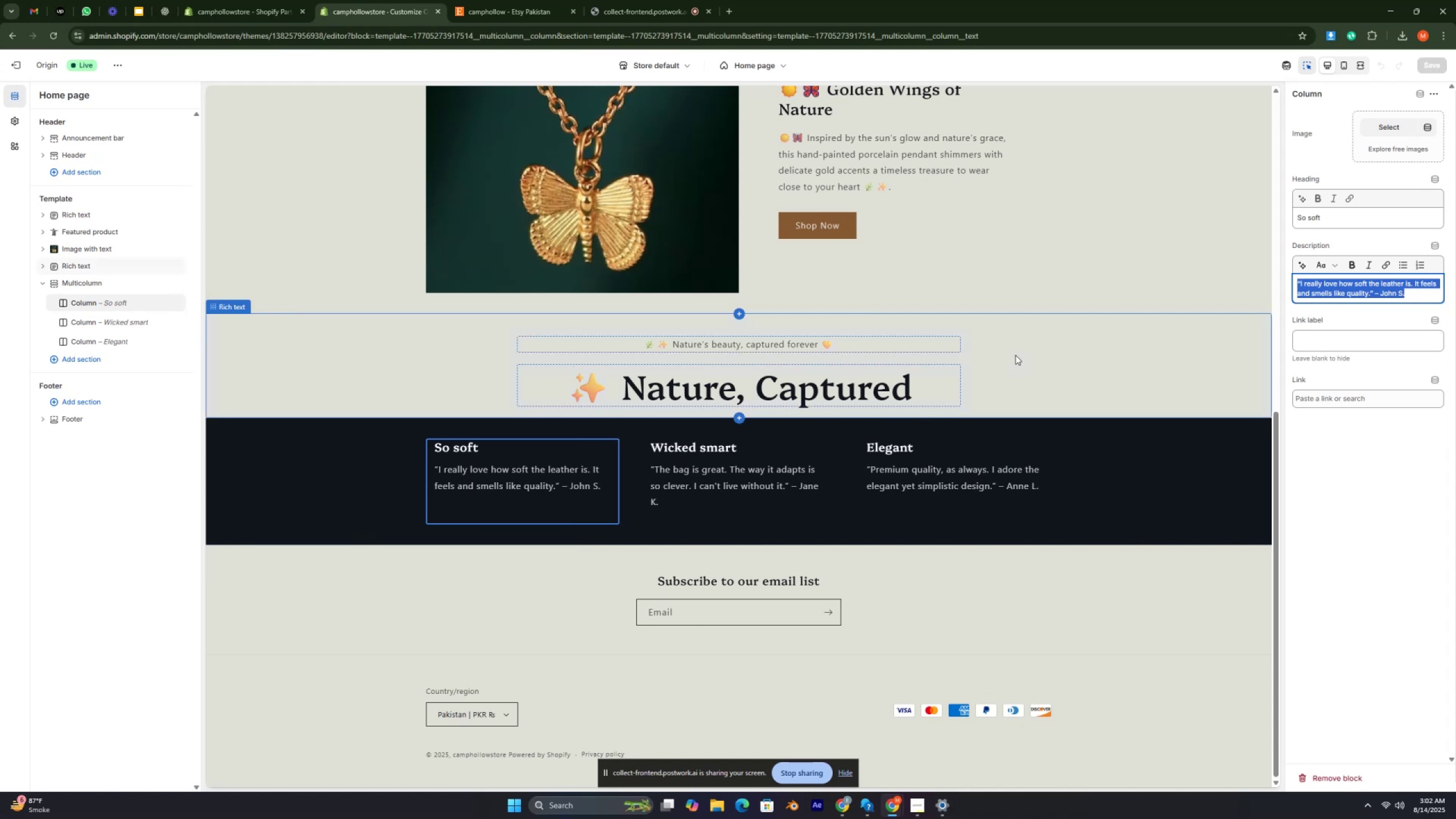 
wait(12.72)
 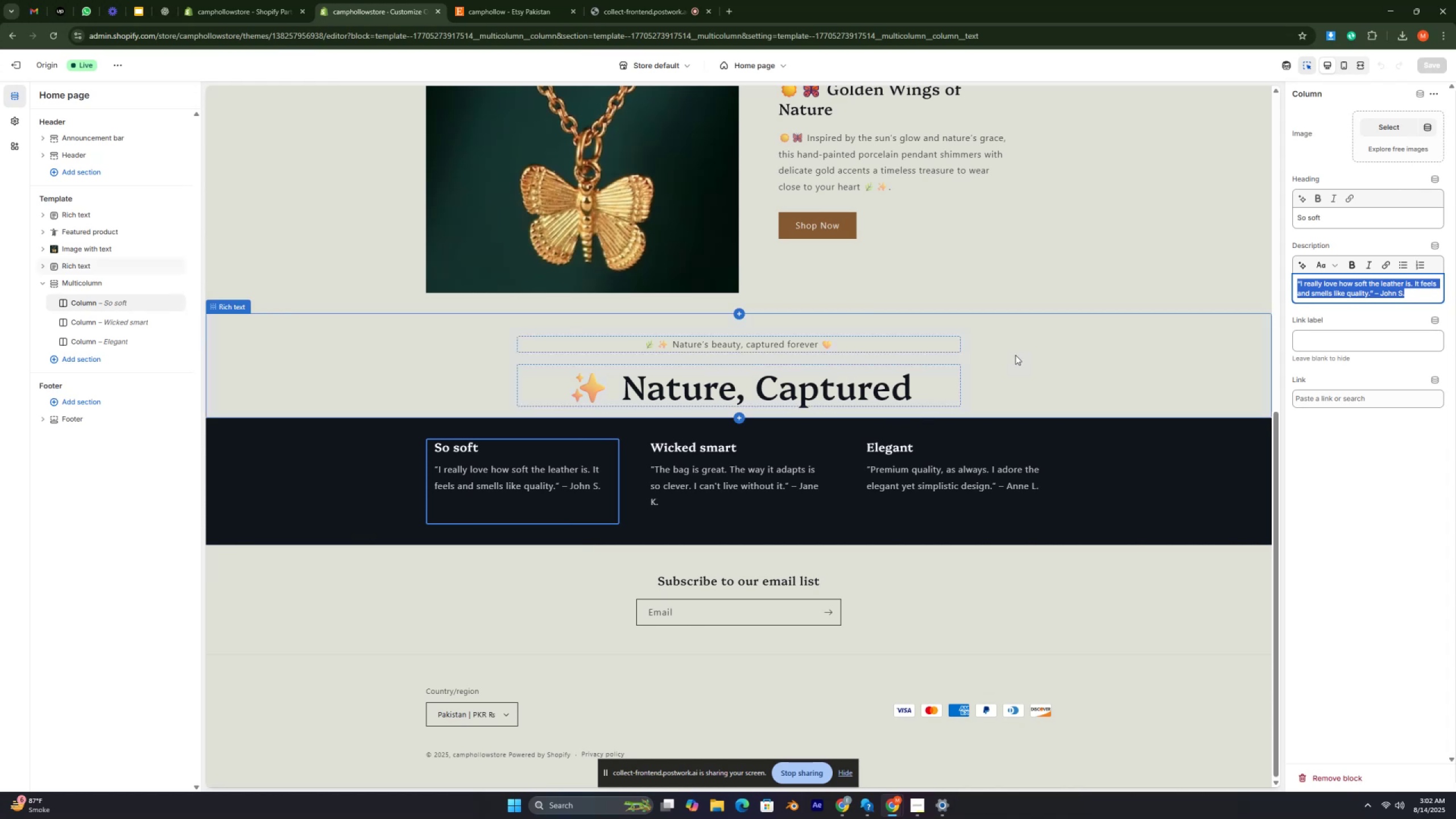 
left_click([162, 11])
 